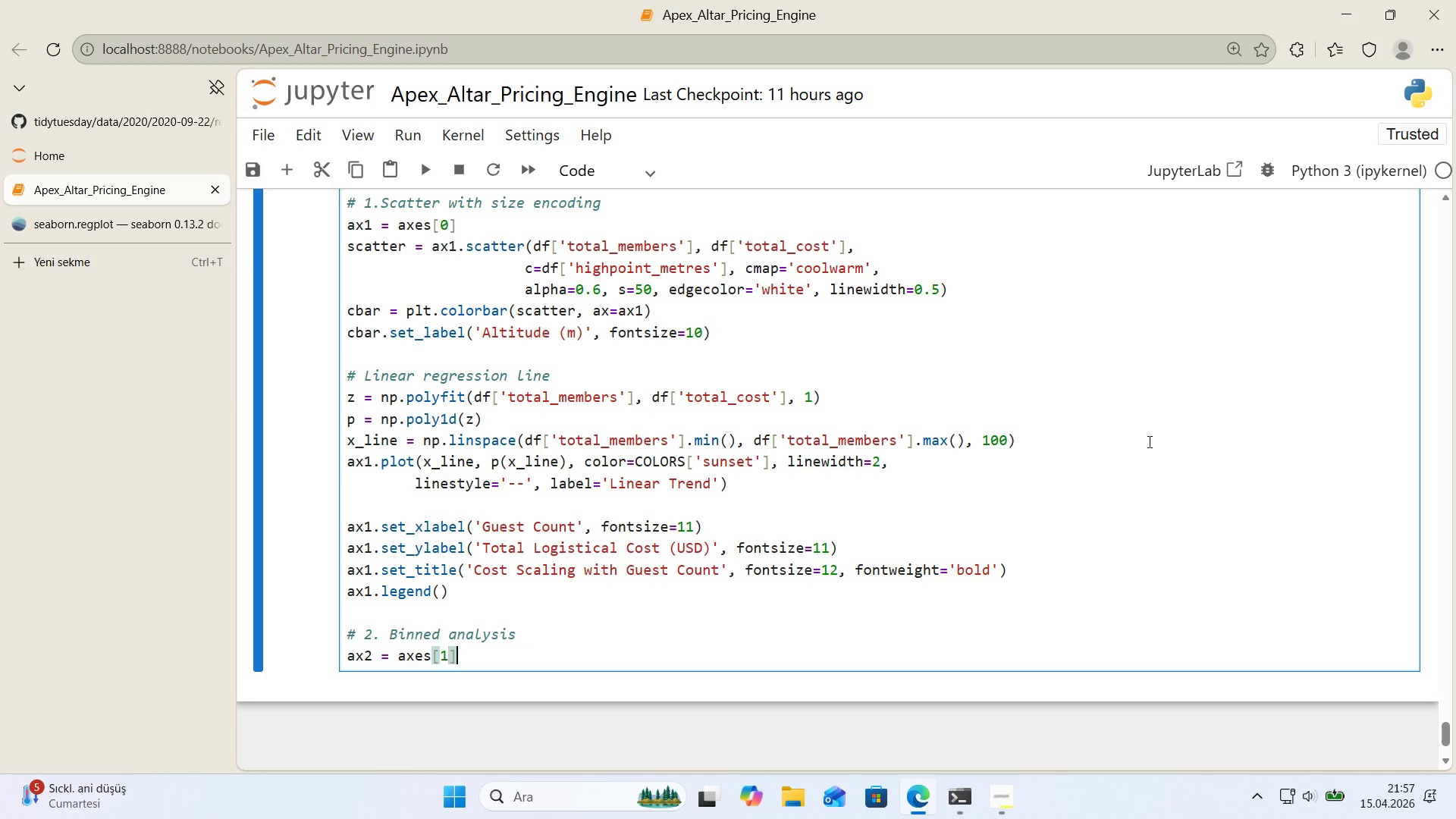 
key(ArrowRight)
 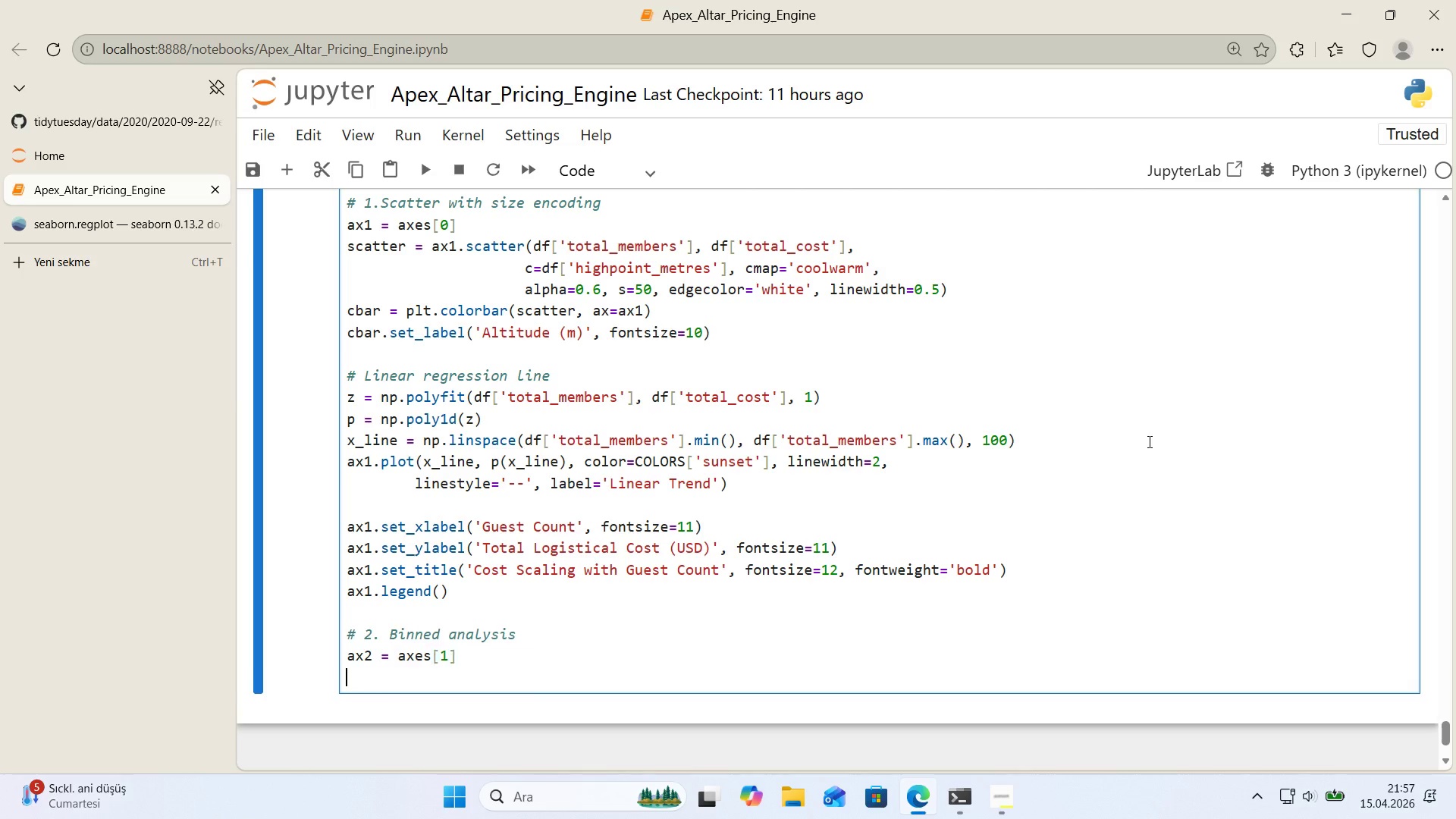 
key(Enter)
 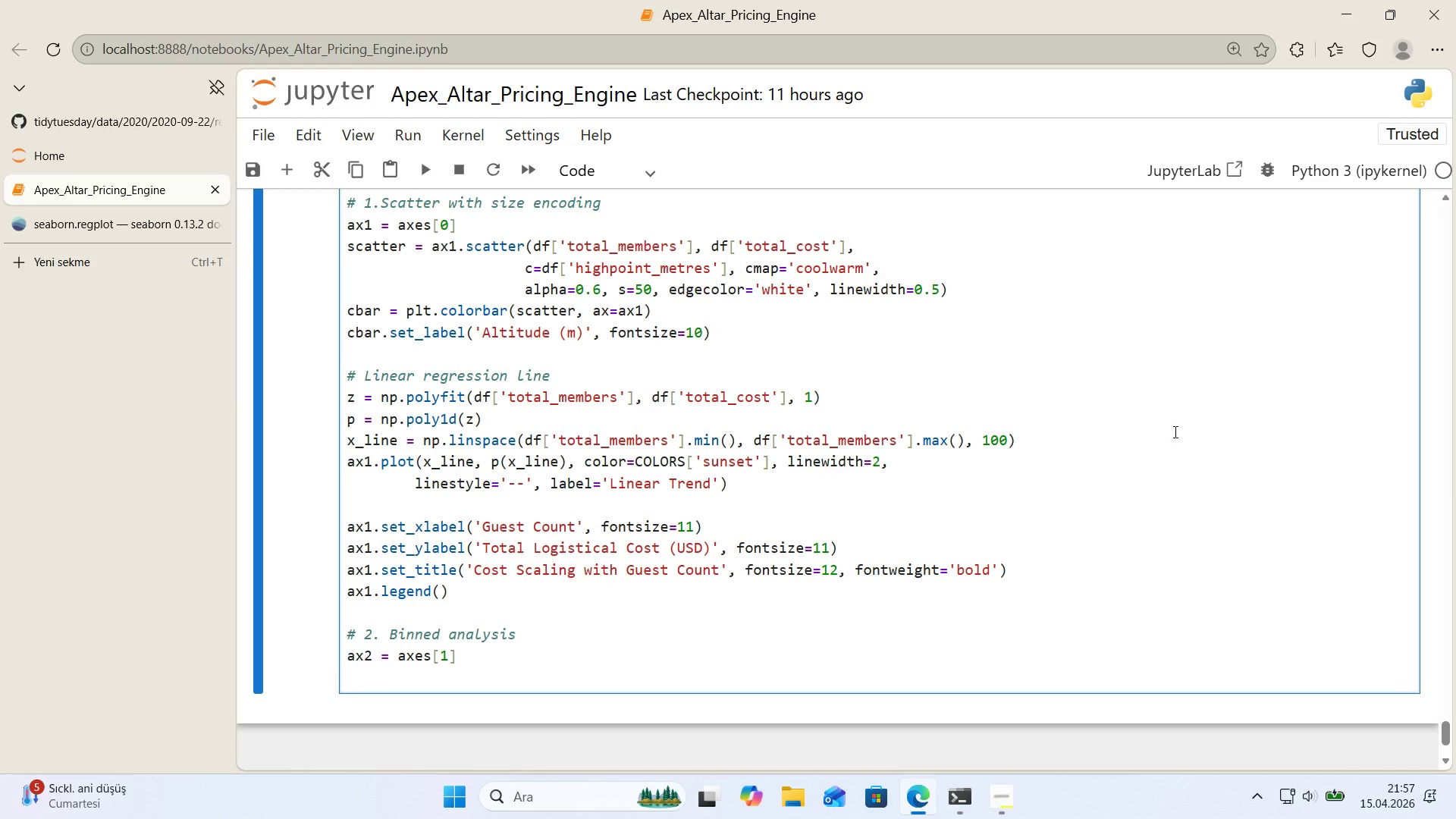 
scroll: coordinate [1174, 433], scroll_direction: down, amount: 1.0
 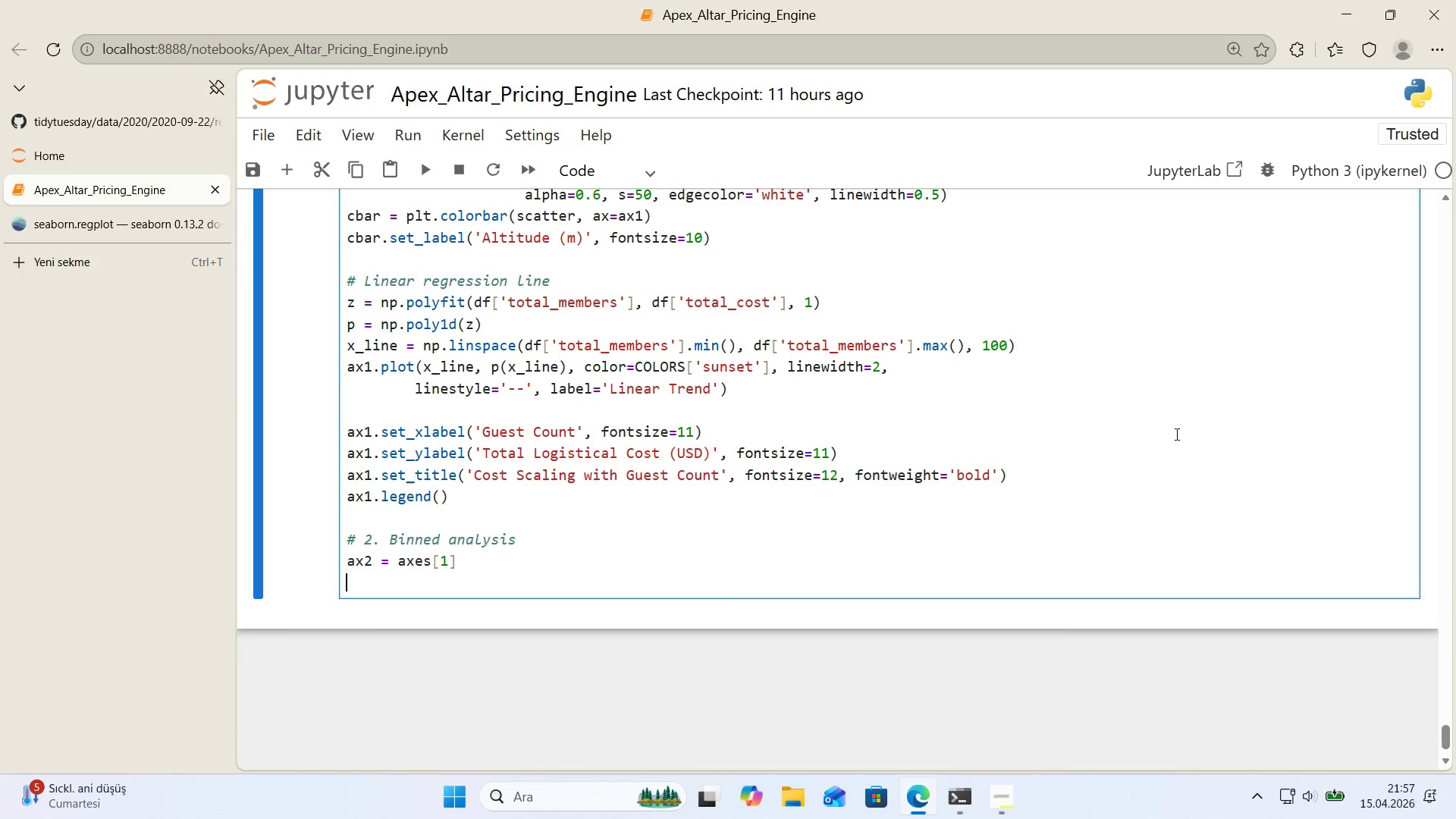 
type(df)
 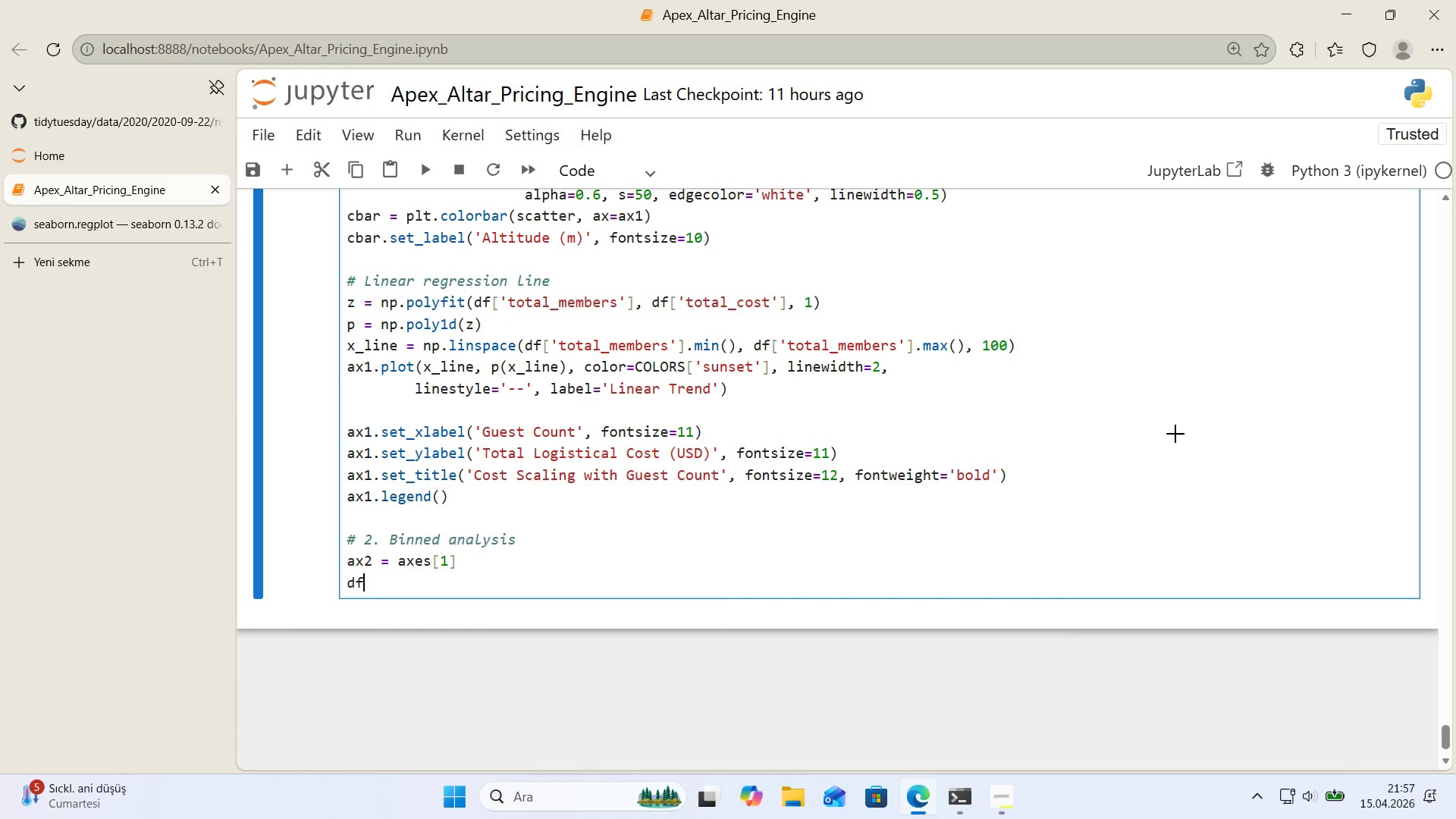 
key(Alt+Control+8)
 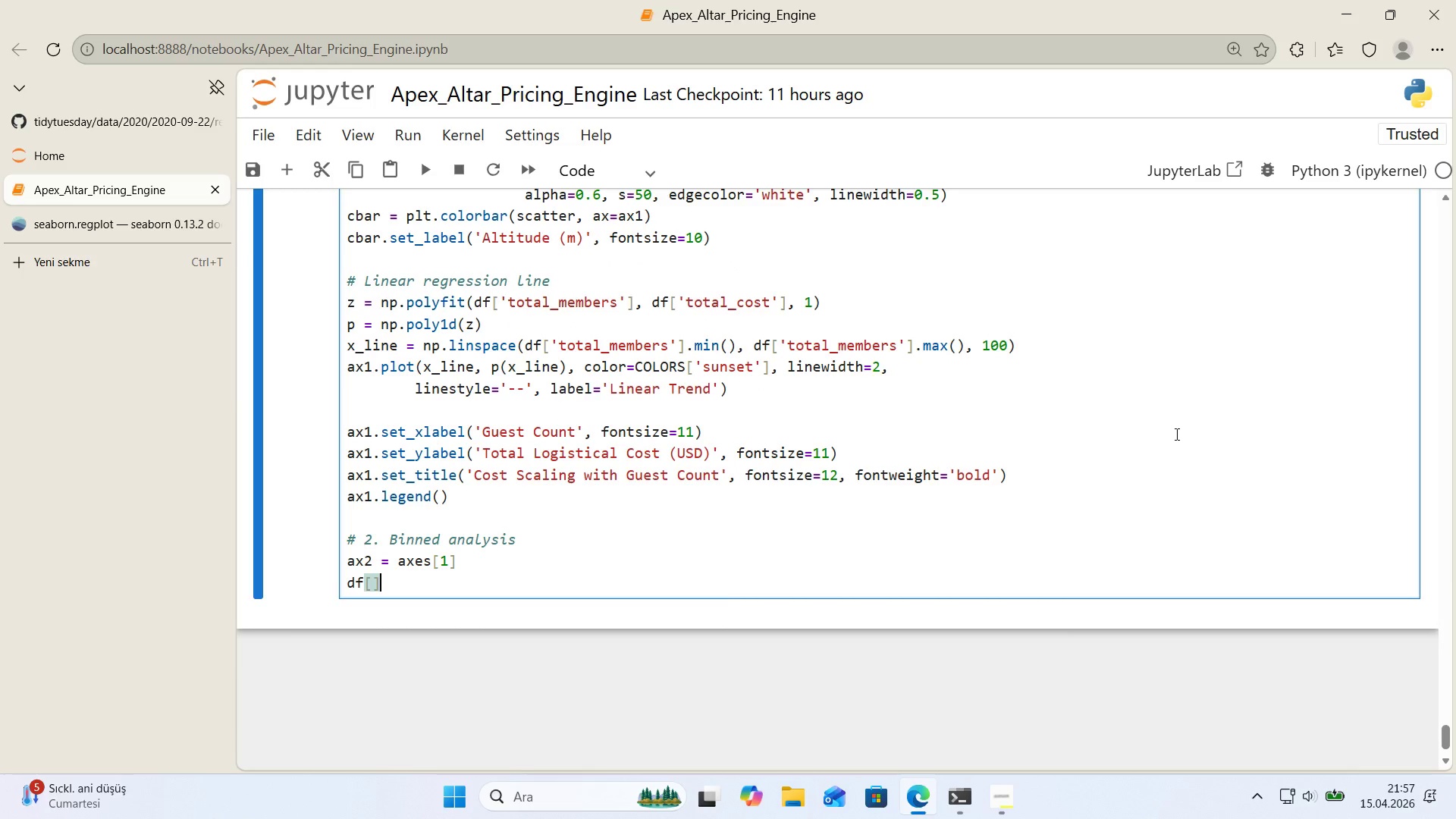 
key(Alt+Control+9)
 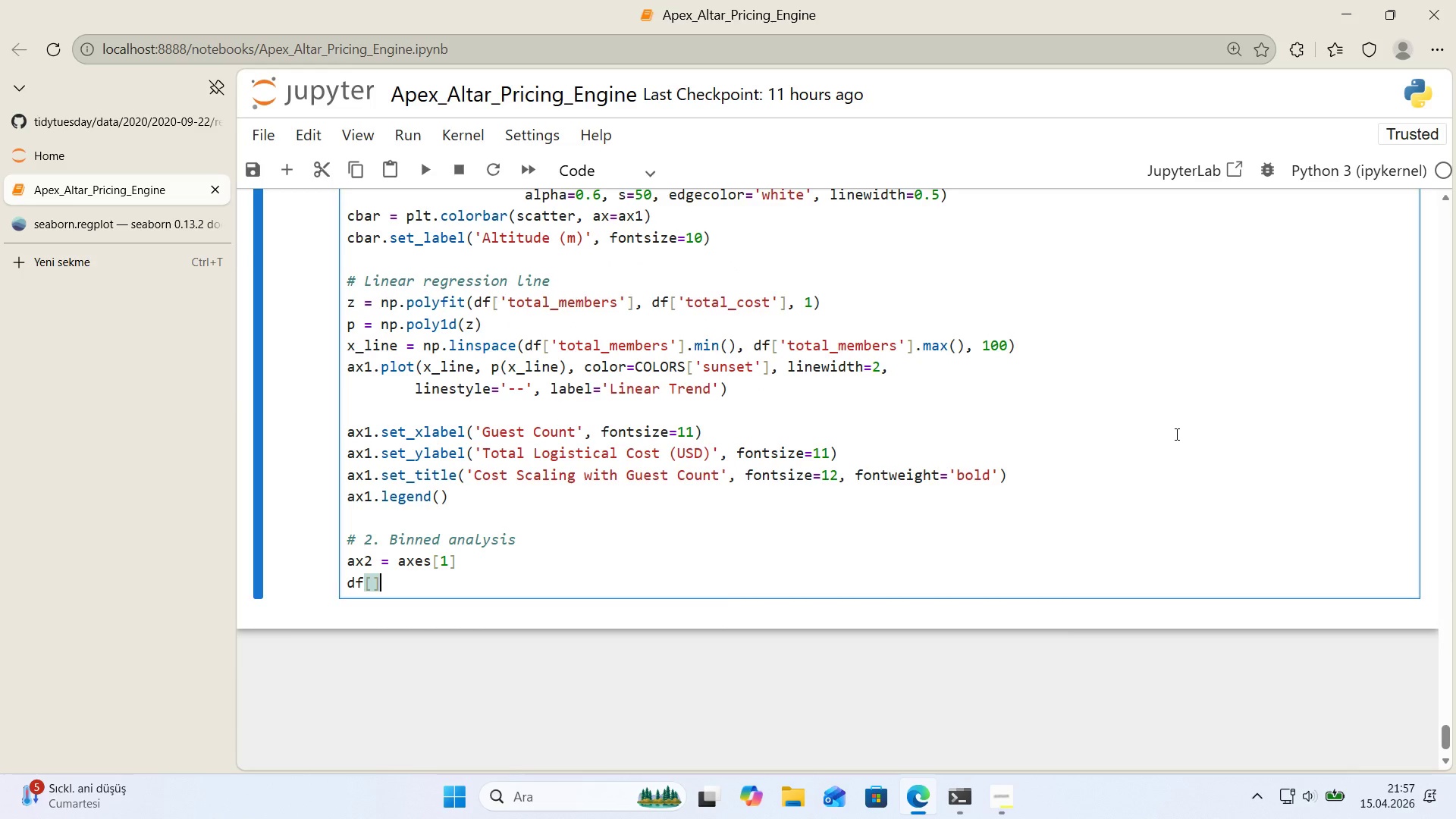 
key(ArrowLeft)
 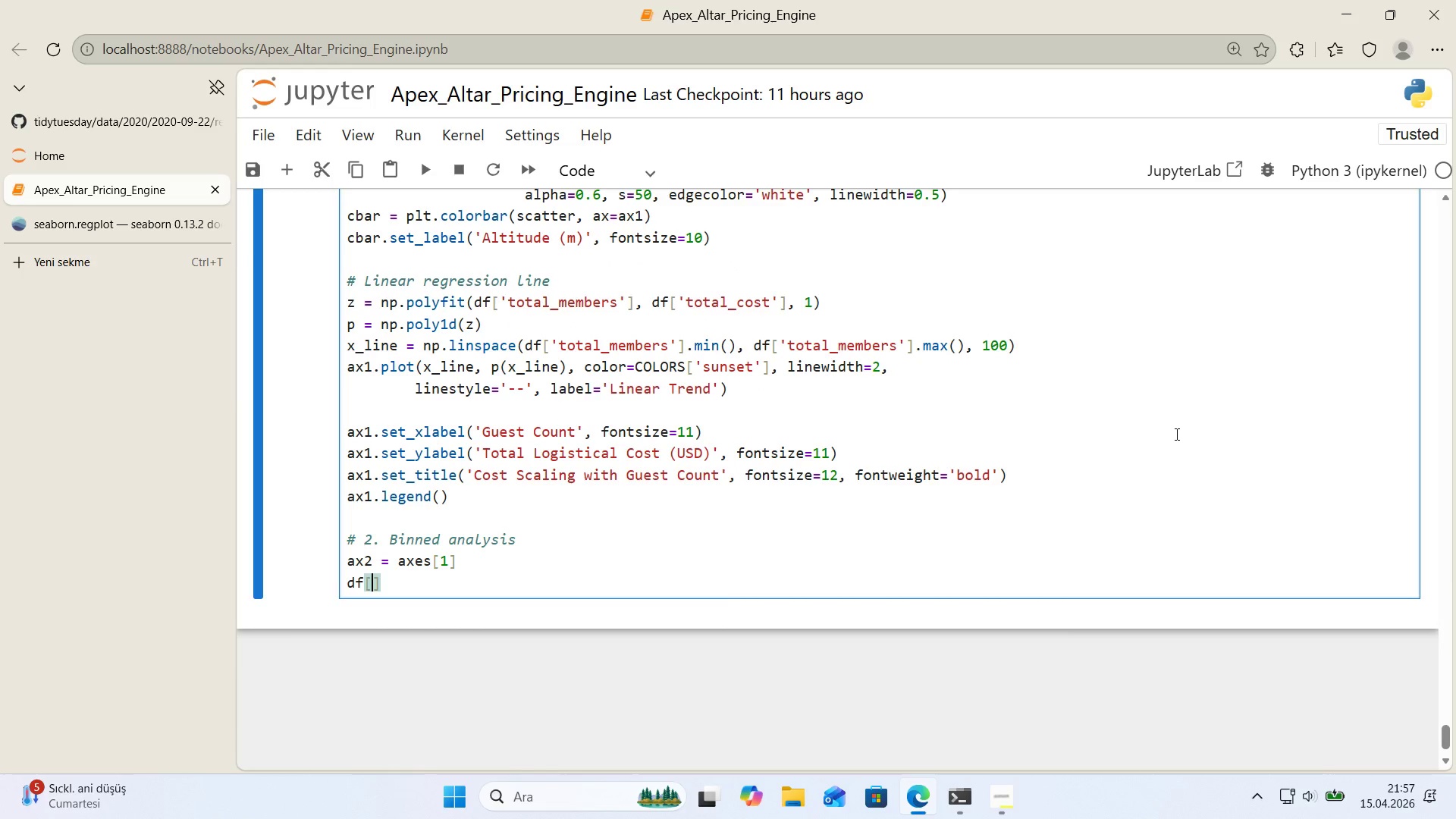 
type(@@)
 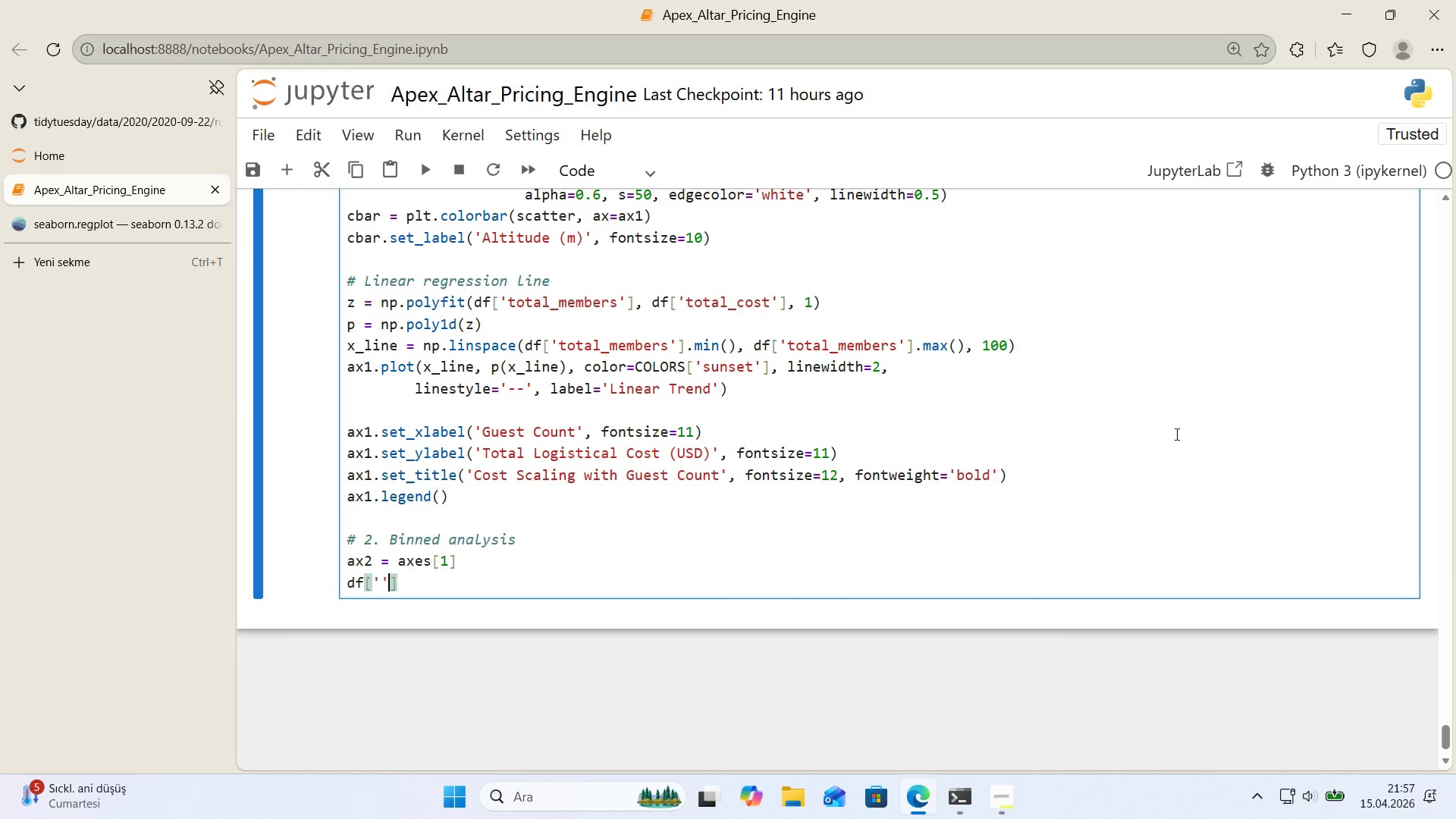 
key(ArrowLeft)
 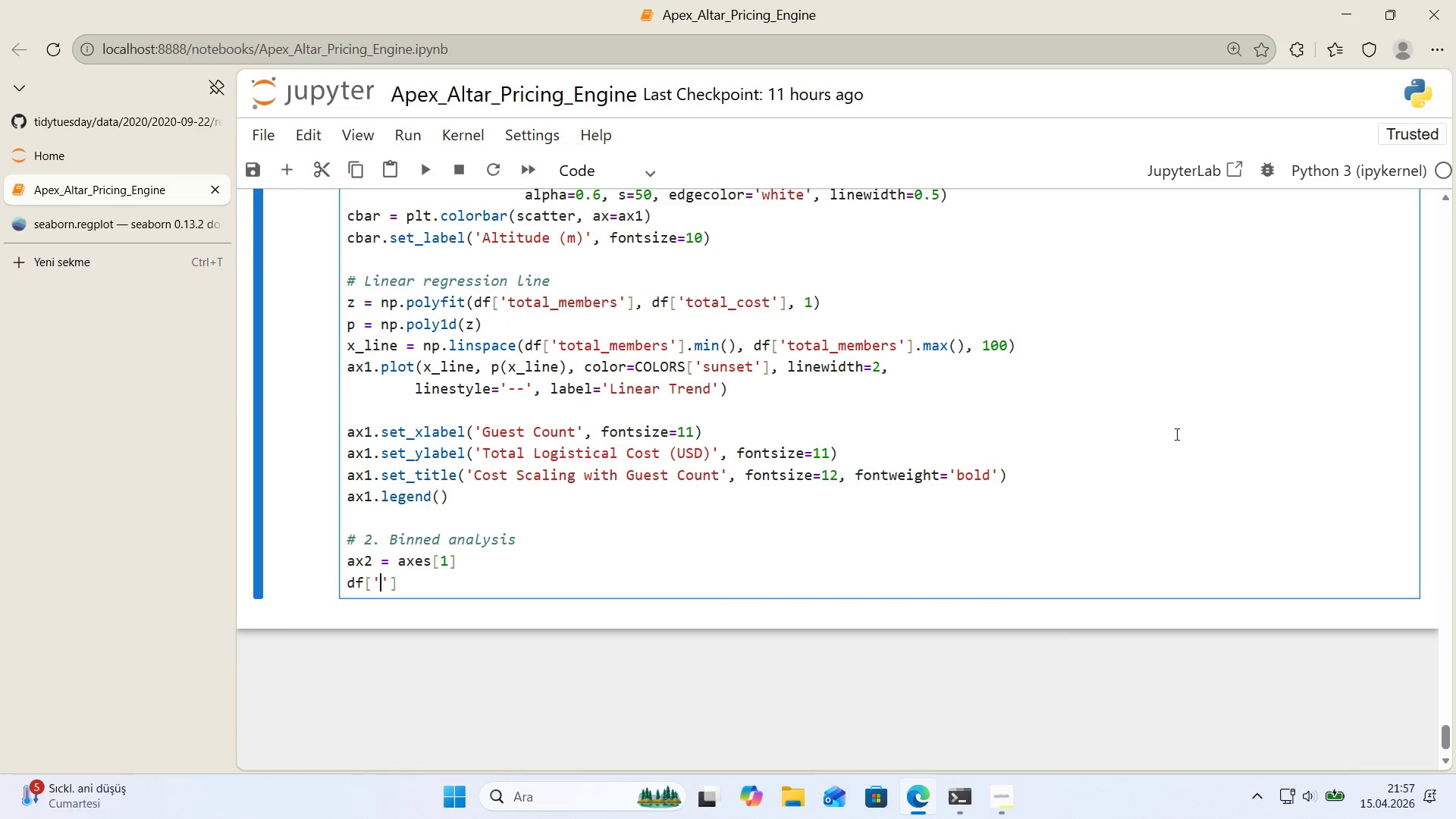 
type(guest_b'n)
 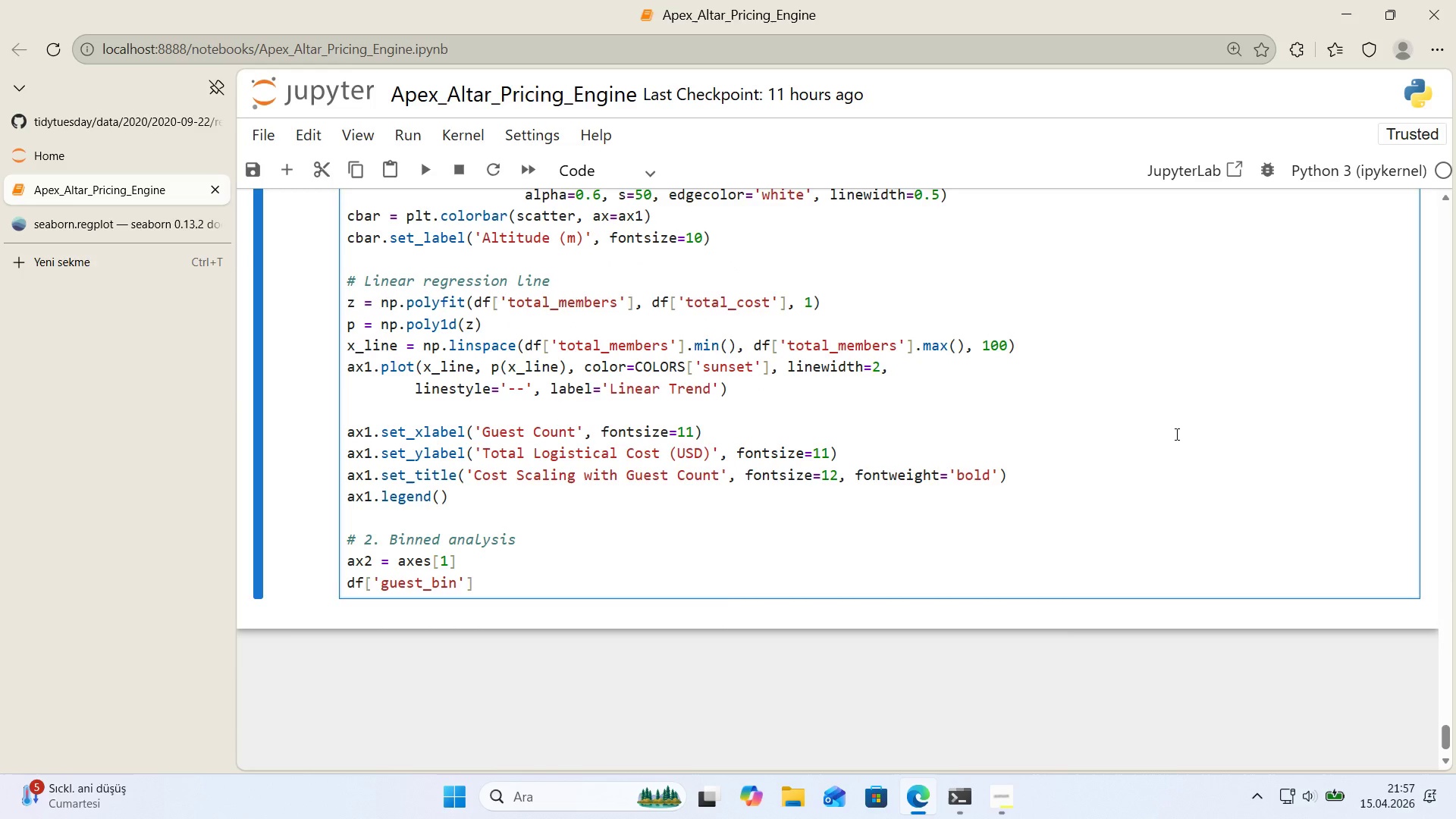 
key(ArrowRight)
 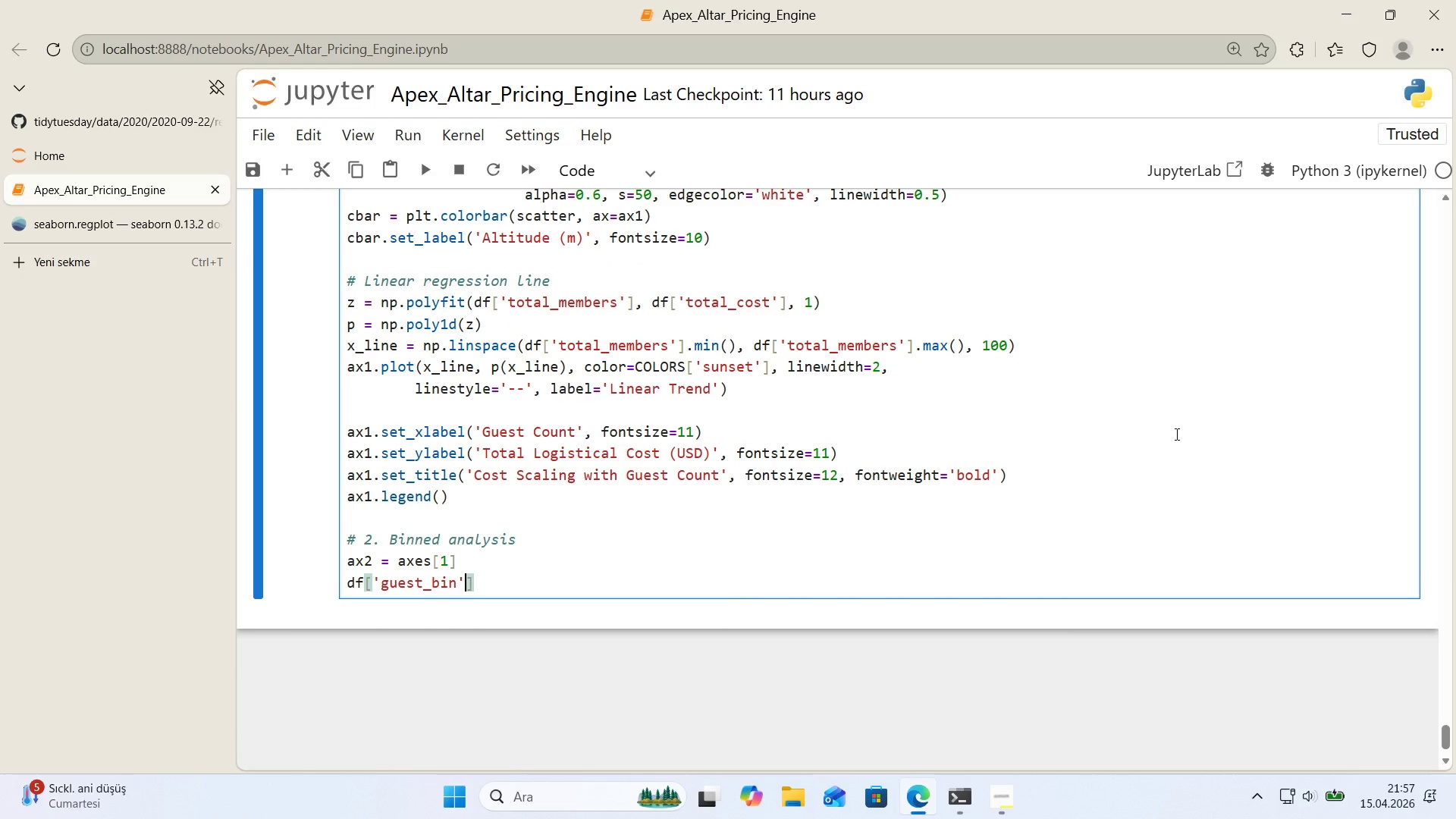 
key(ArrowRight)
 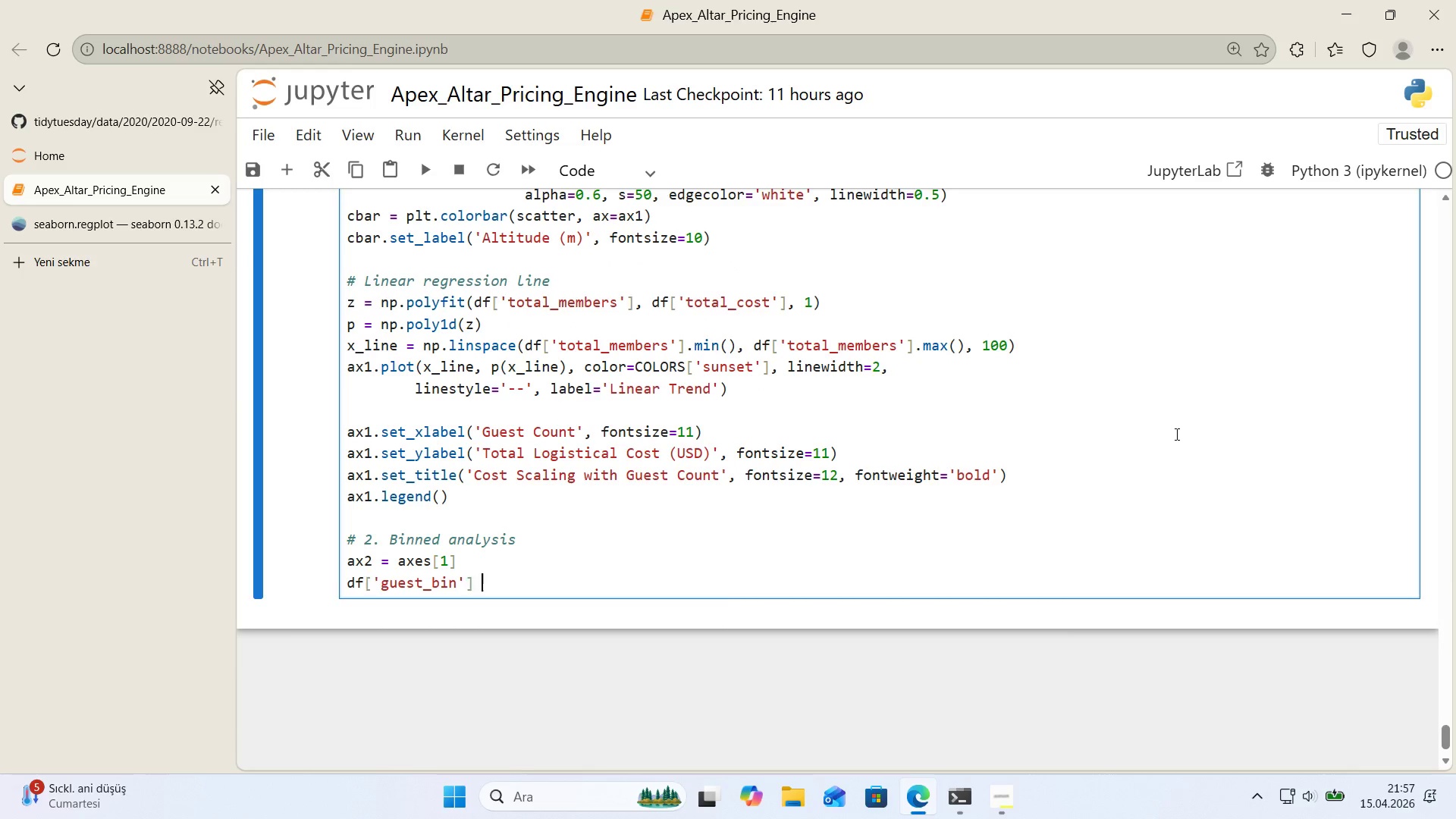 
type( ) pd.cut*()
 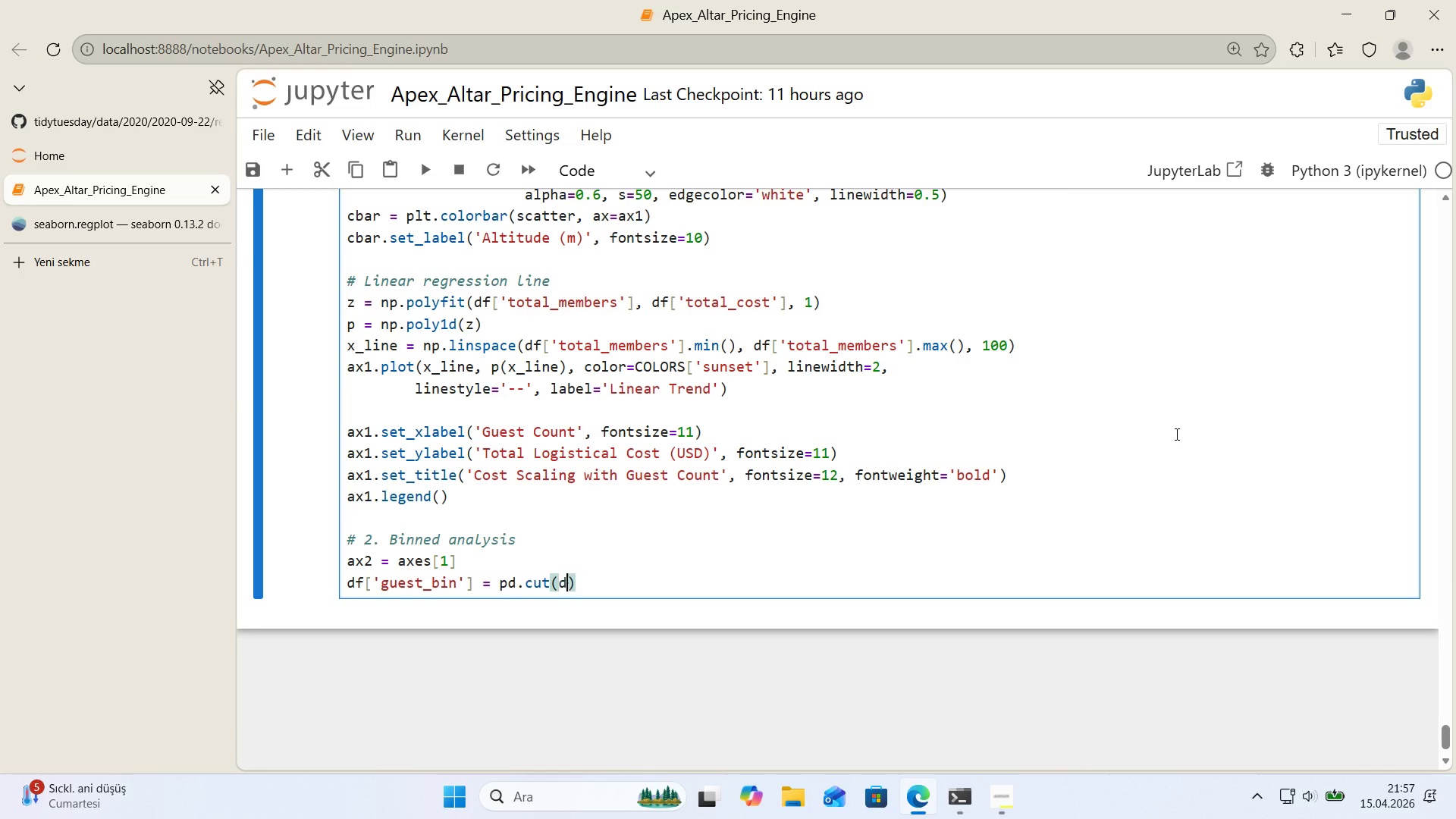 
 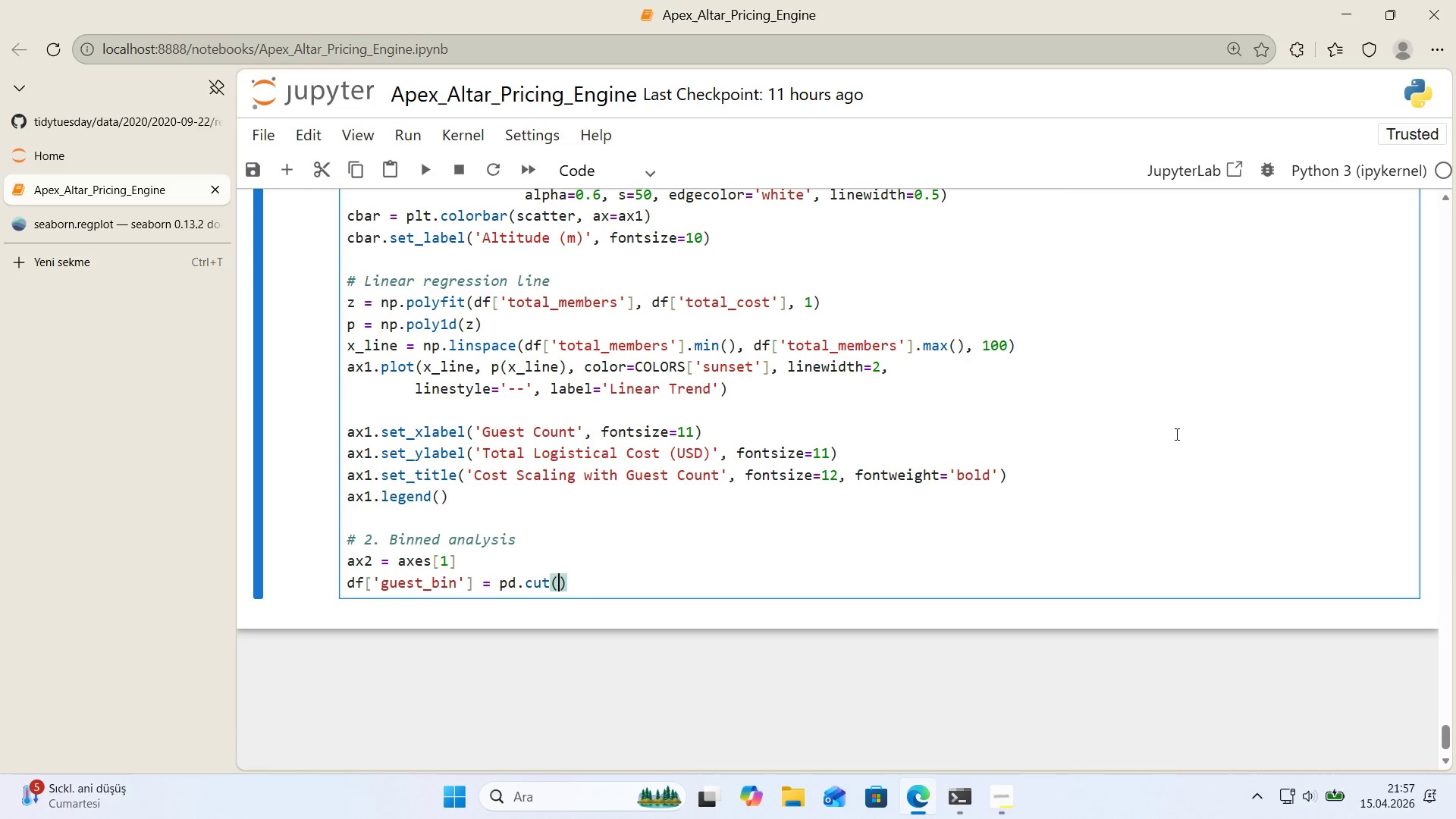 
key(ArrowLeft)
 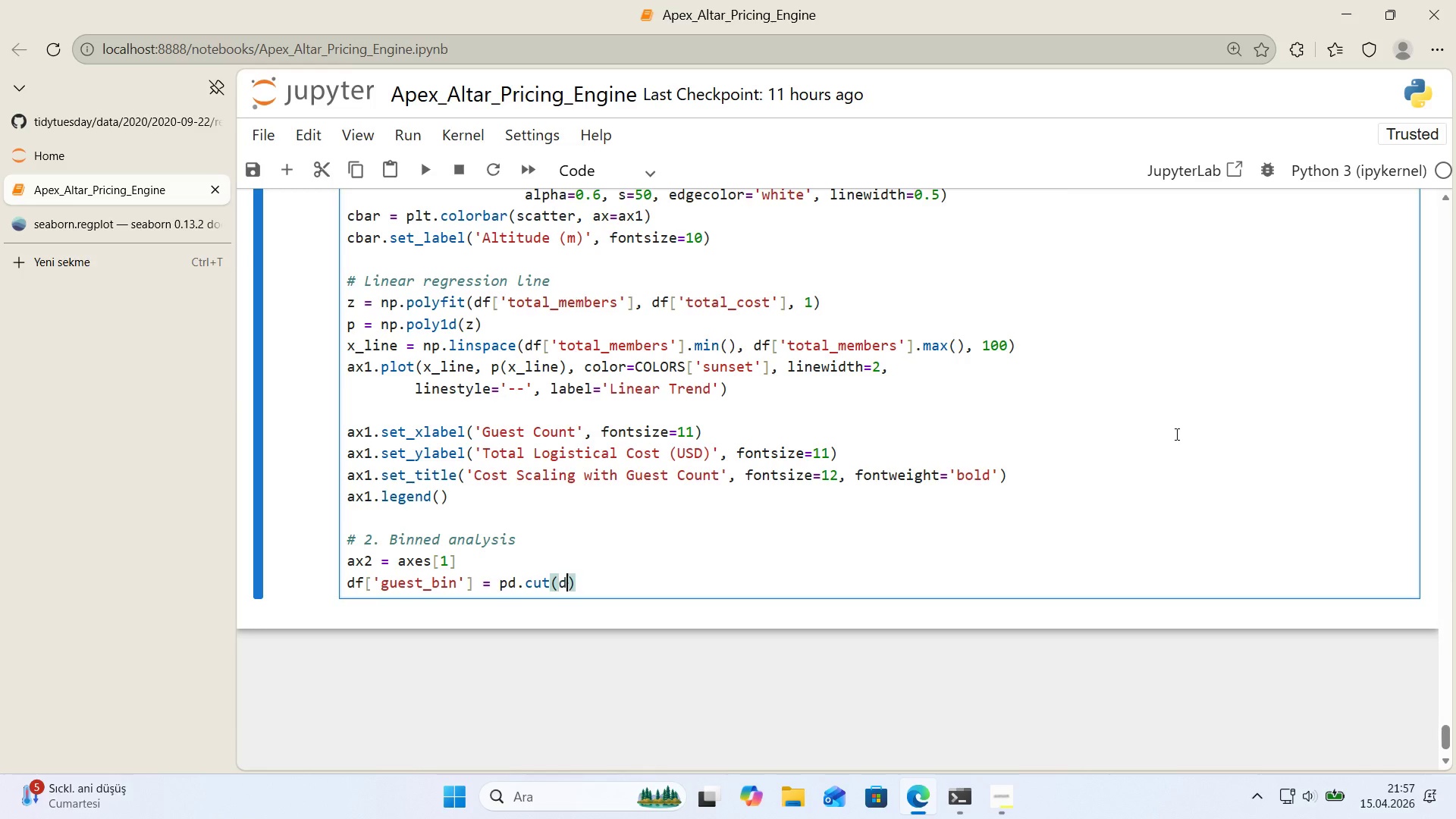 
type(df)
 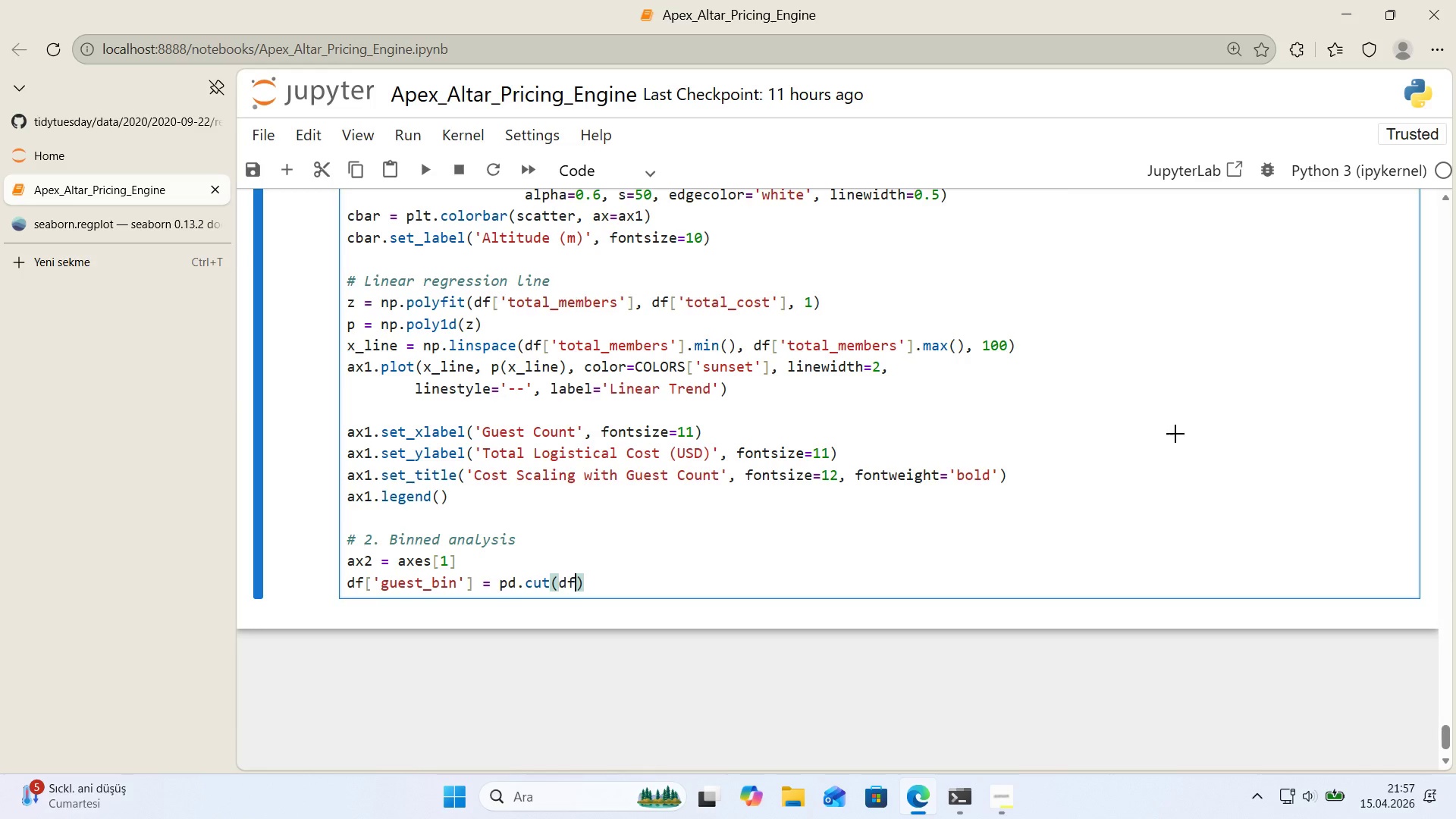 
key(Alt+Control+8)
 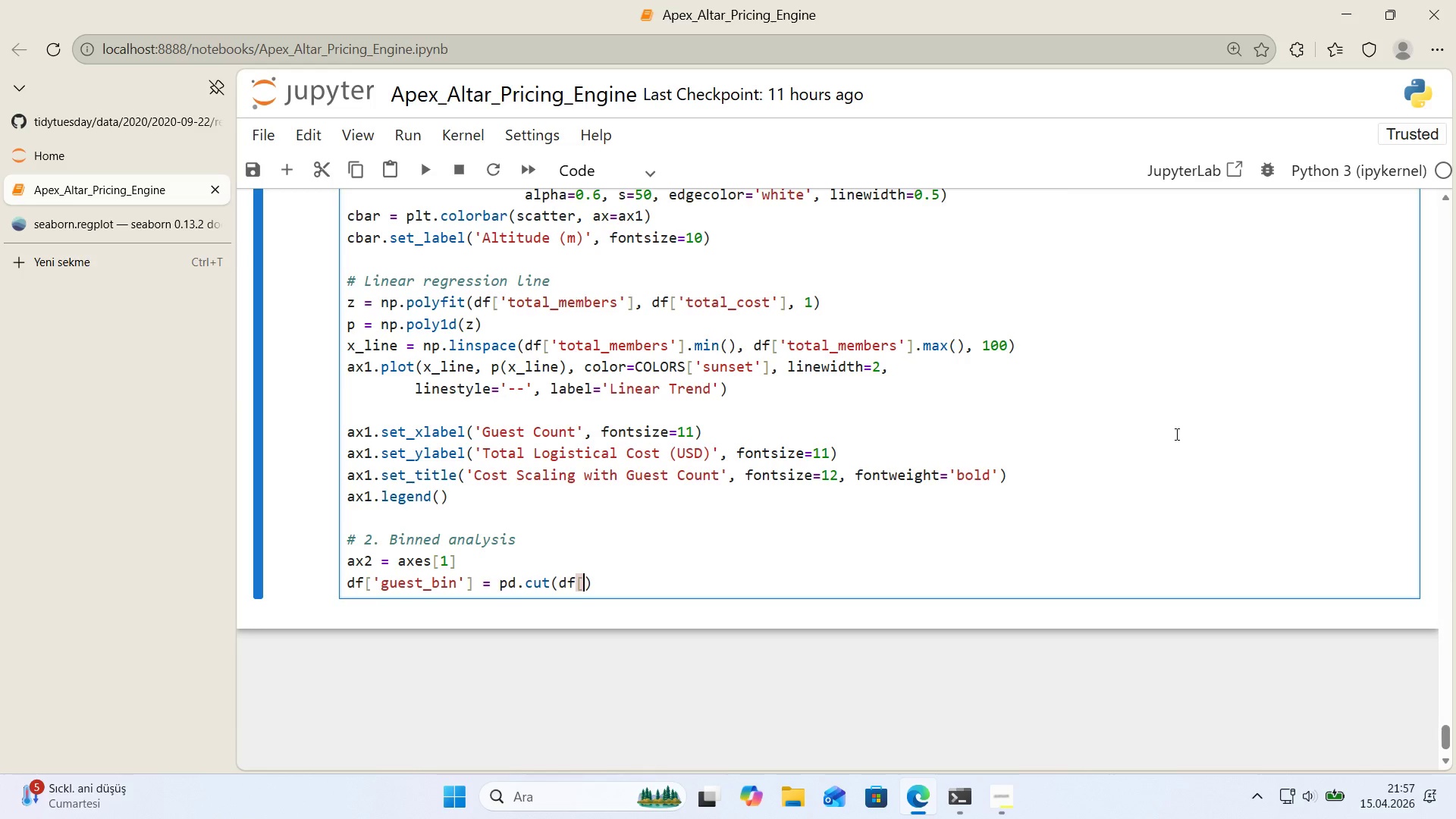 
key(Alt+Control+9)
 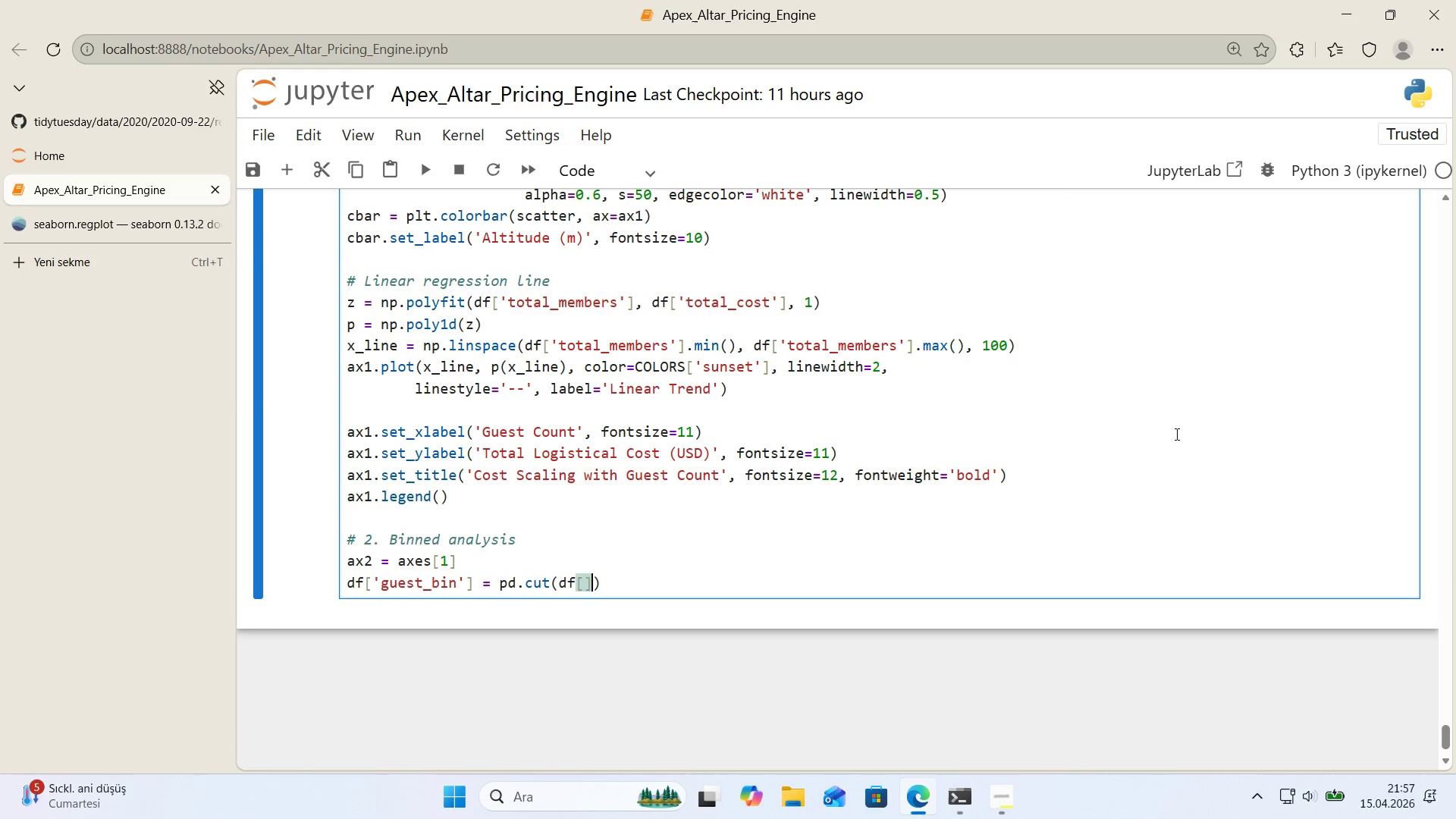 
key(ArrowLeft)
 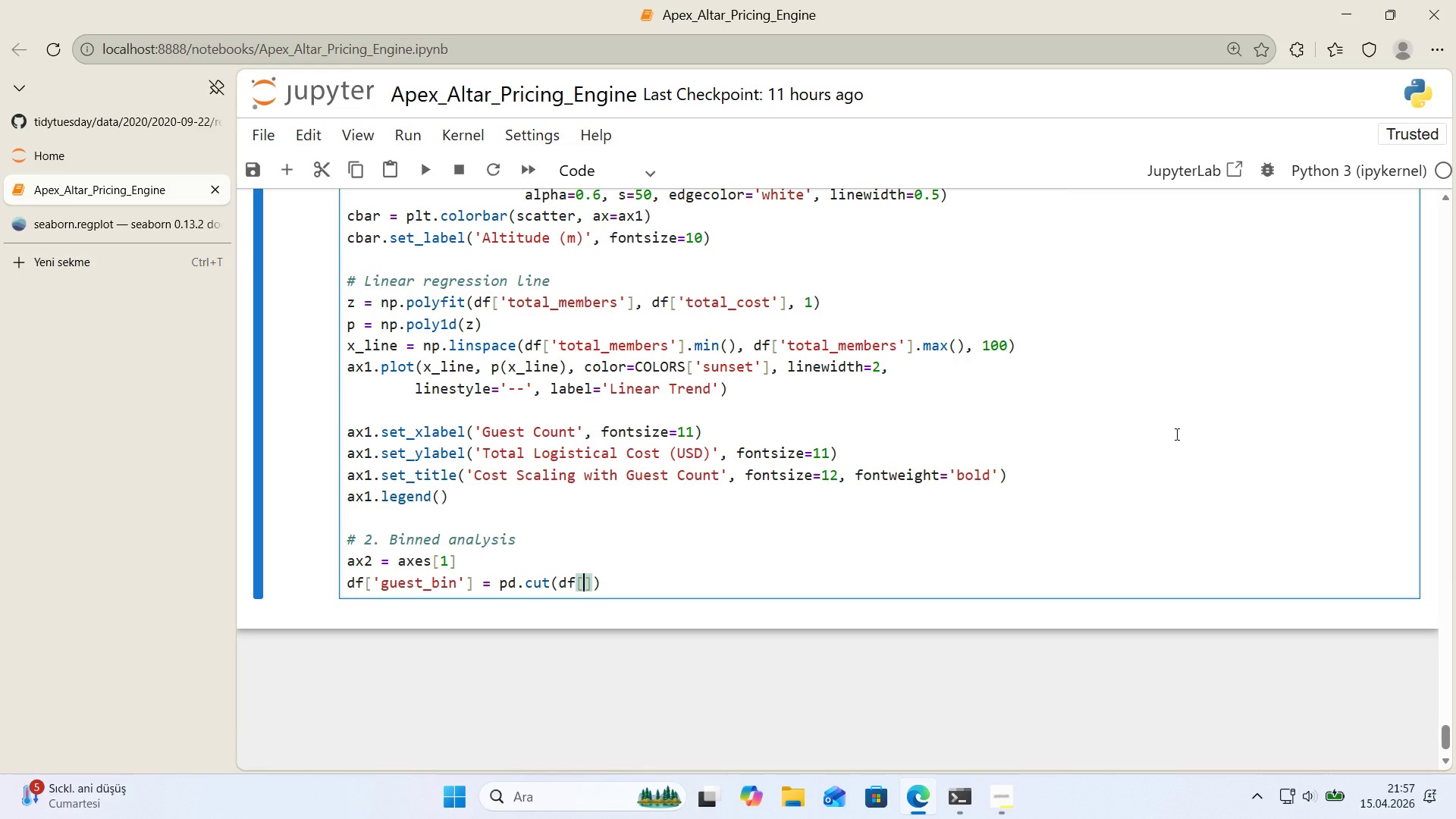 
type(@@)
 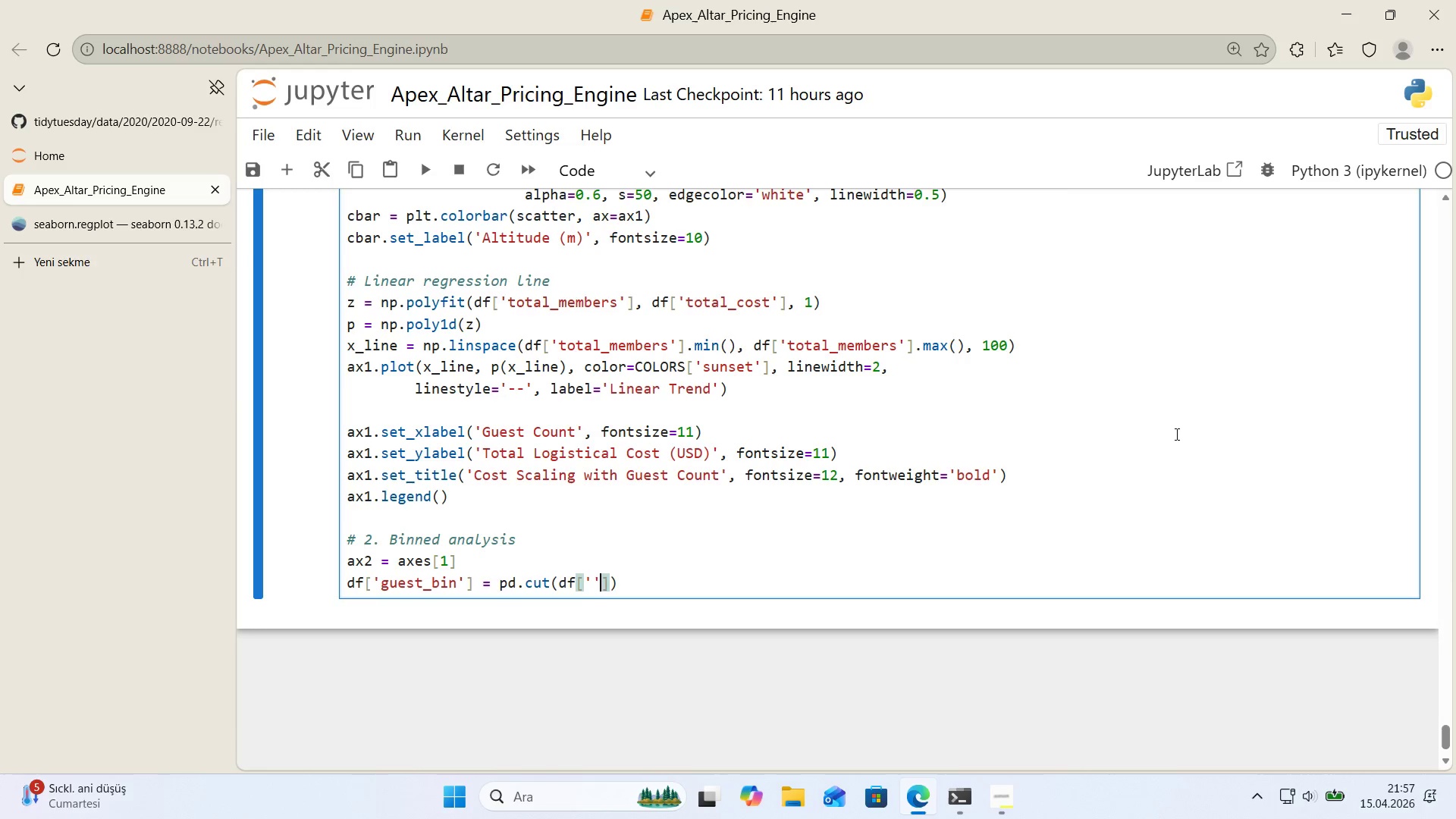 
key(ArrowLeft)
 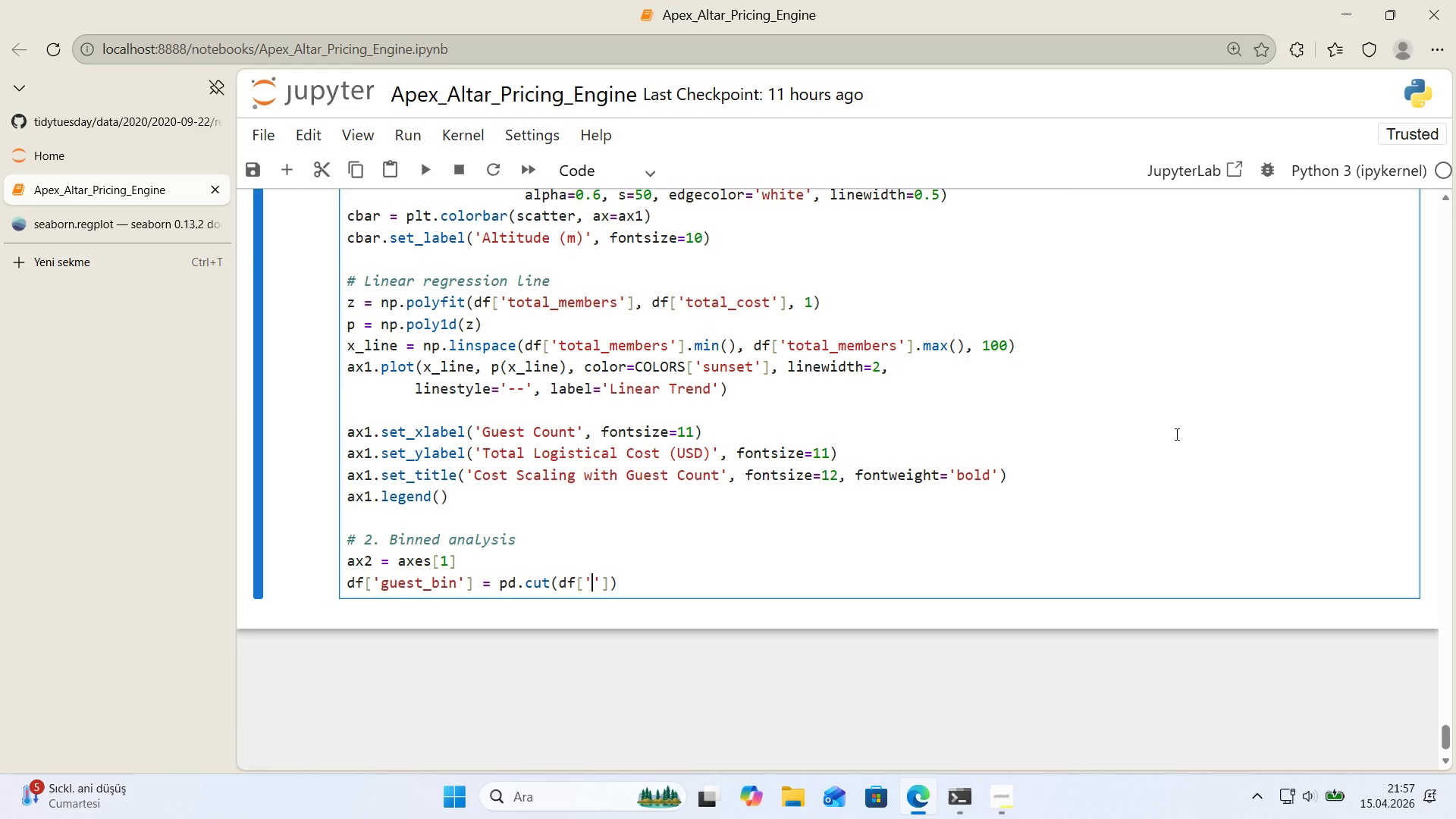 
type(total_members)
 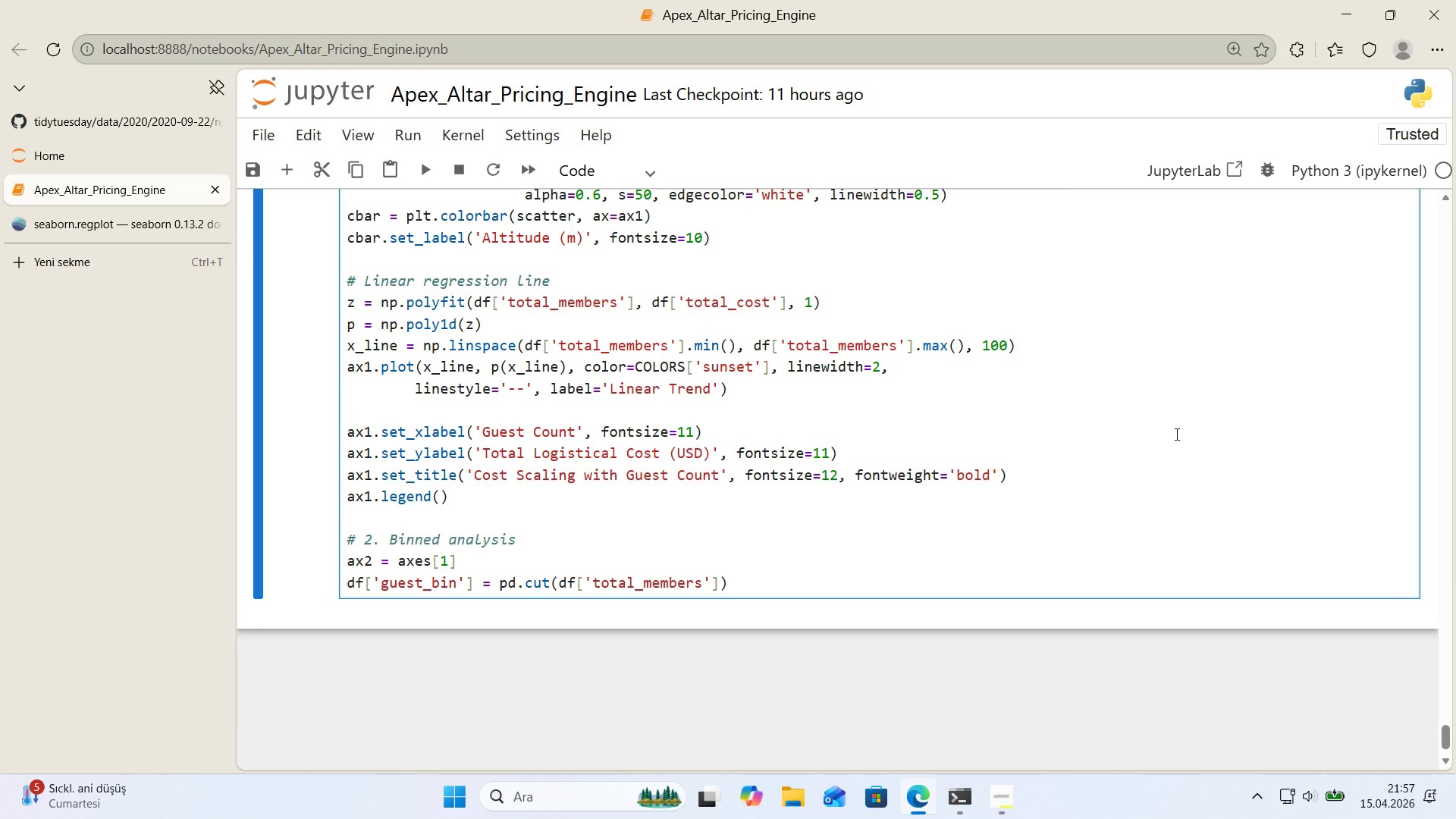 
key(ArrowRight)
 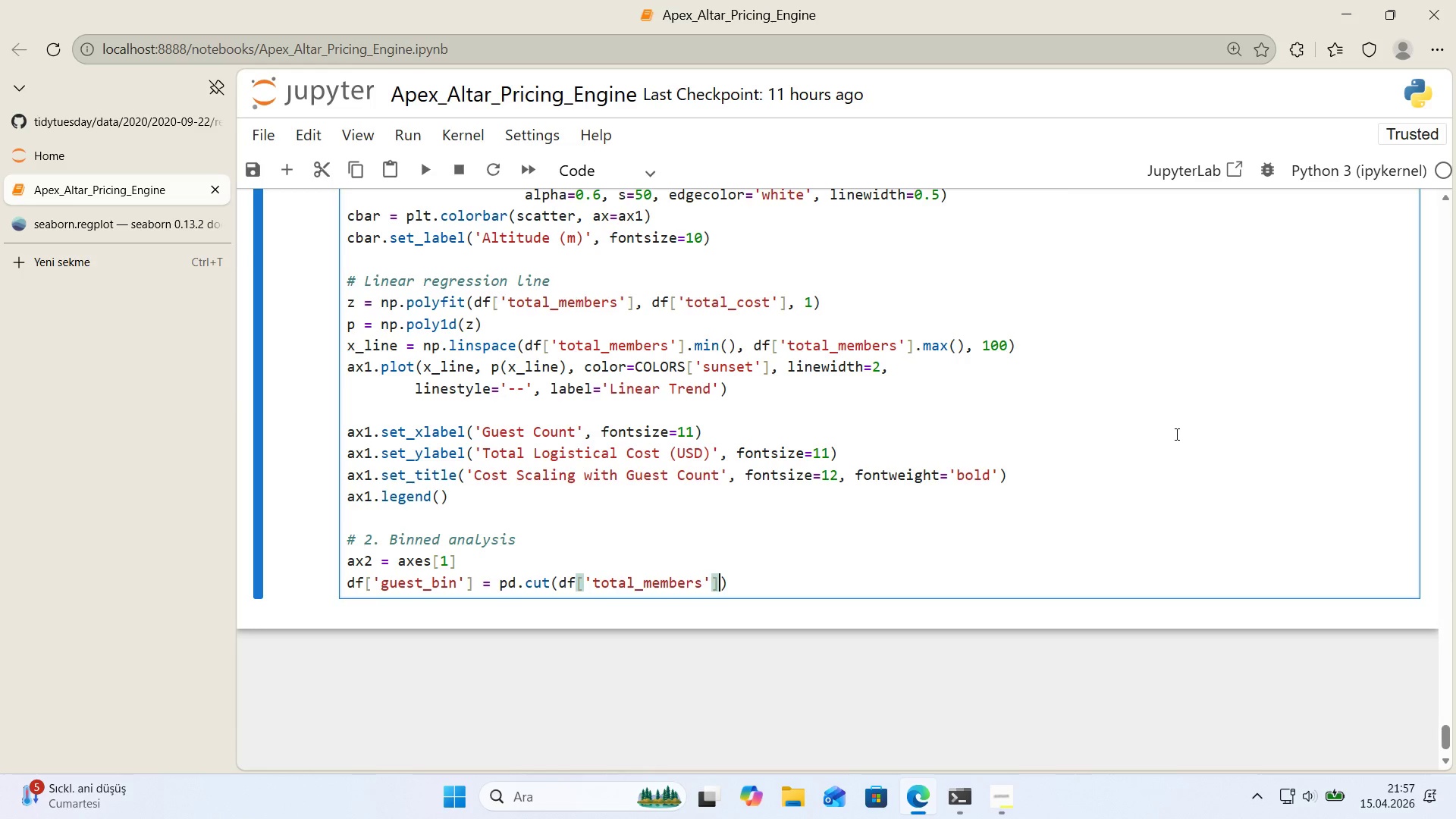 
key(ArrowRight)
 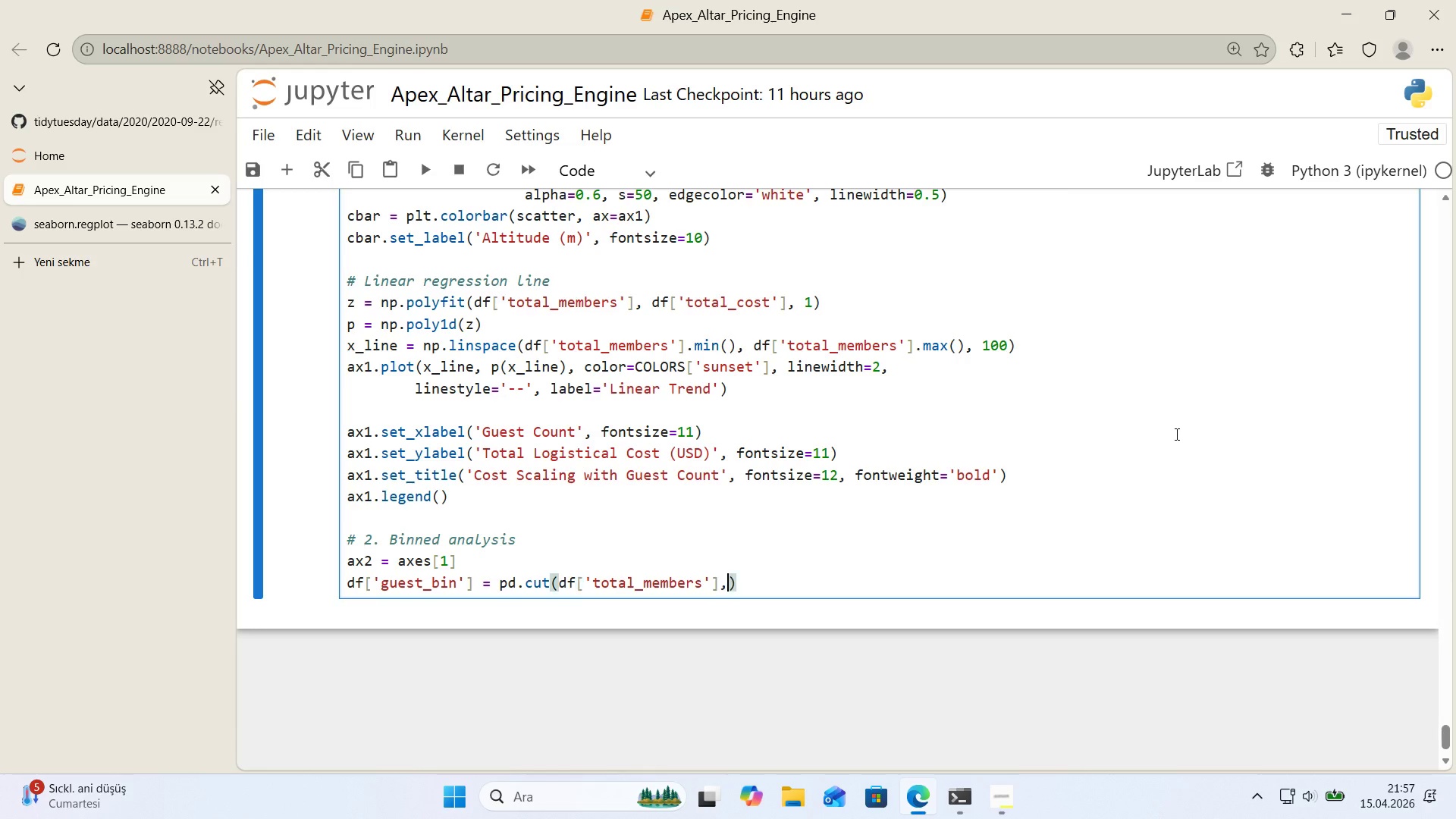 
type(, b'ns))
 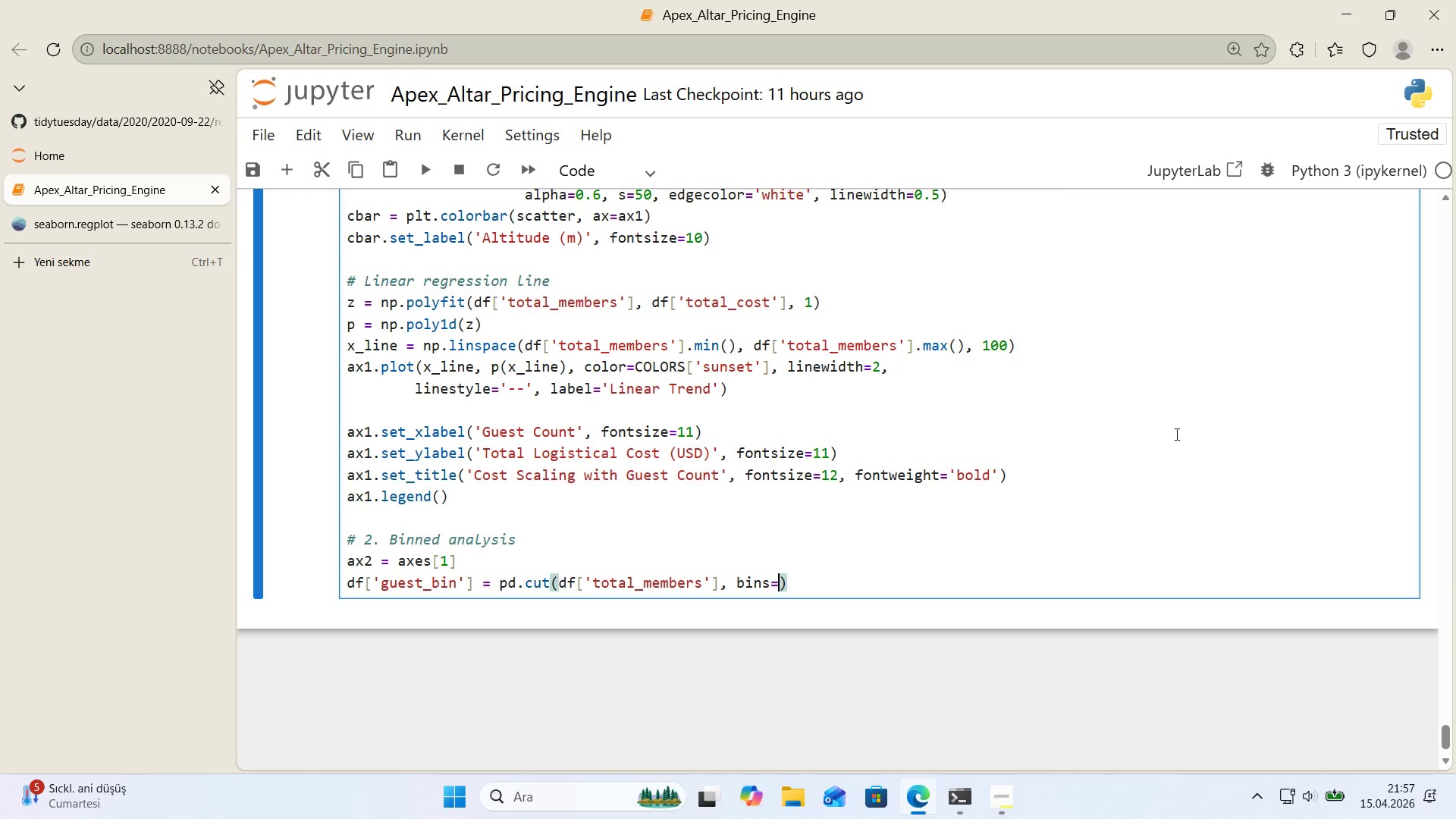 
key(Alt+Control+8)
 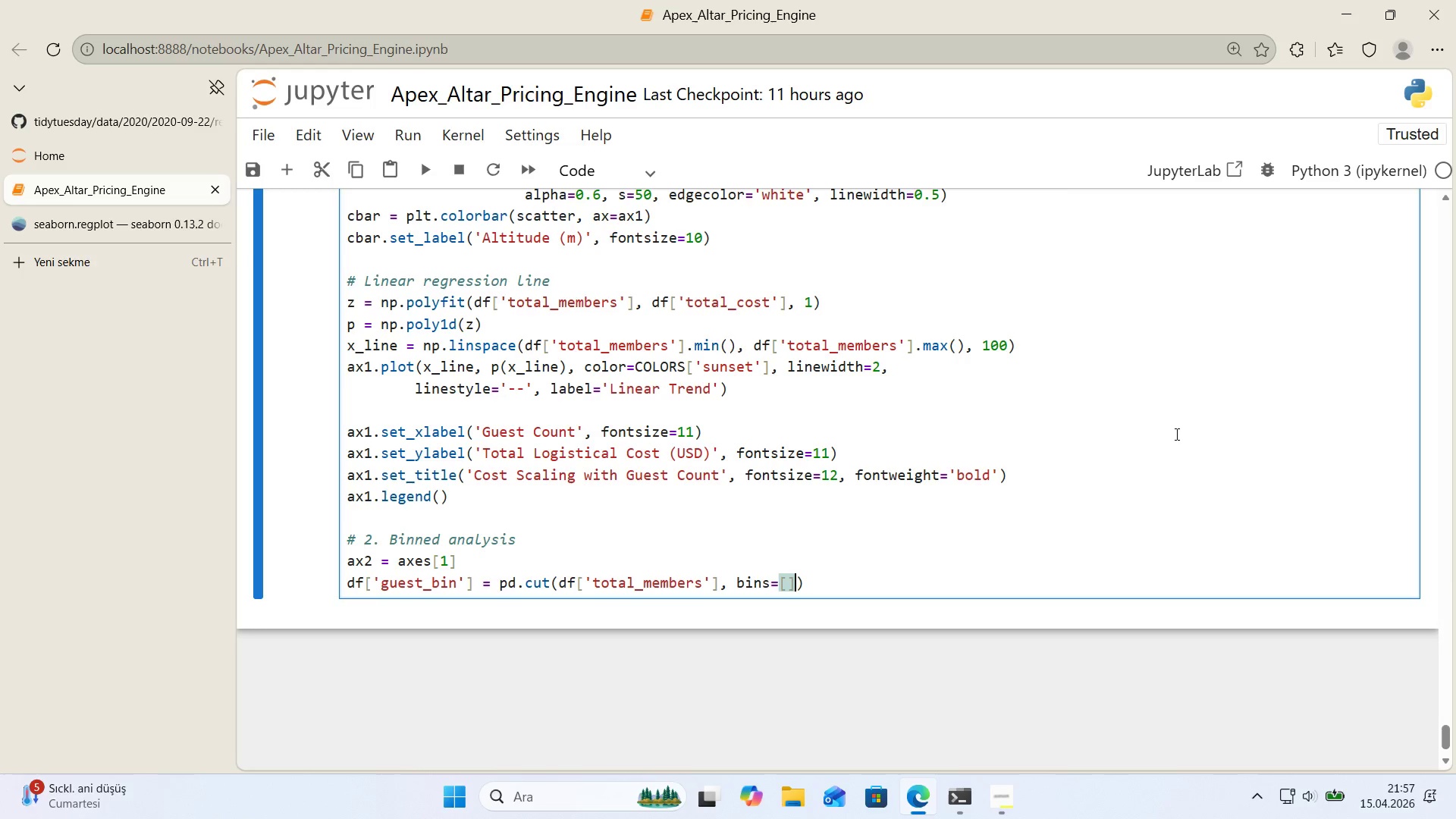 
key(Alt+Control+9)
 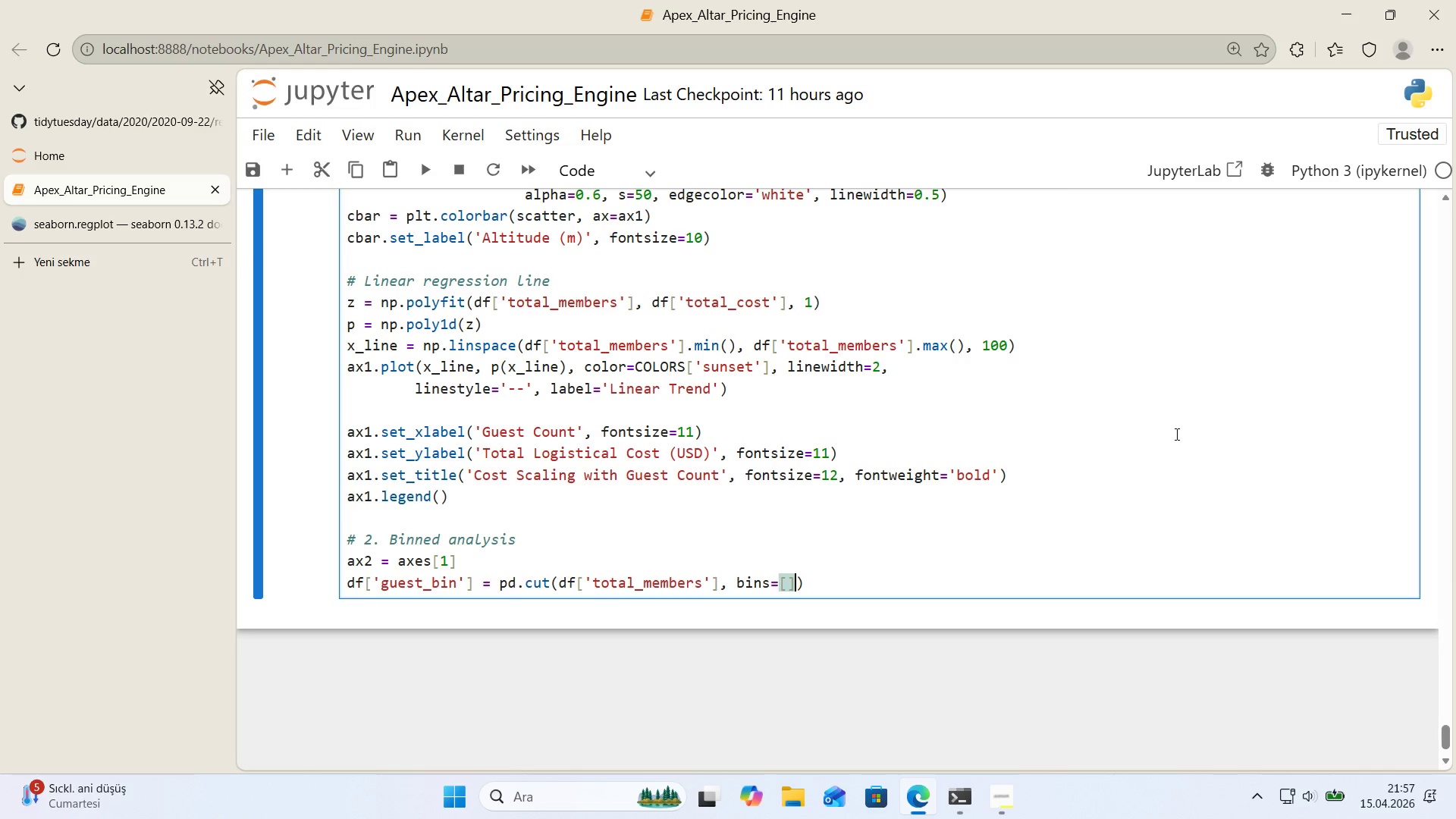 
key(ArrowLeft)
 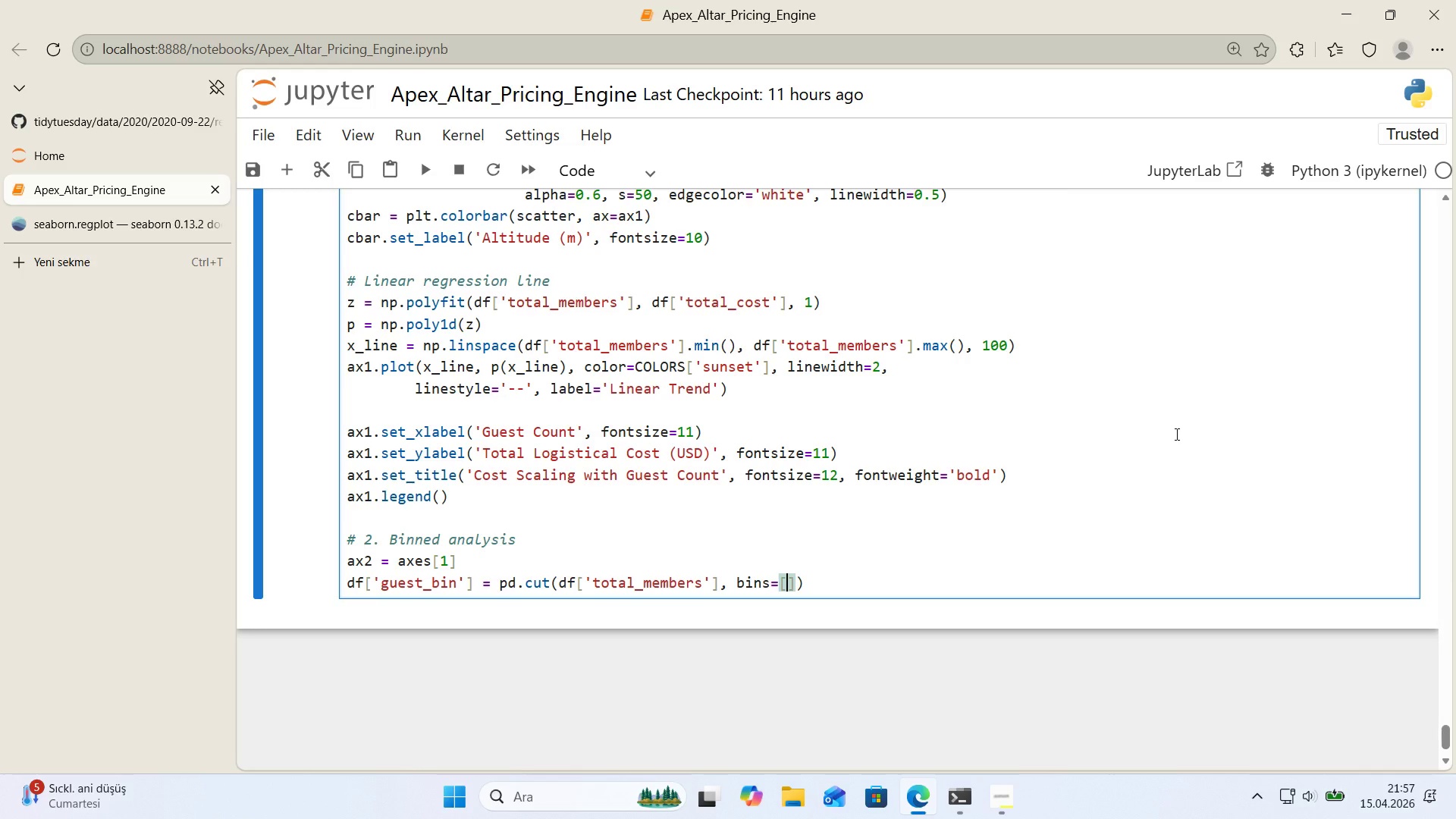 
hold_key(key=ShiftRight, duration=0.42)
 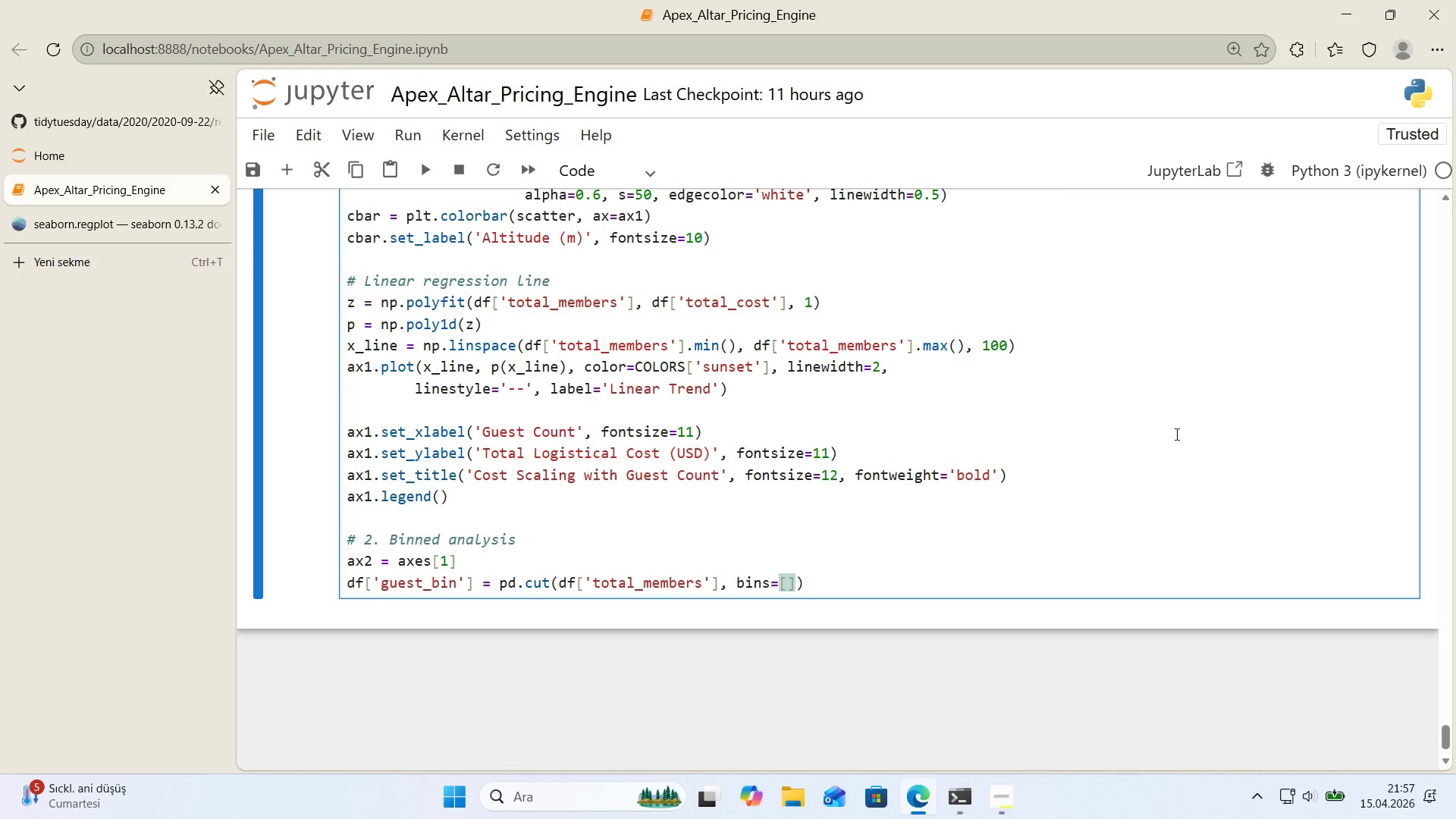 
type(0, 5, 2)
key(Backspace)
type(10, 20, 50)
 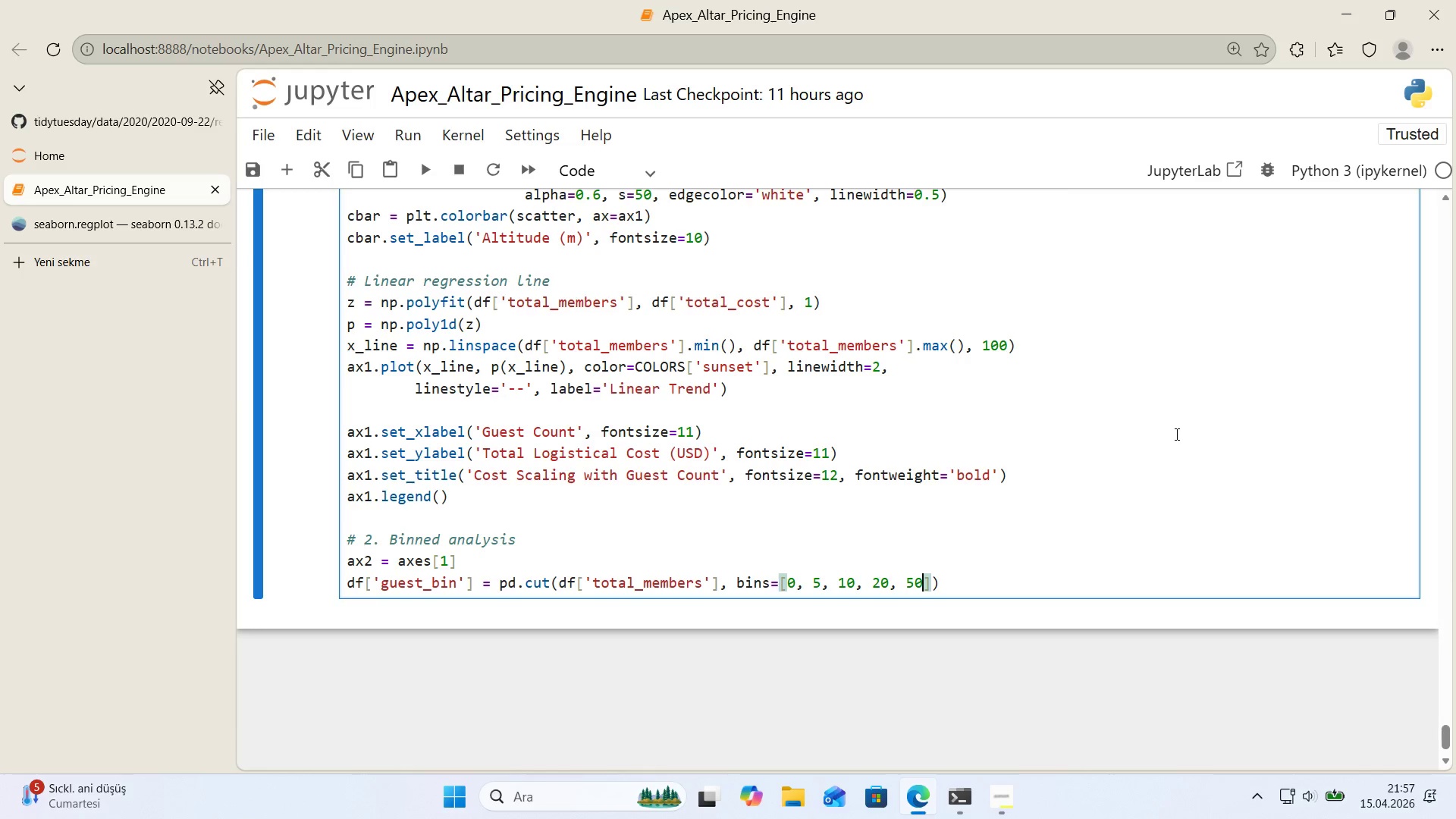 
wait(7.94)
 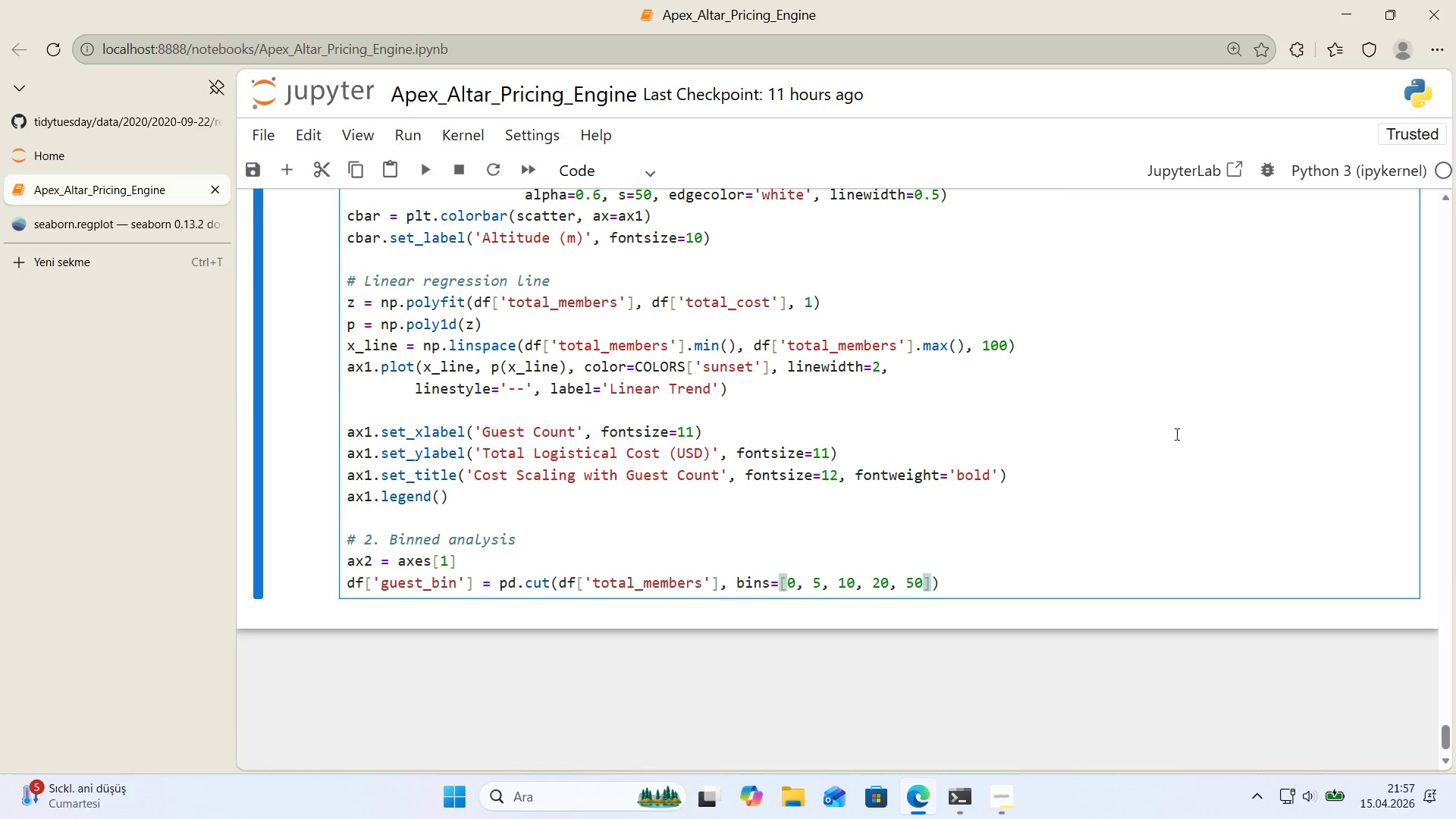 
type(, 200)
 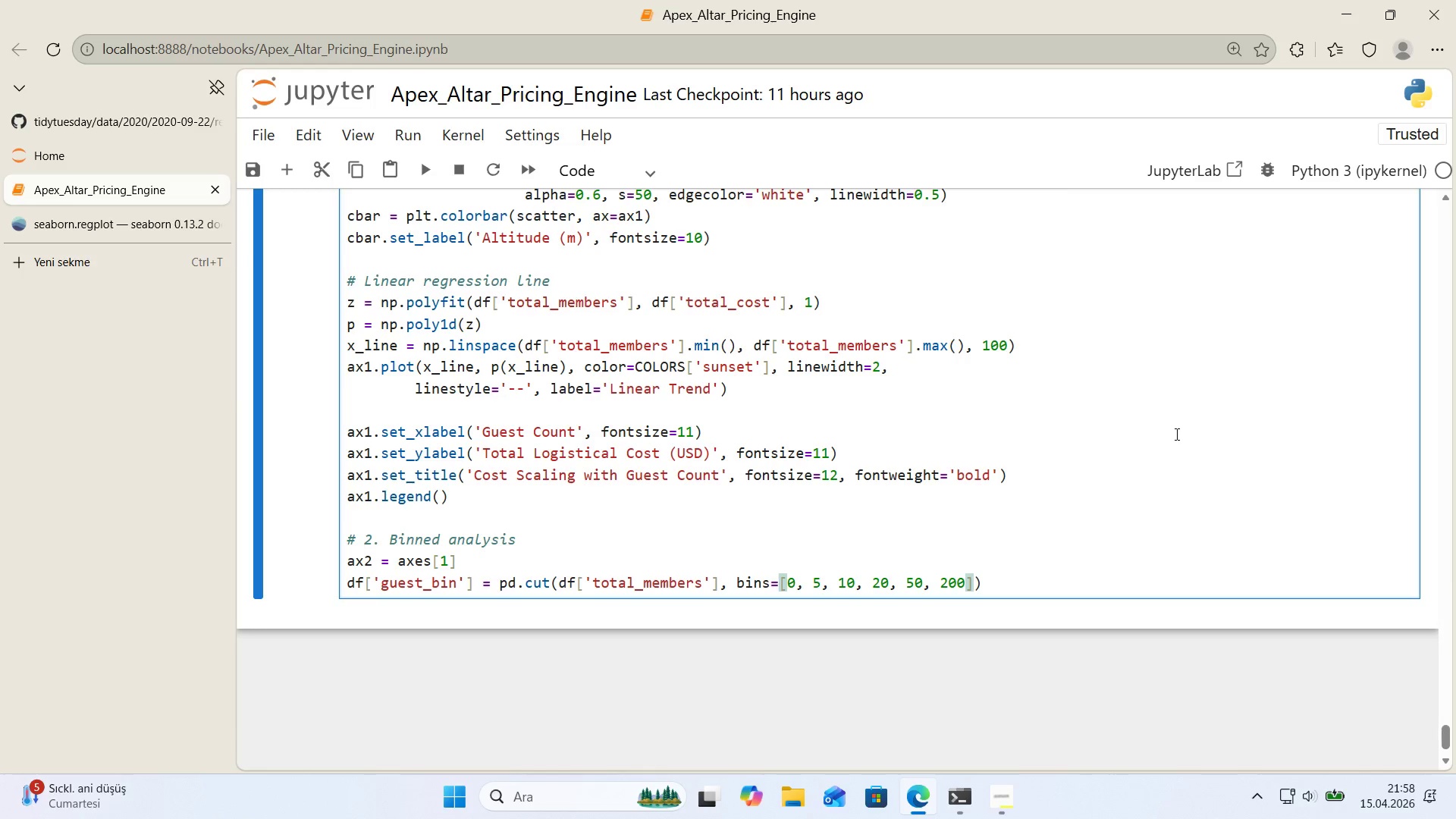 
key(ArrowRight)
 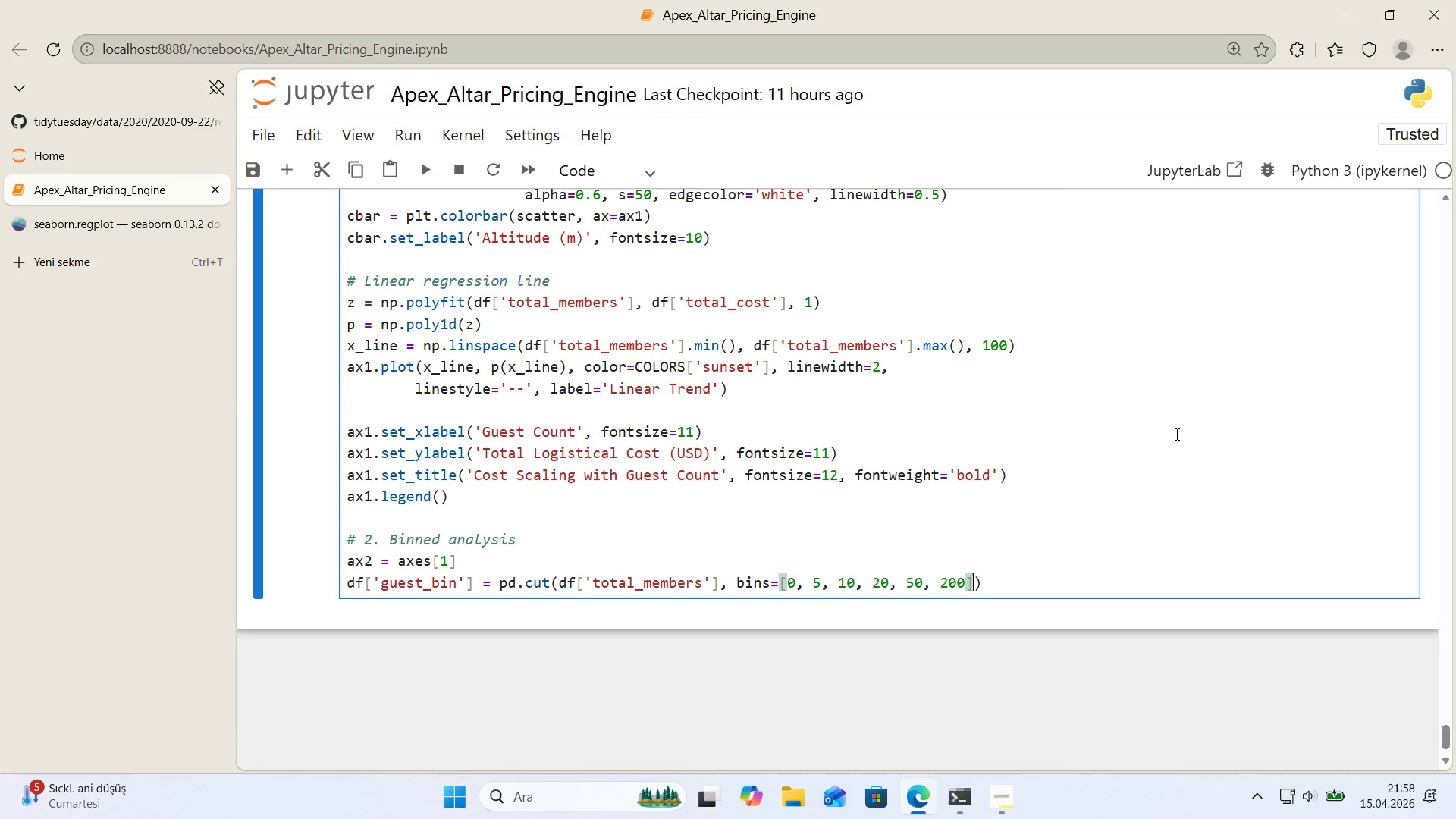 
key(ArrowRight)
 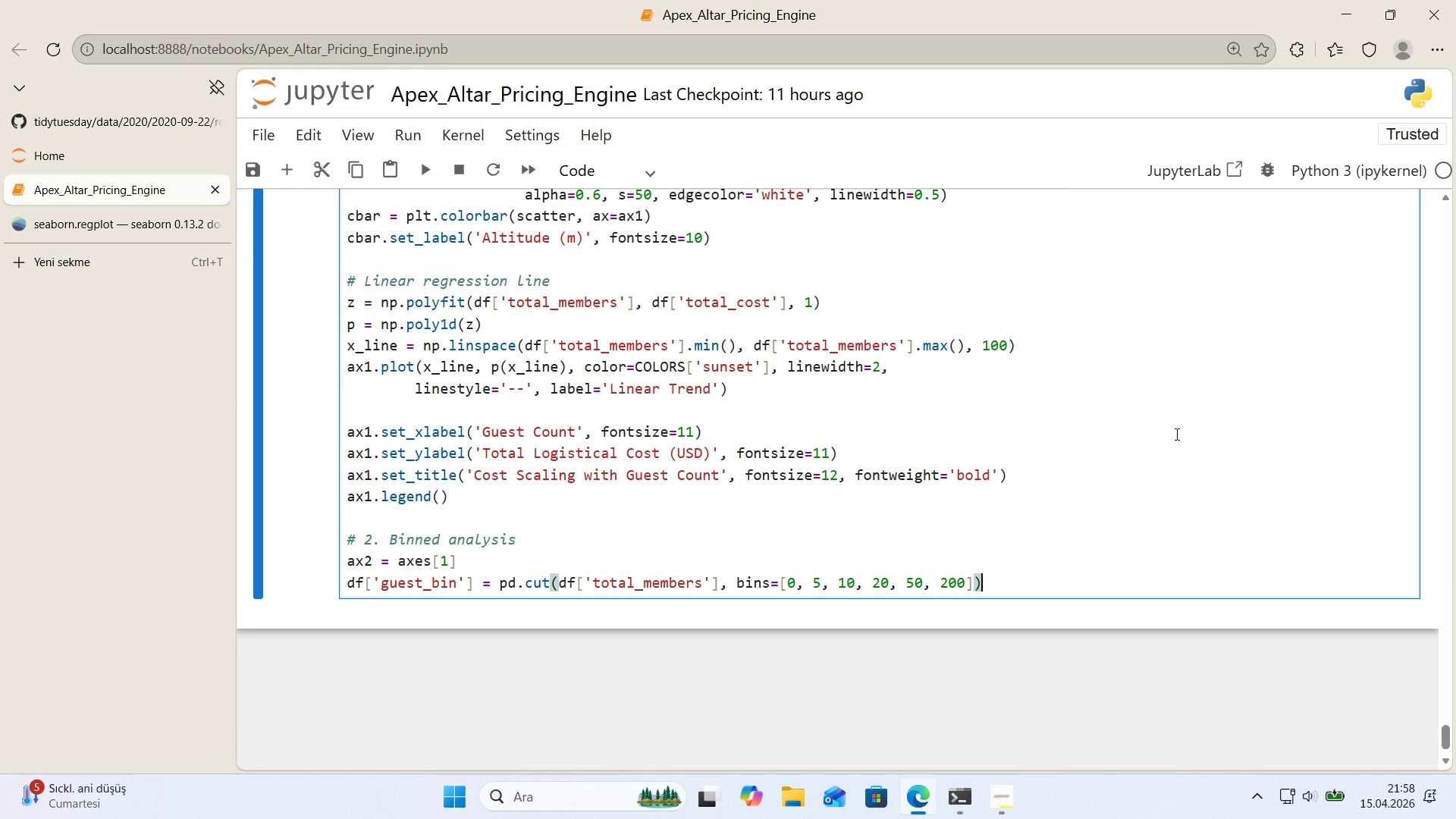 
key(ArrowRight)
 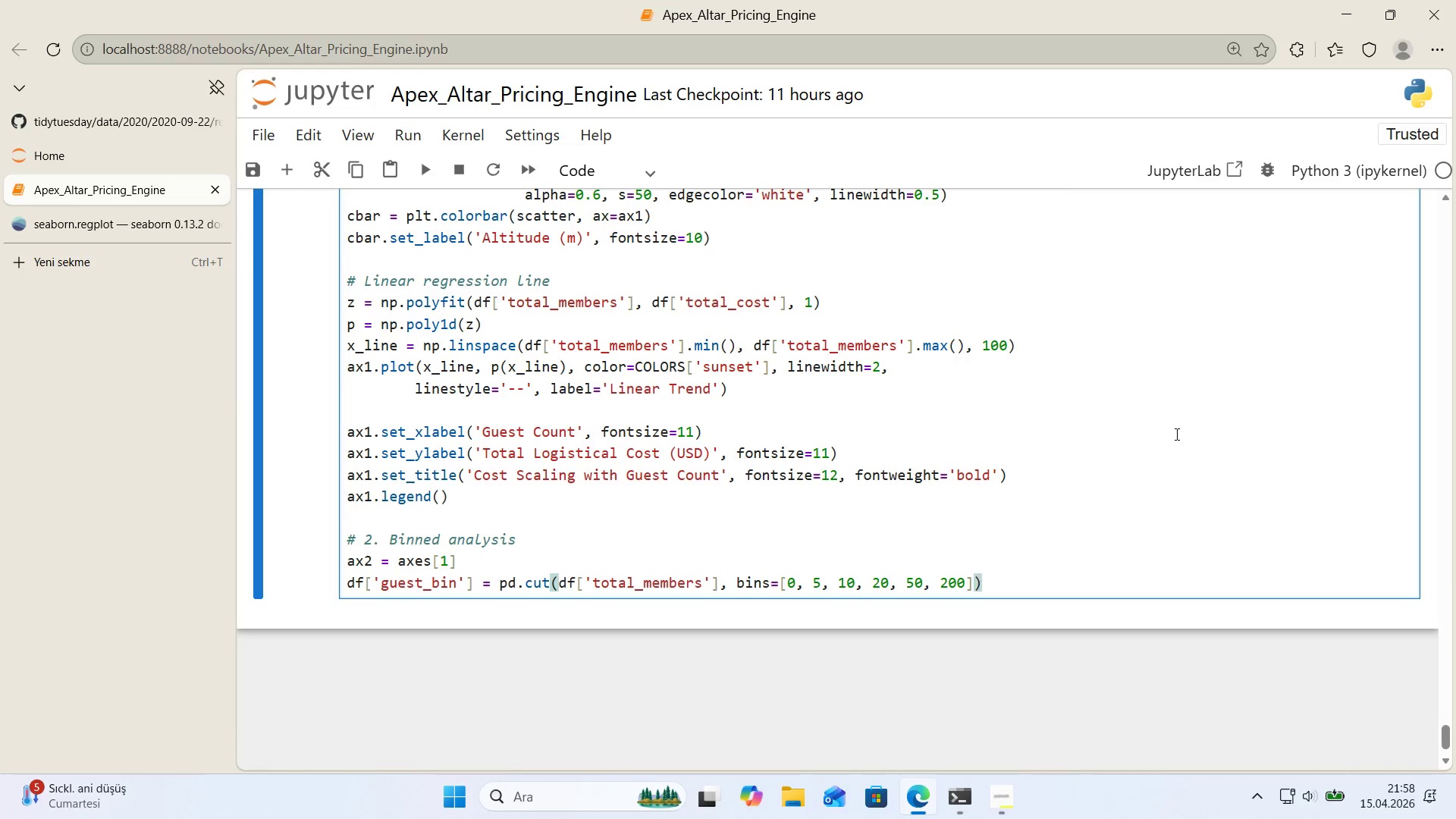 
key(ArrowLeft)
 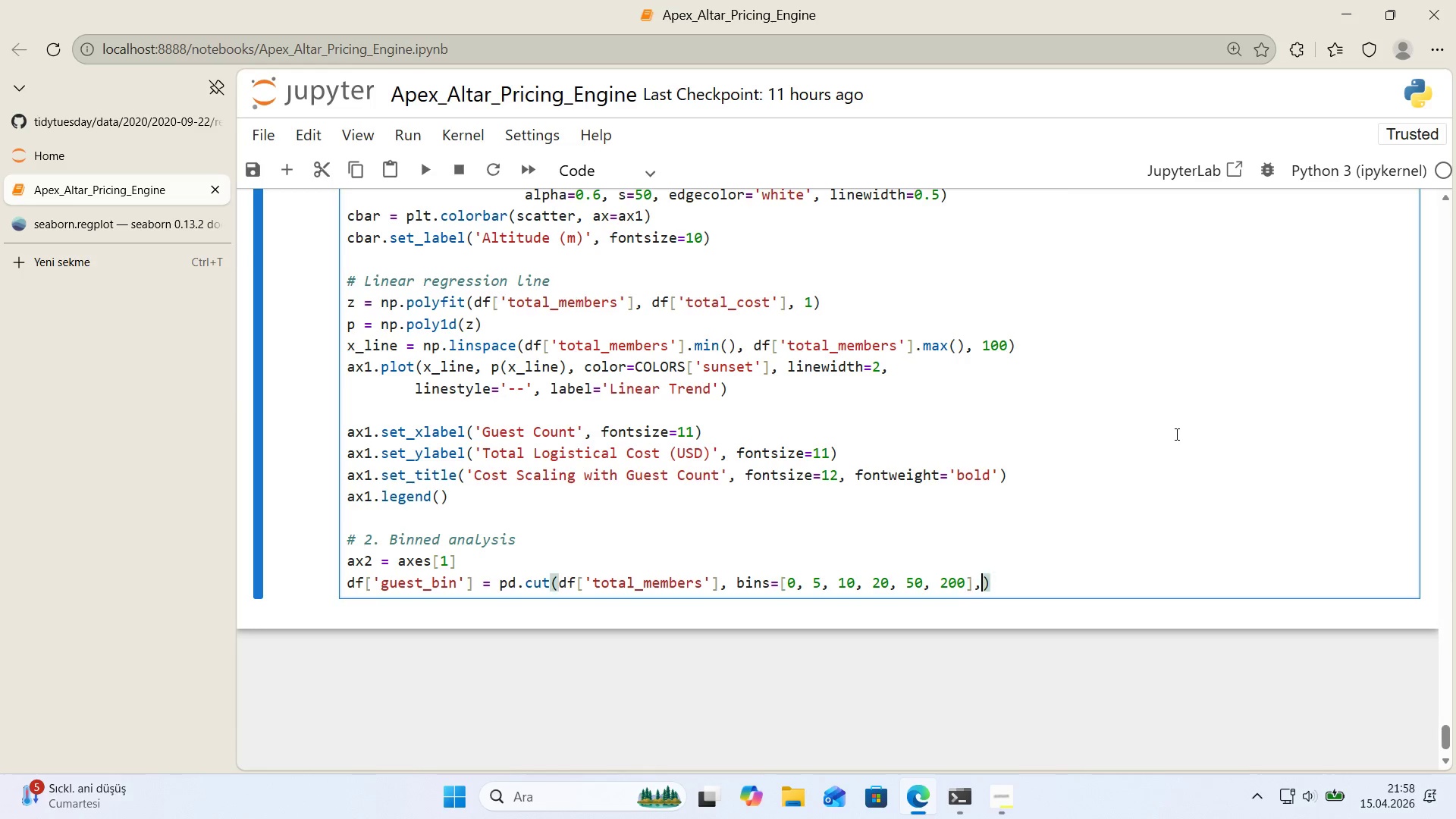 
key(Comma)
 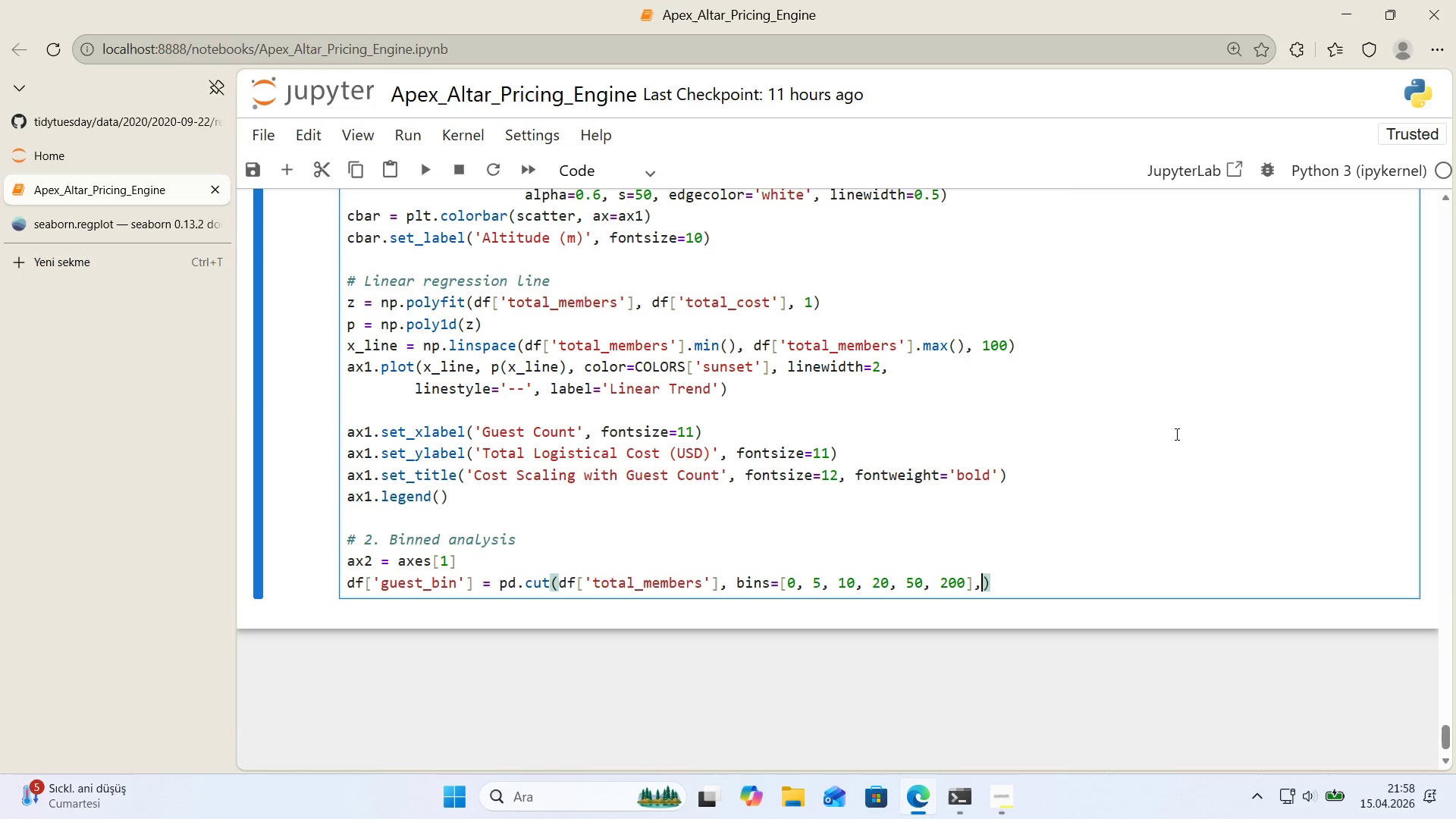 
key(Enter)
 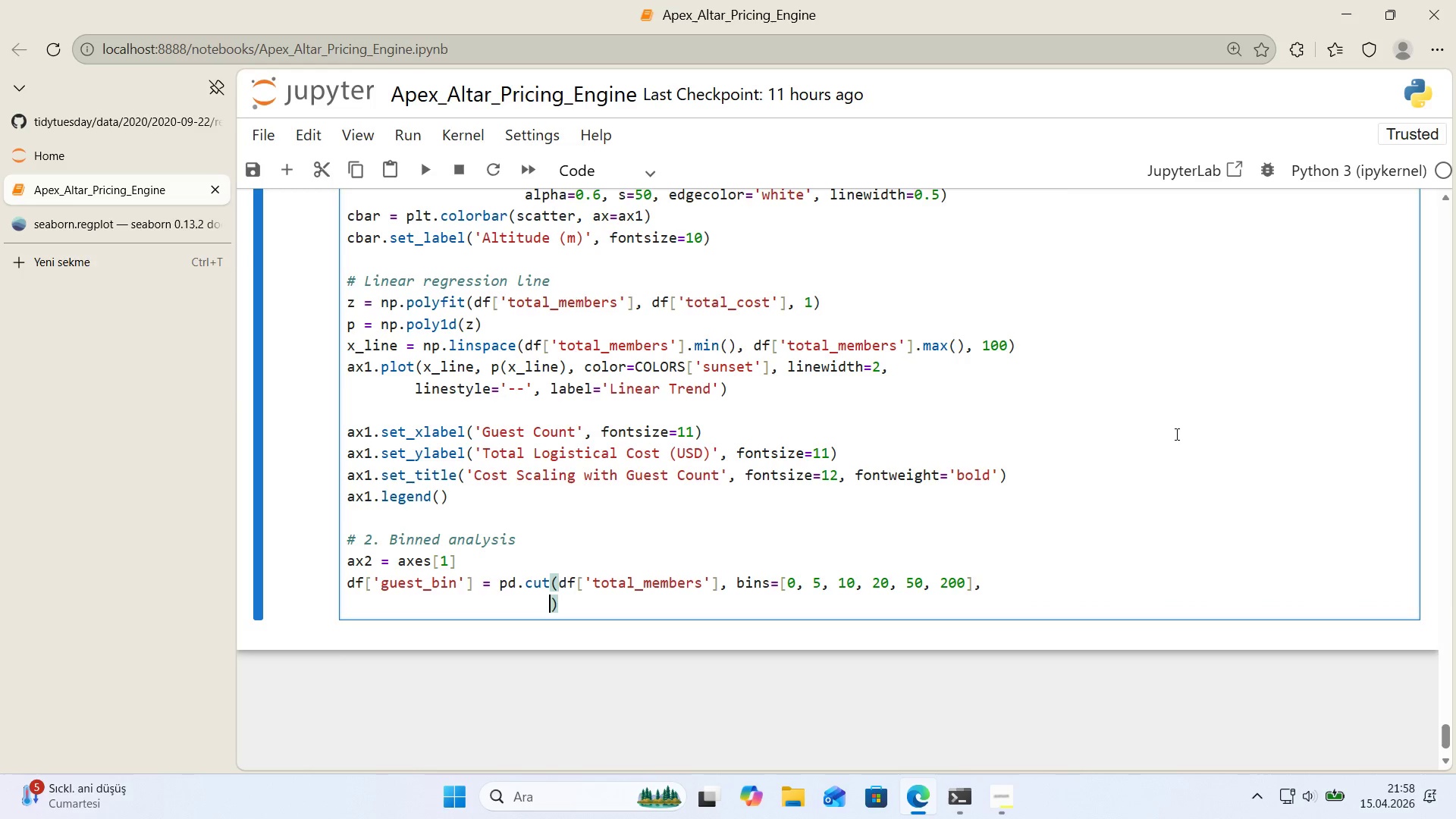 
type(labels))
 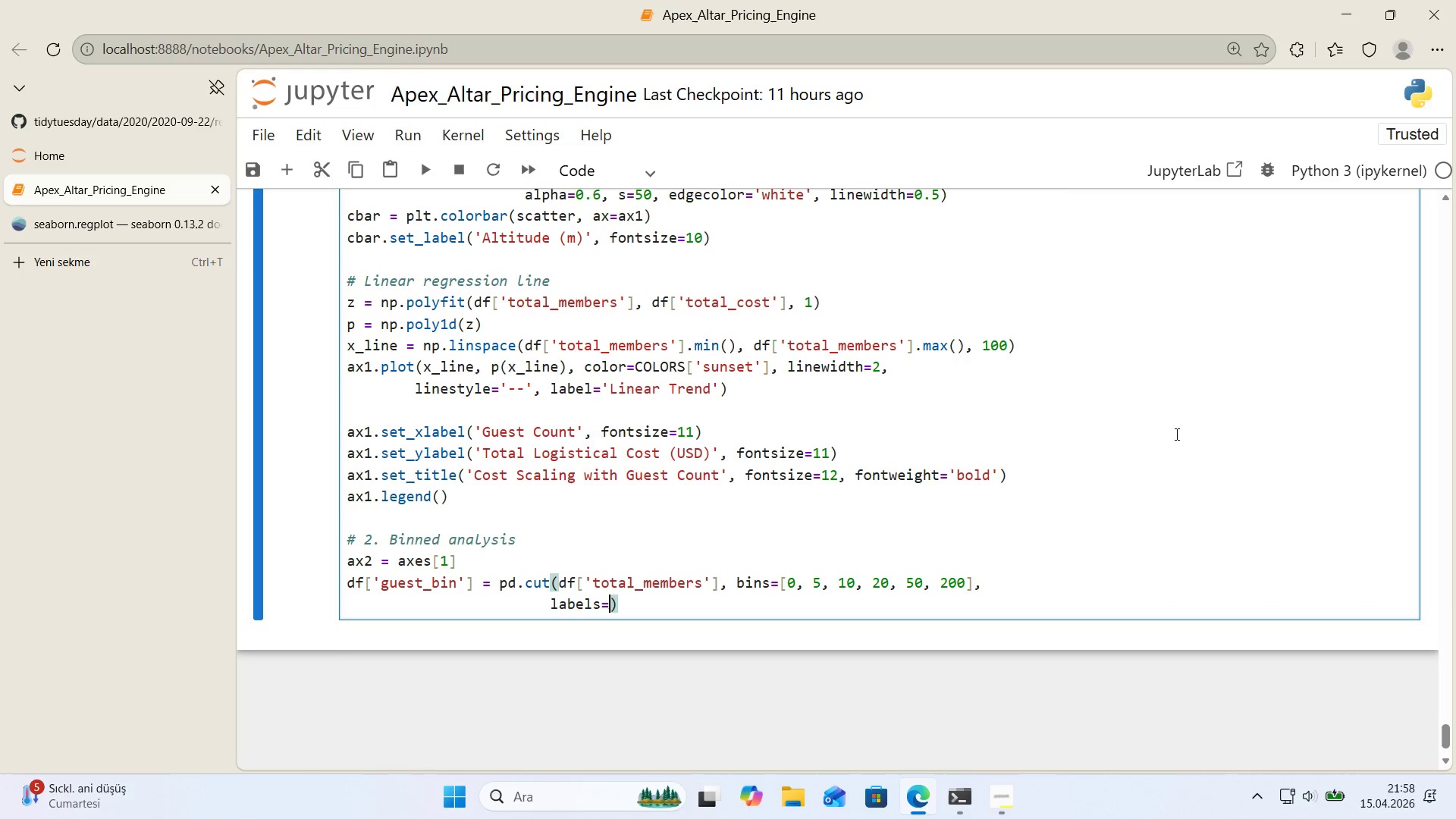 
key(Alt+Control+8)
 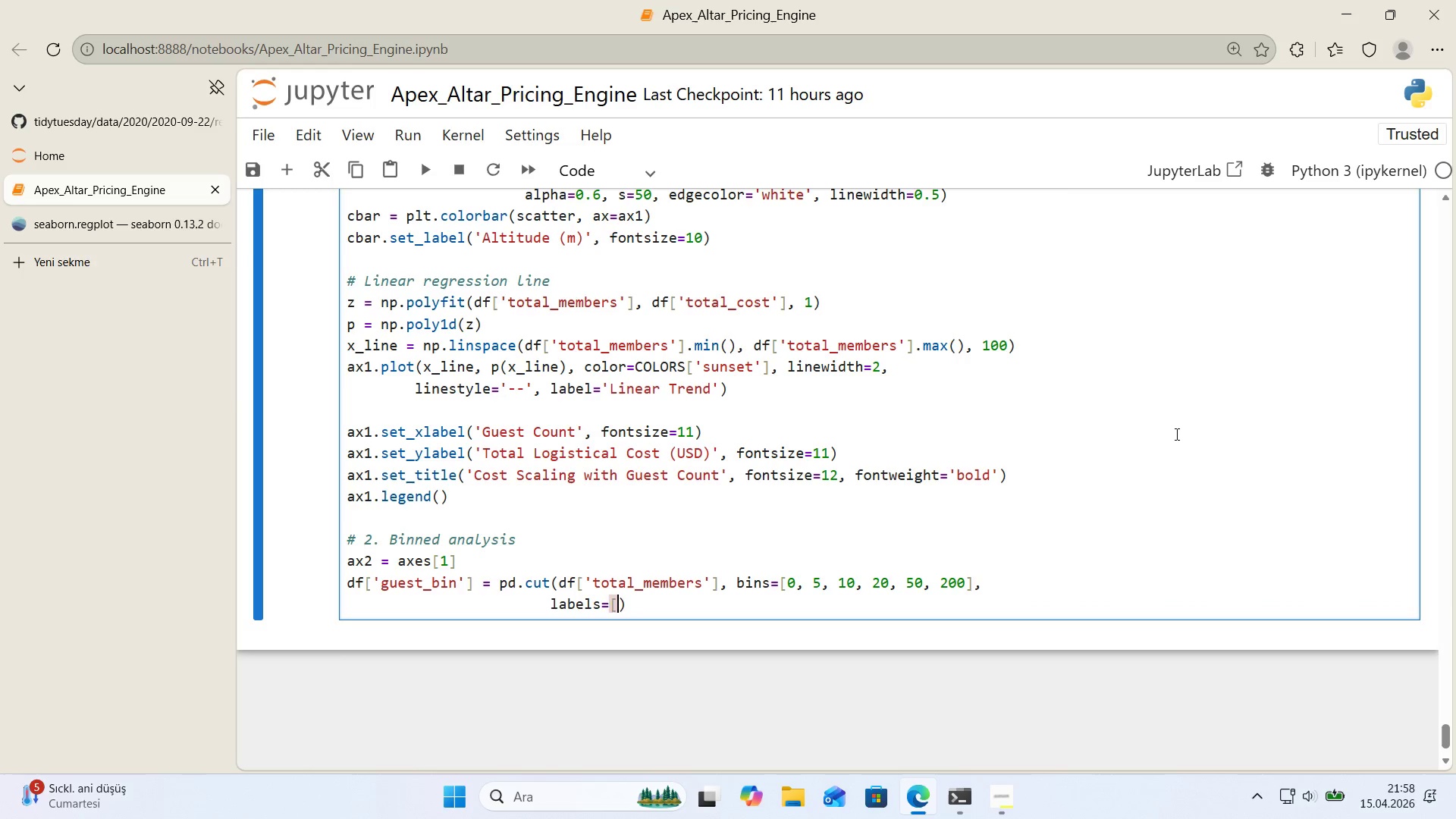 
key(Alt+Control+9)
 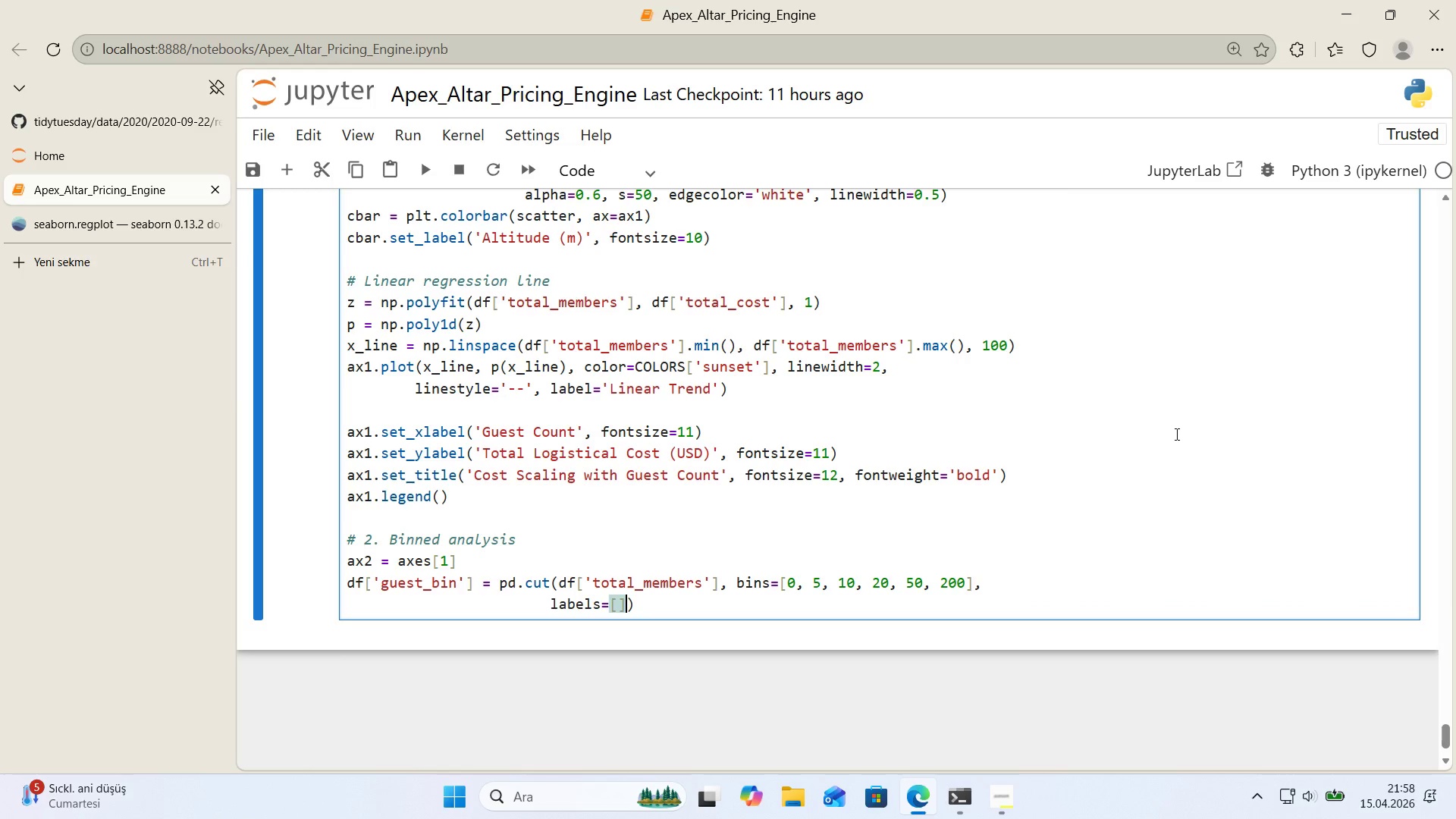 
key(ArrowLeft)
 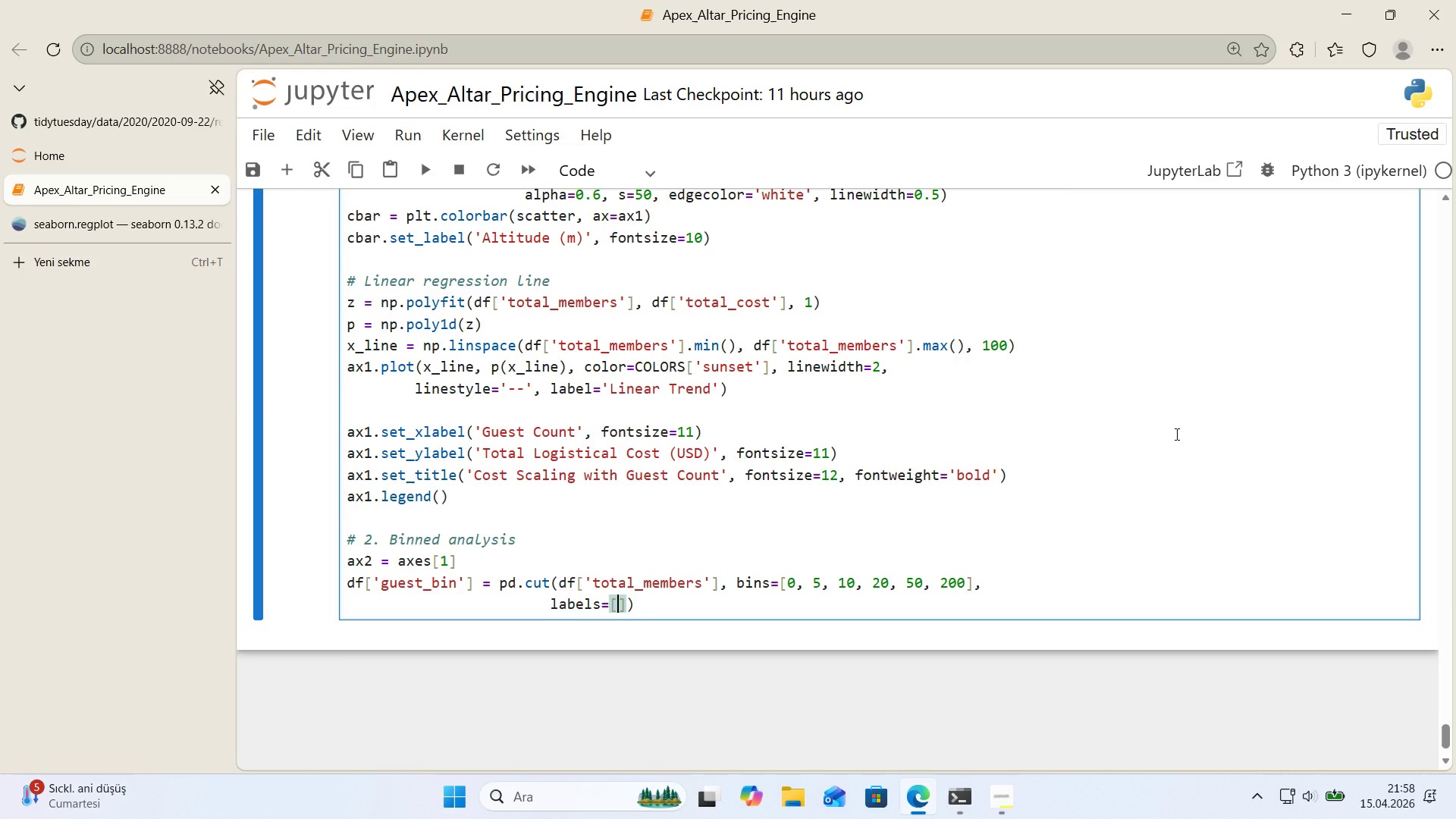 
type(@@)
 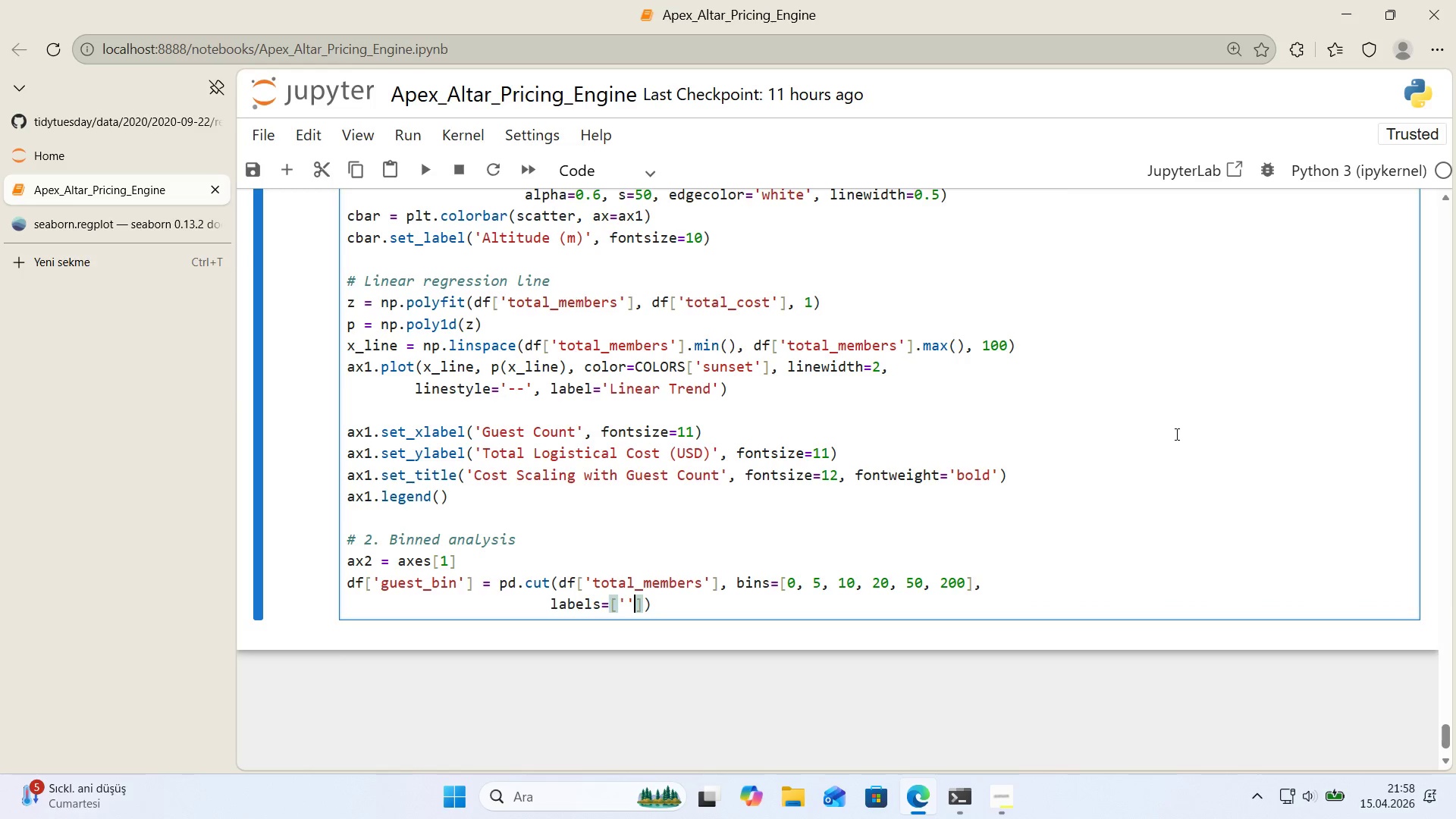 
key(ArrowLeft)
 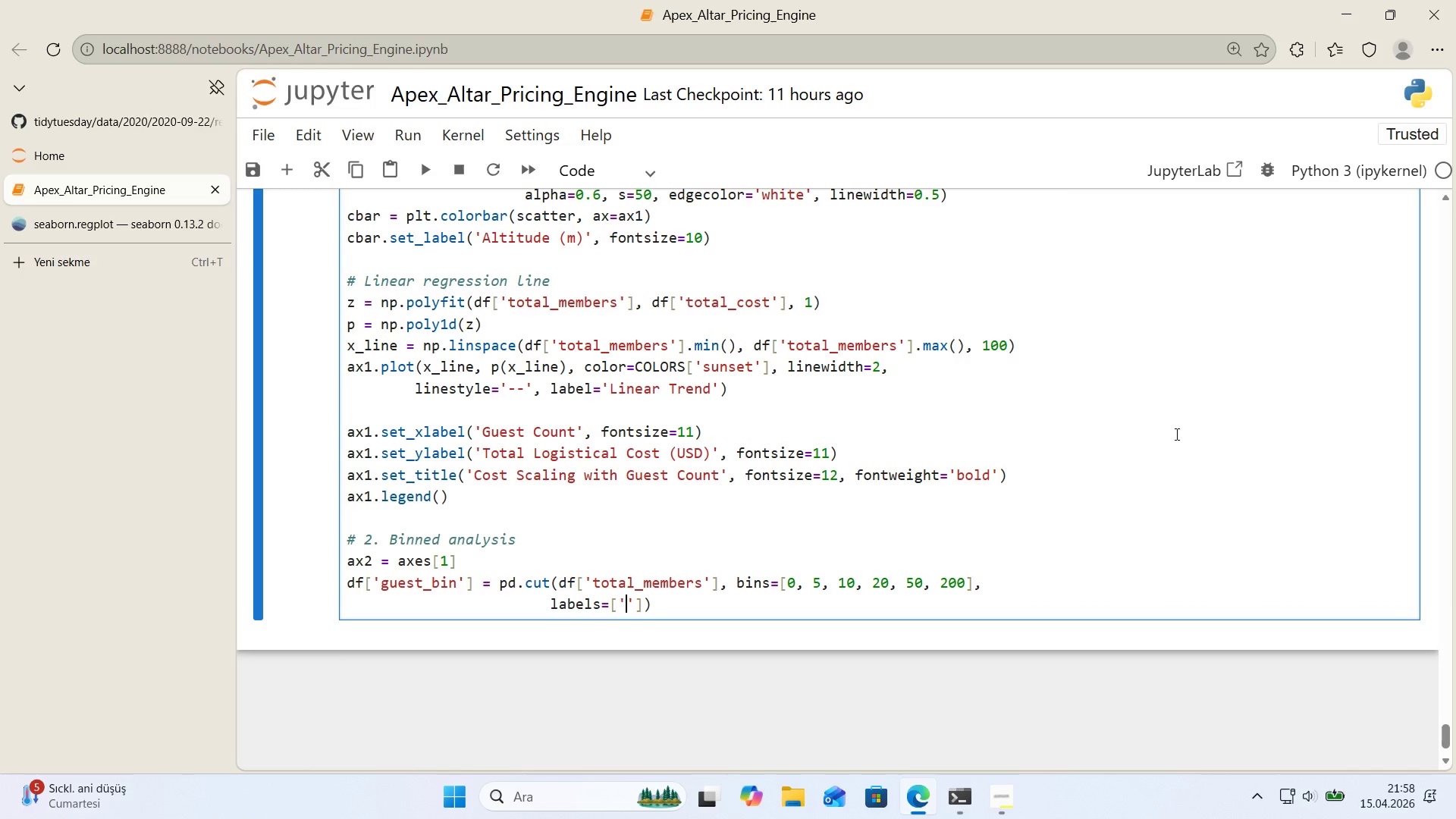 
type(15-)
key(Backspace)
key(Backspace)
type(-5)
 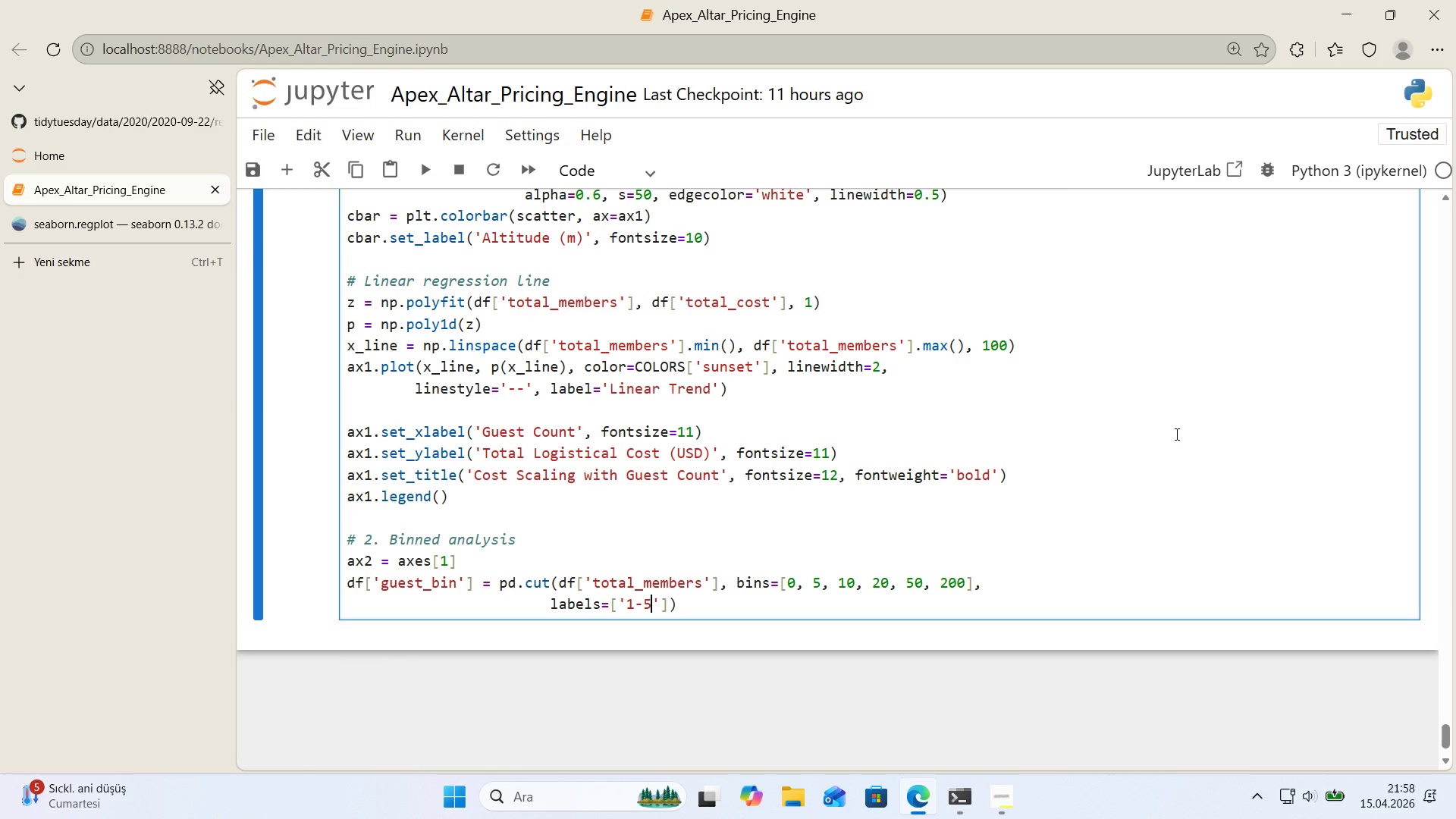 
key(ArrowRight)
 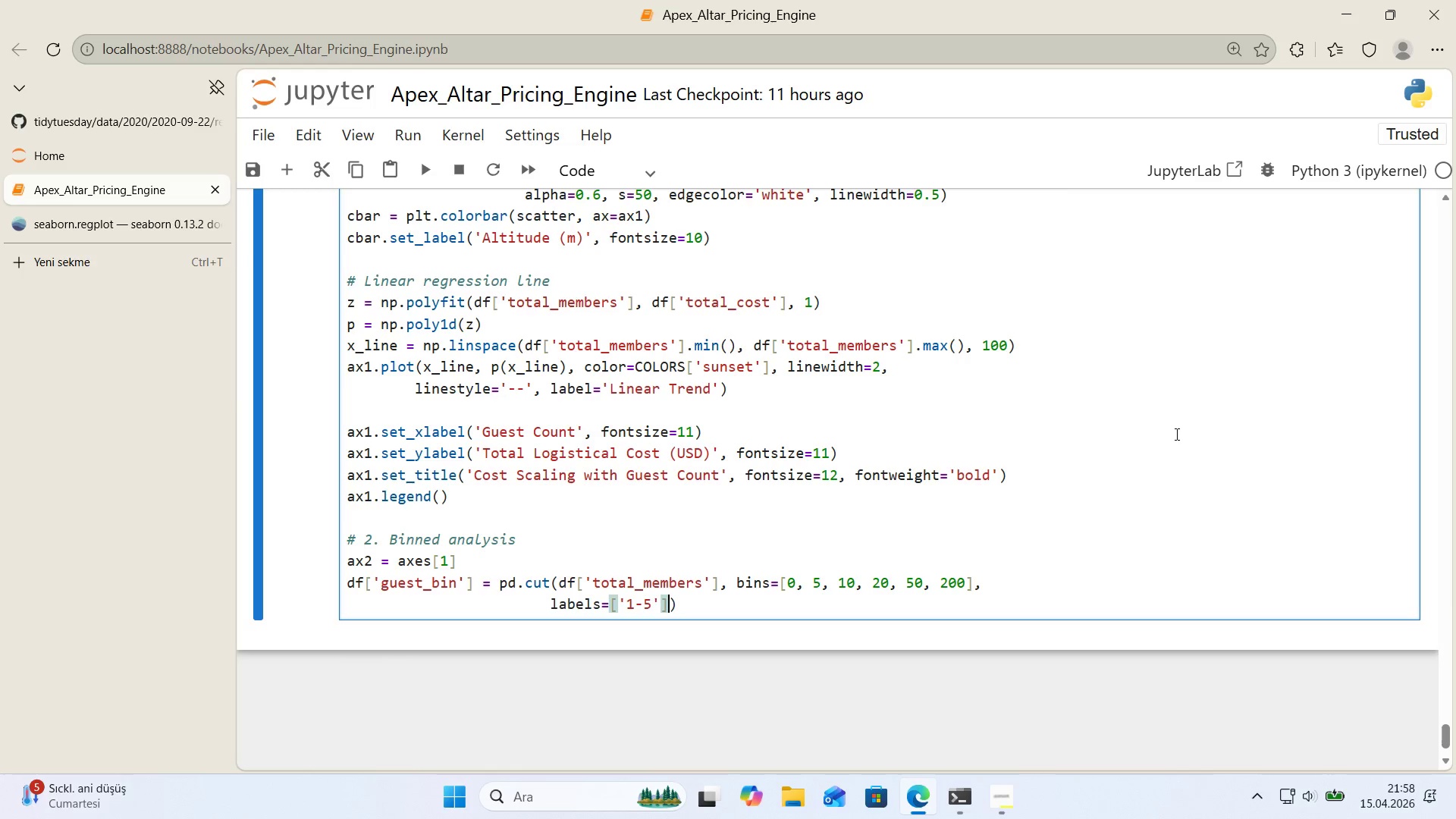 
key(ArrowRight)
 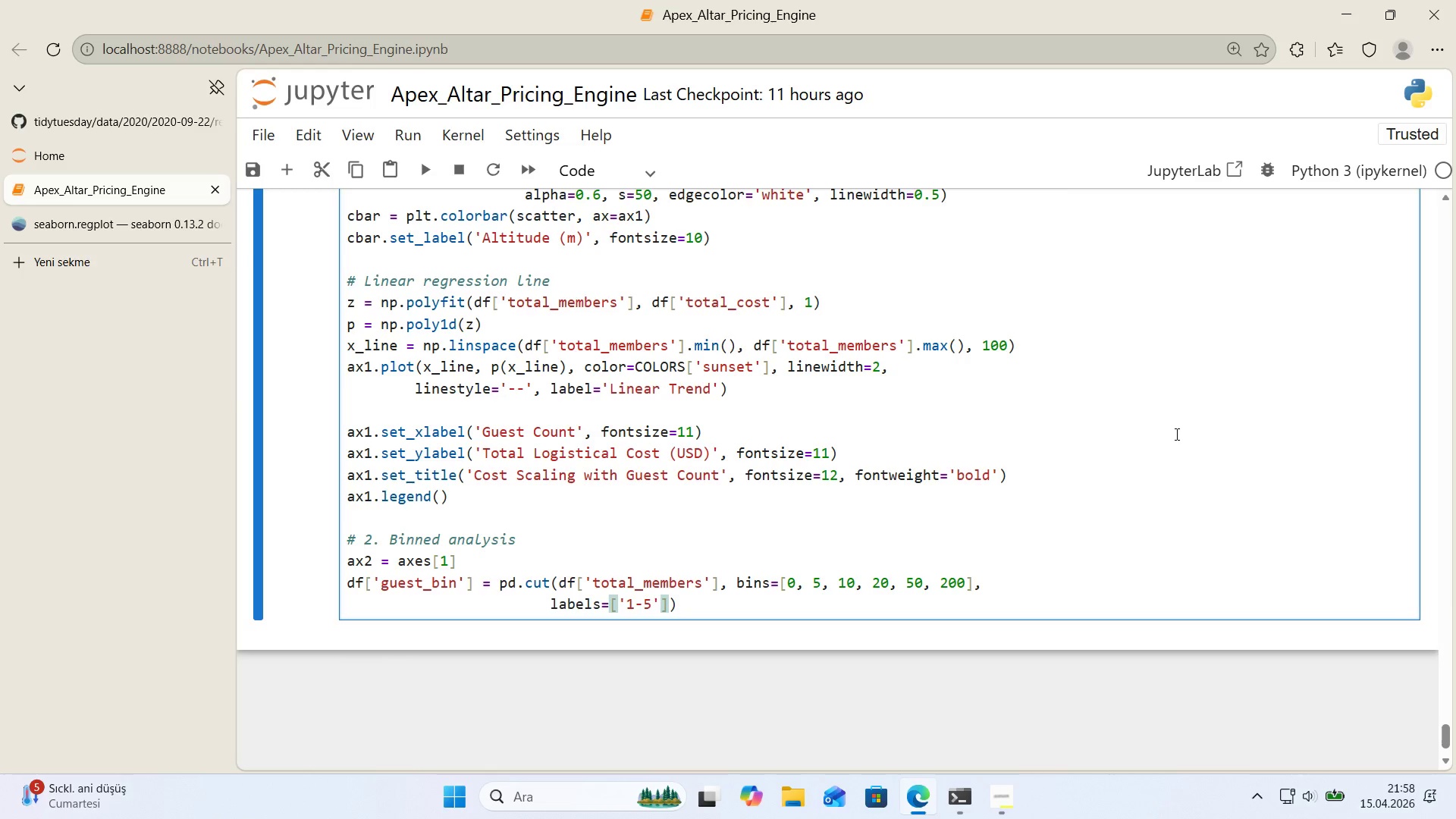 
key(ArrowLeft)
 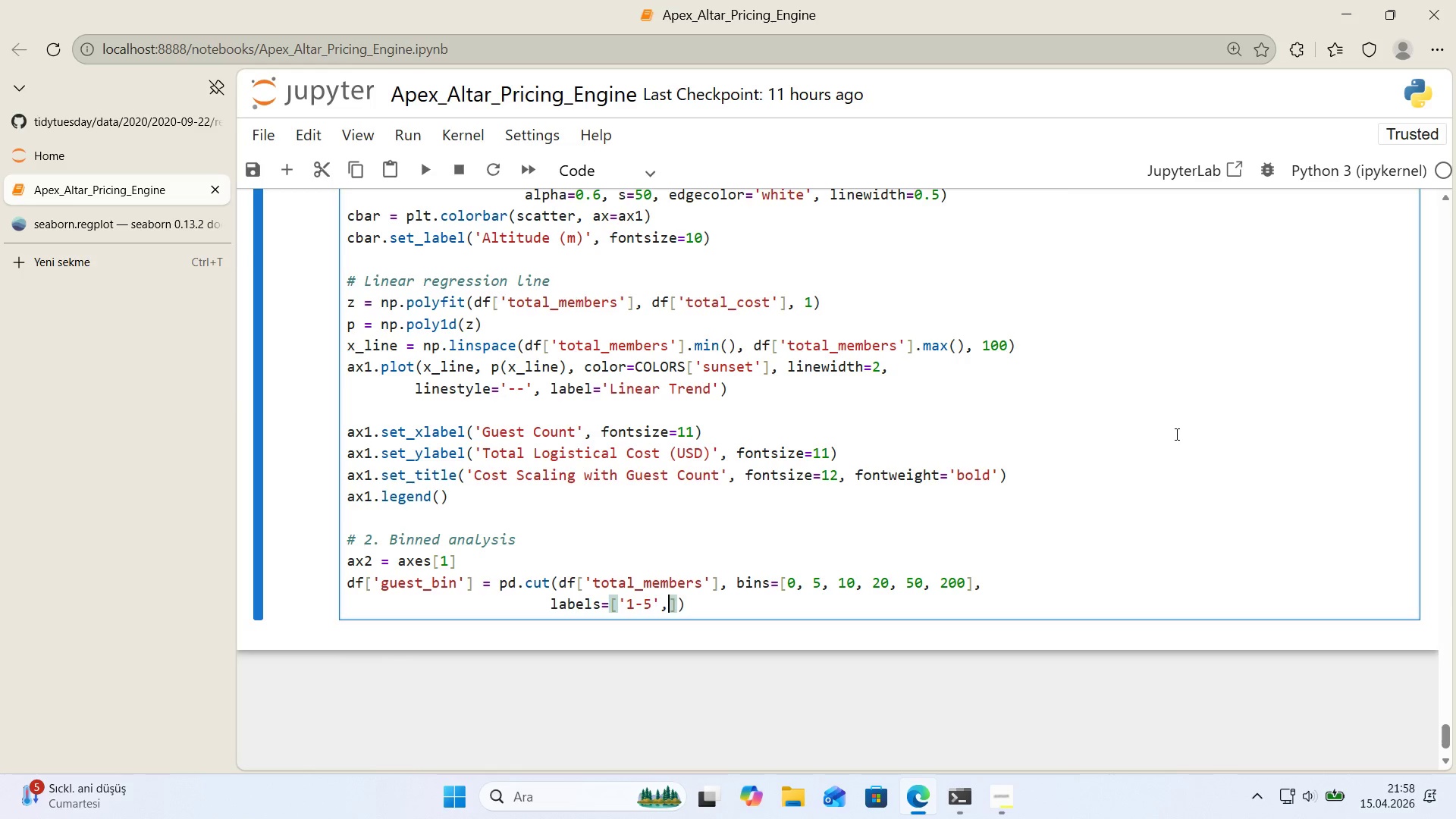 
type(, @@)
 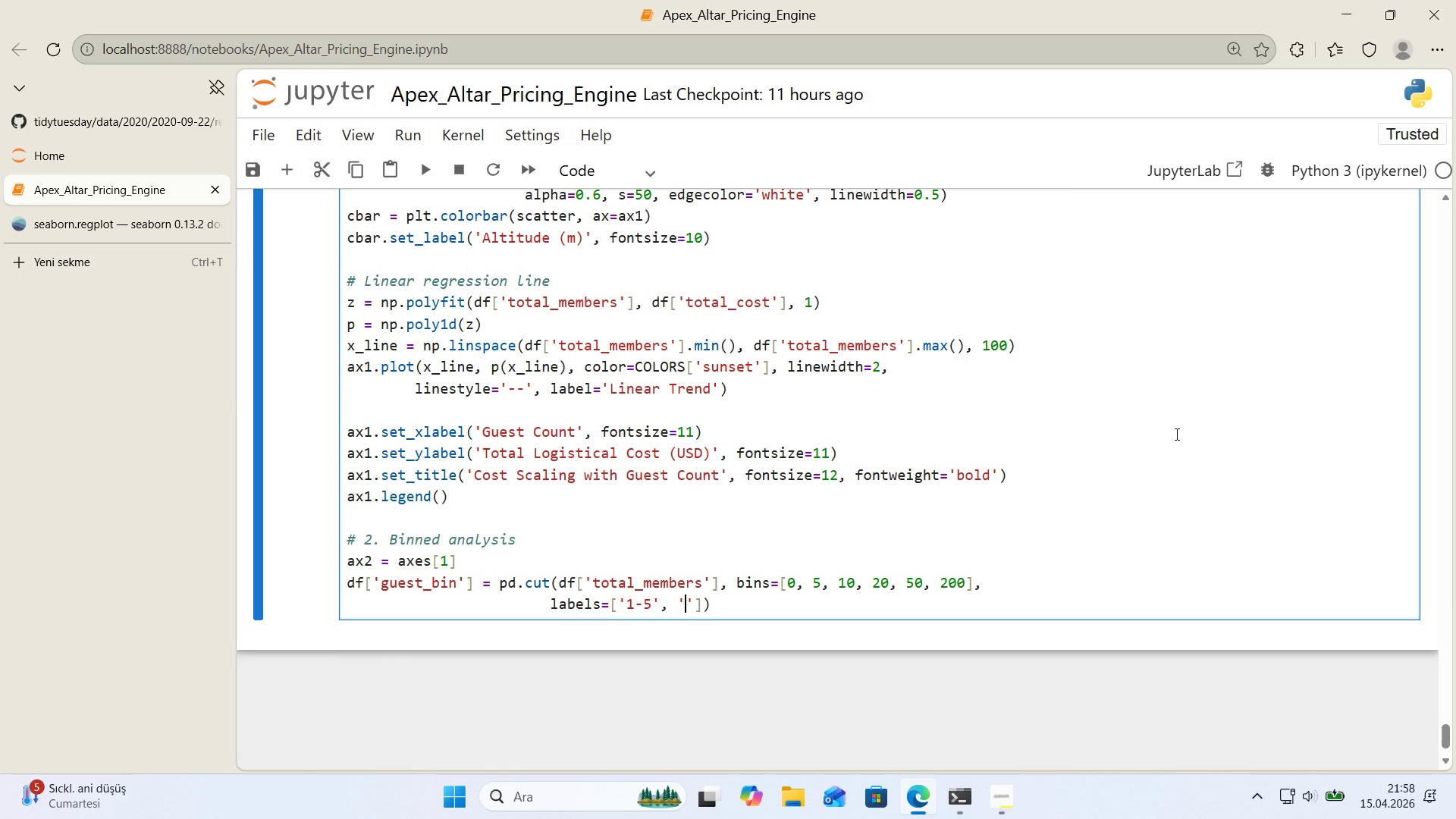 
 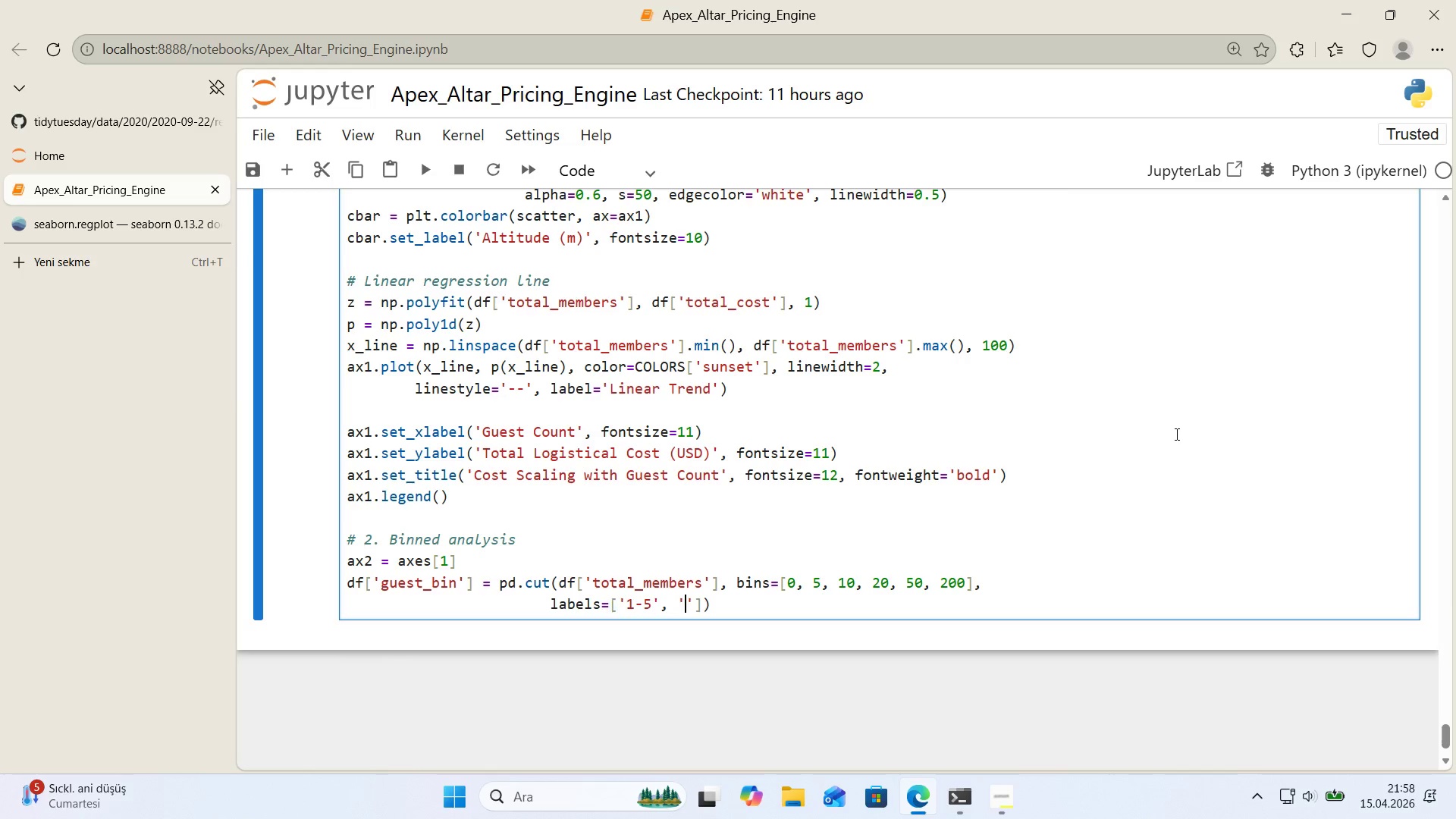 
key(ArrowLeft)
 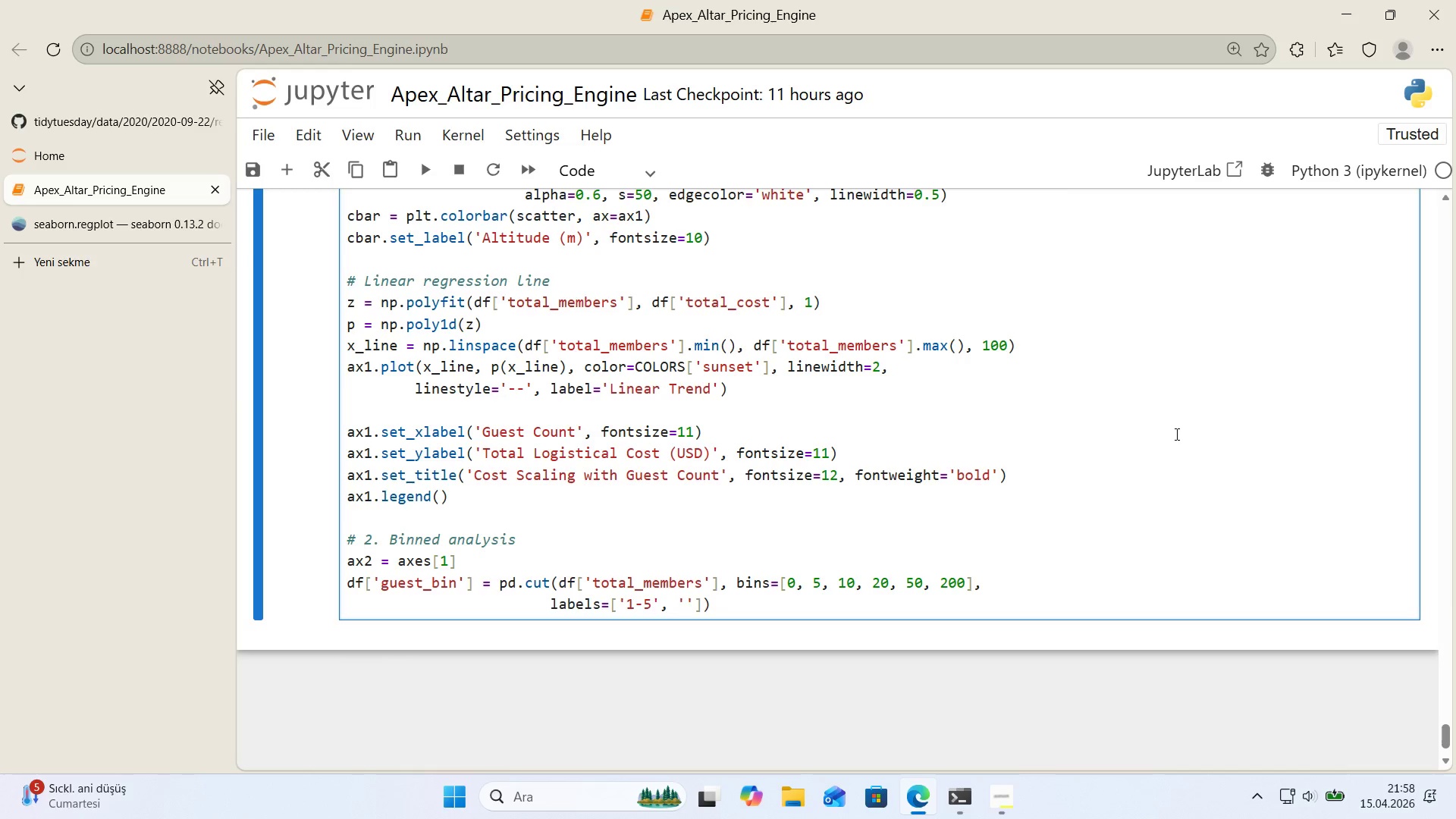 
type(6-10)
 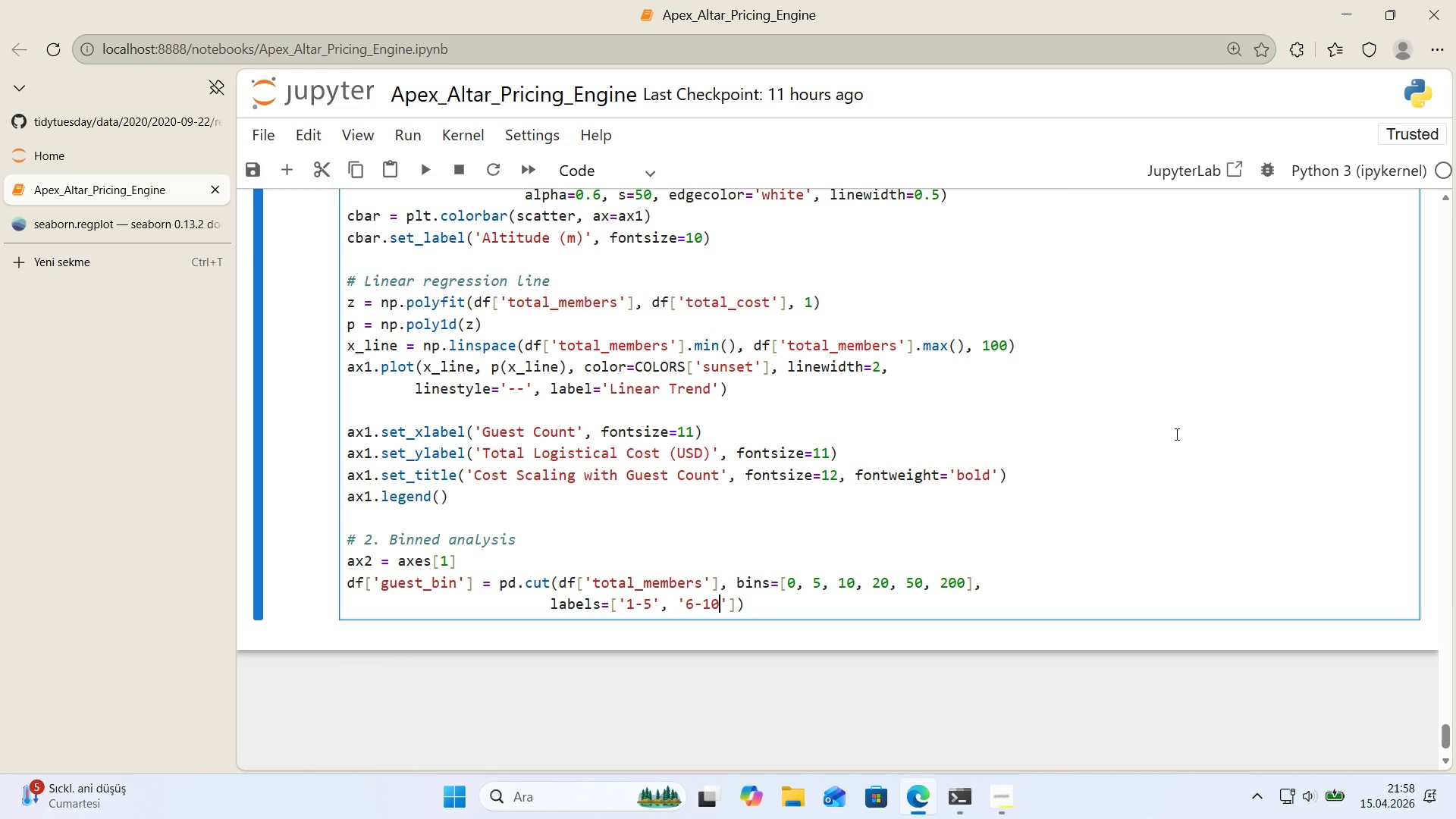 
key(ArrowRight)
 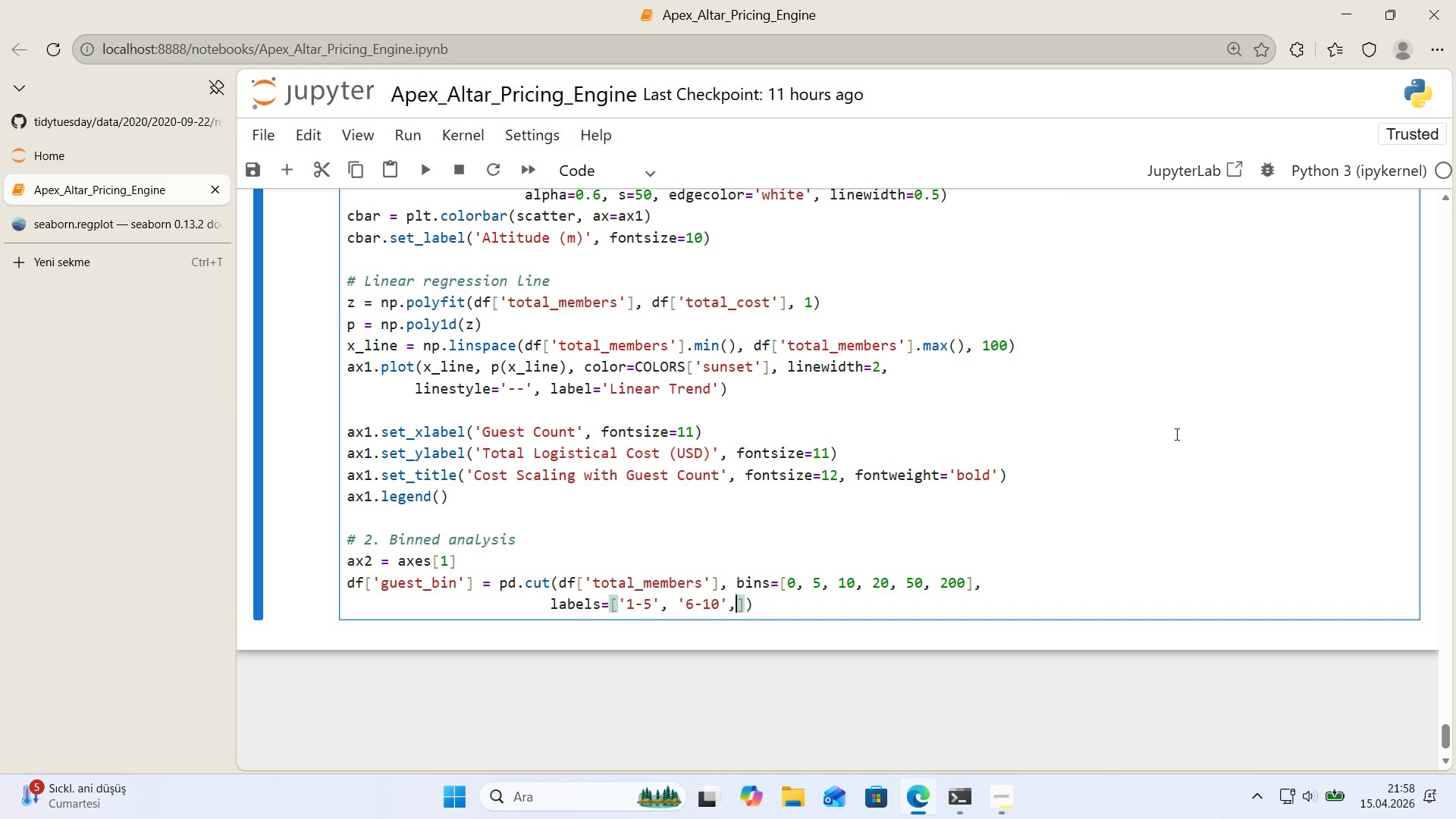 
type(, @@)
 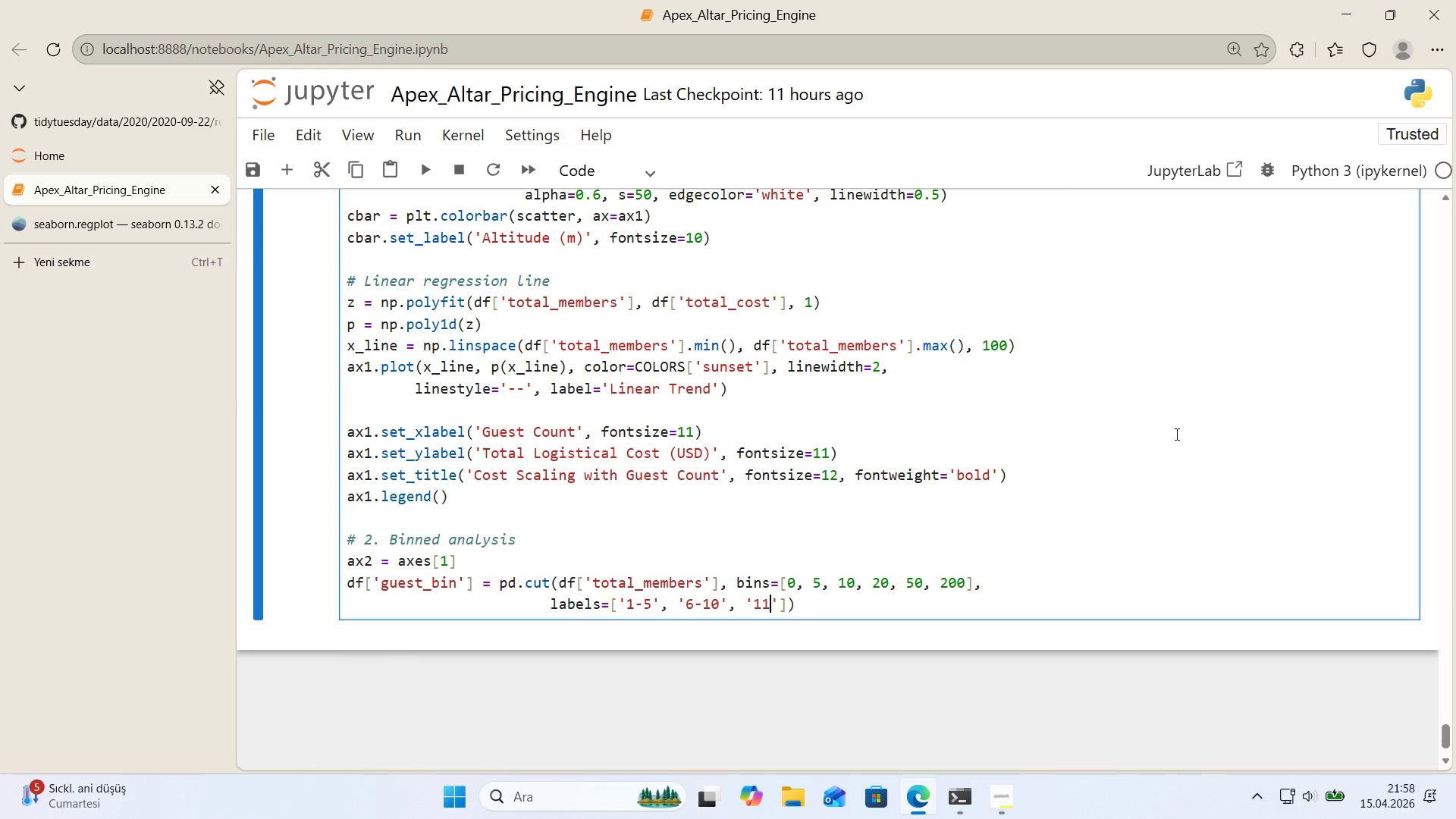 
 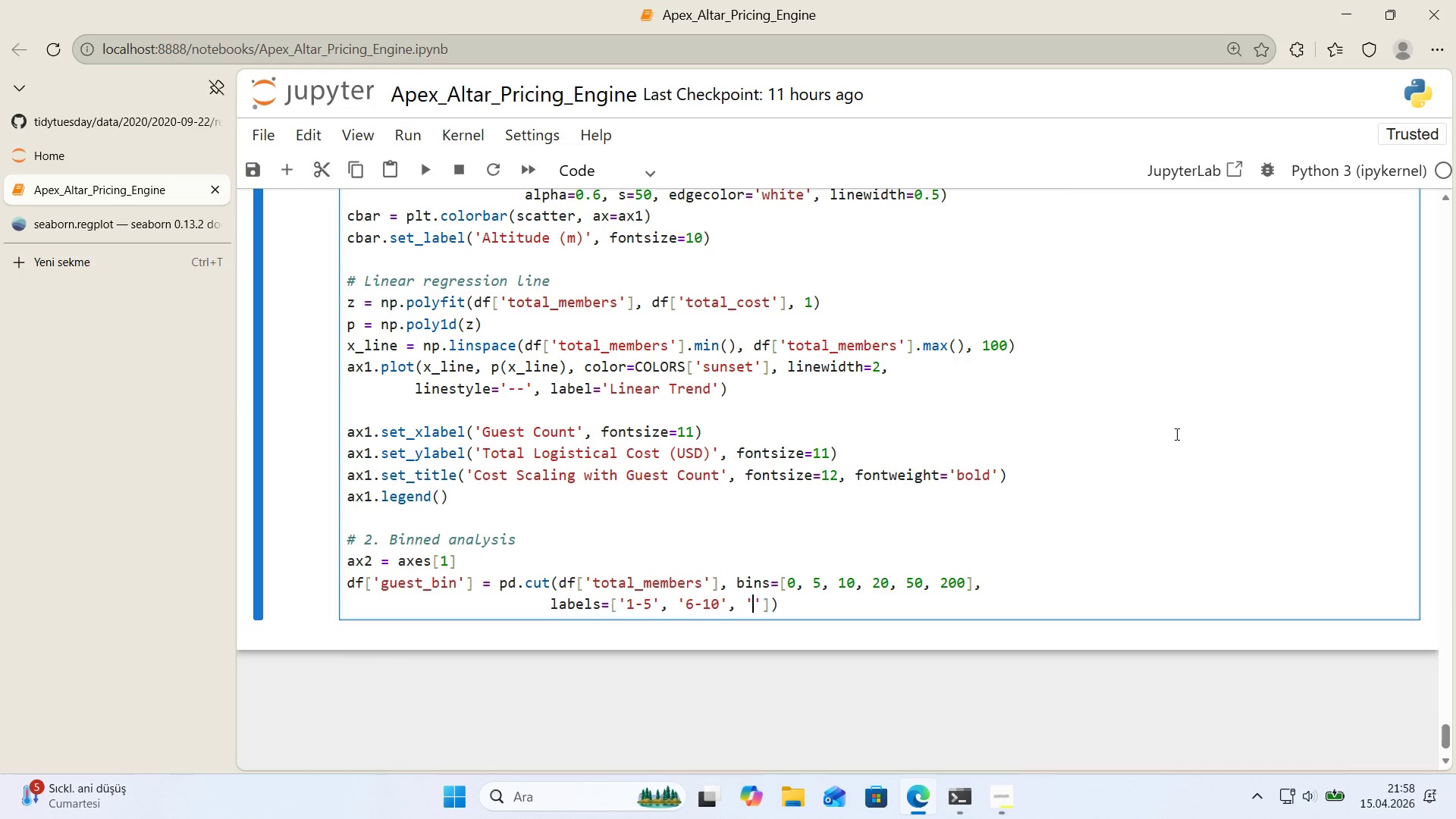 
key(ArrowLeft)
 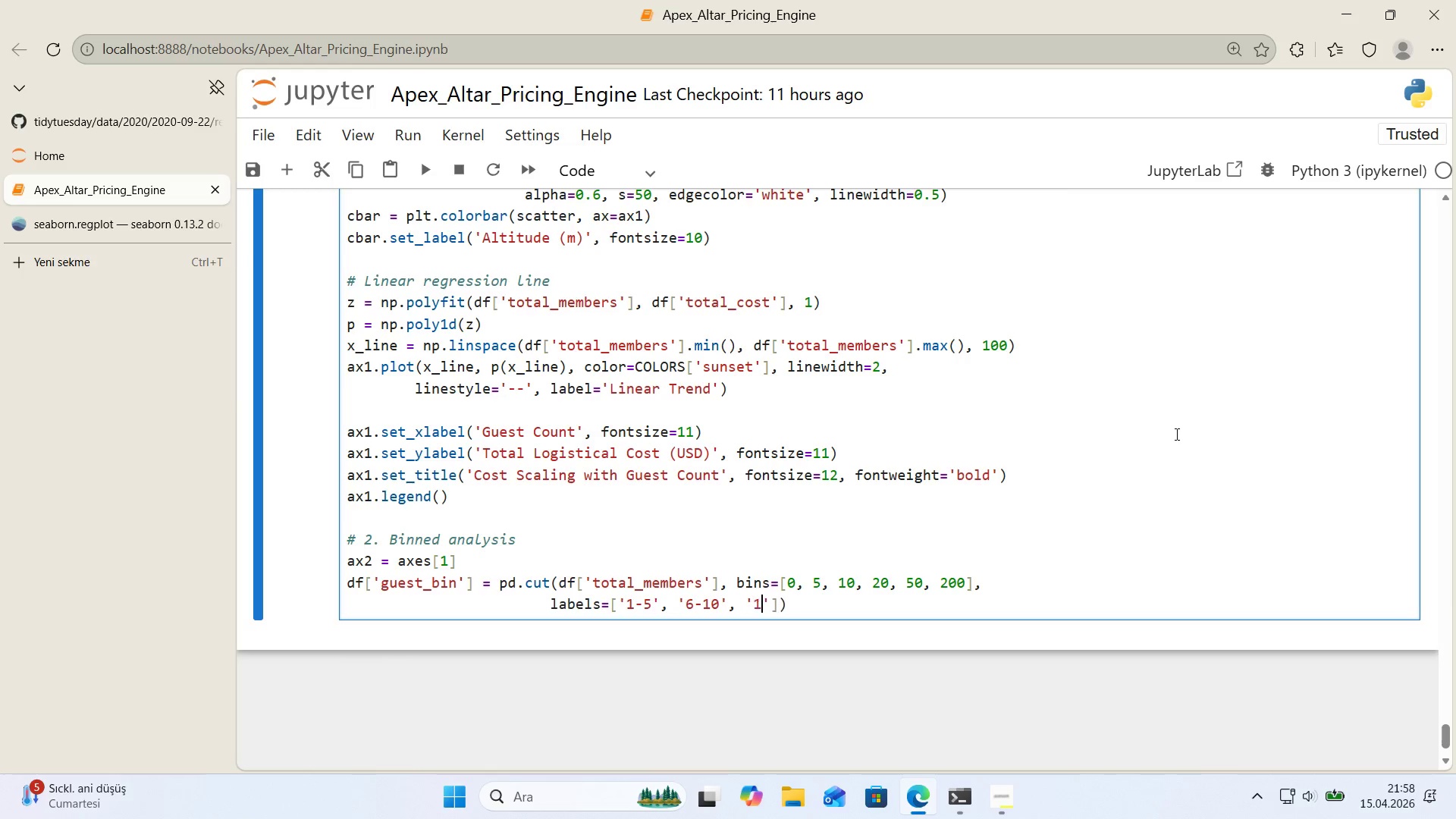 
type(11-20)
 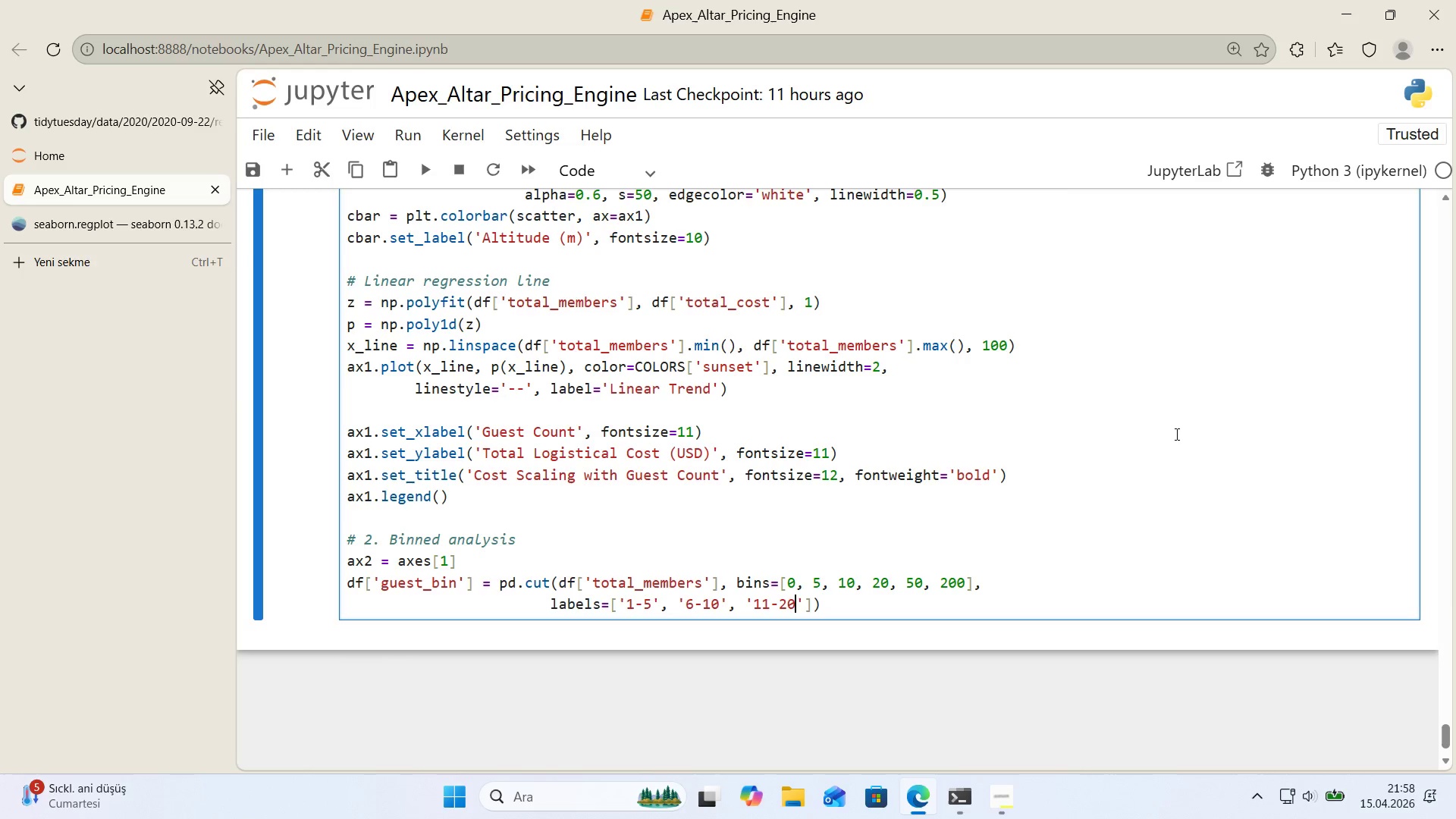 
key(ArrowRight)
 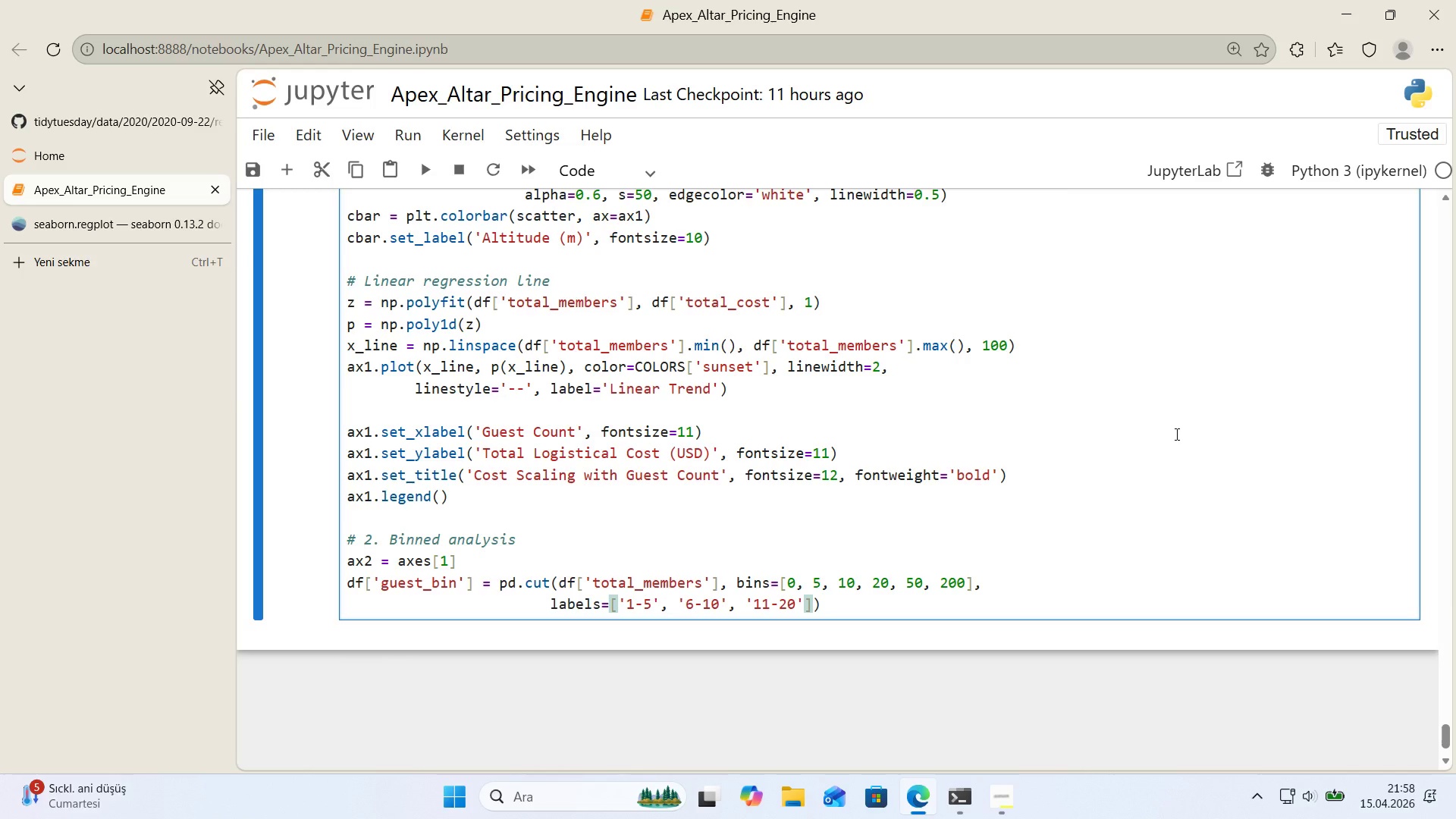 
type(, @@)
 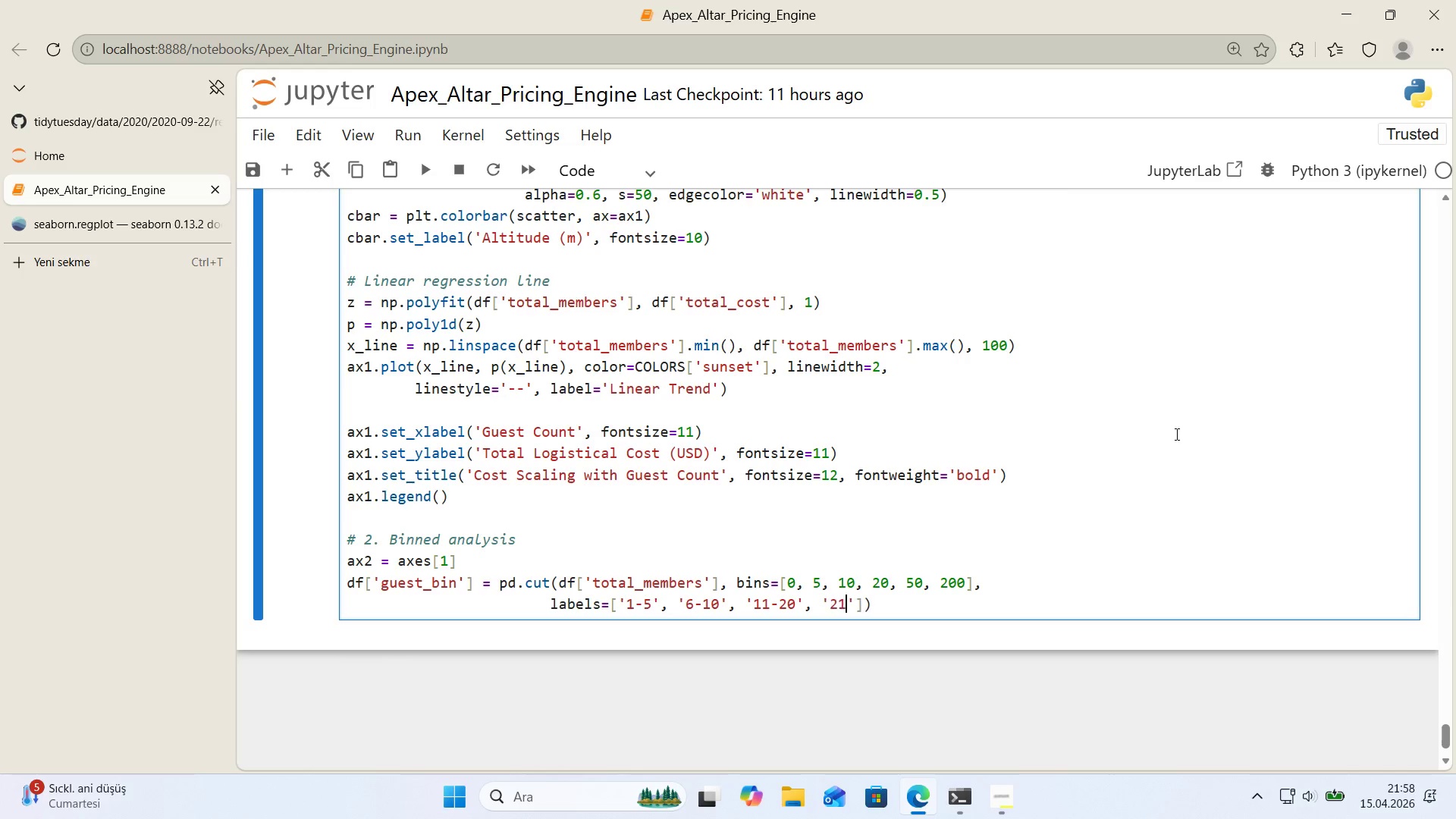 
 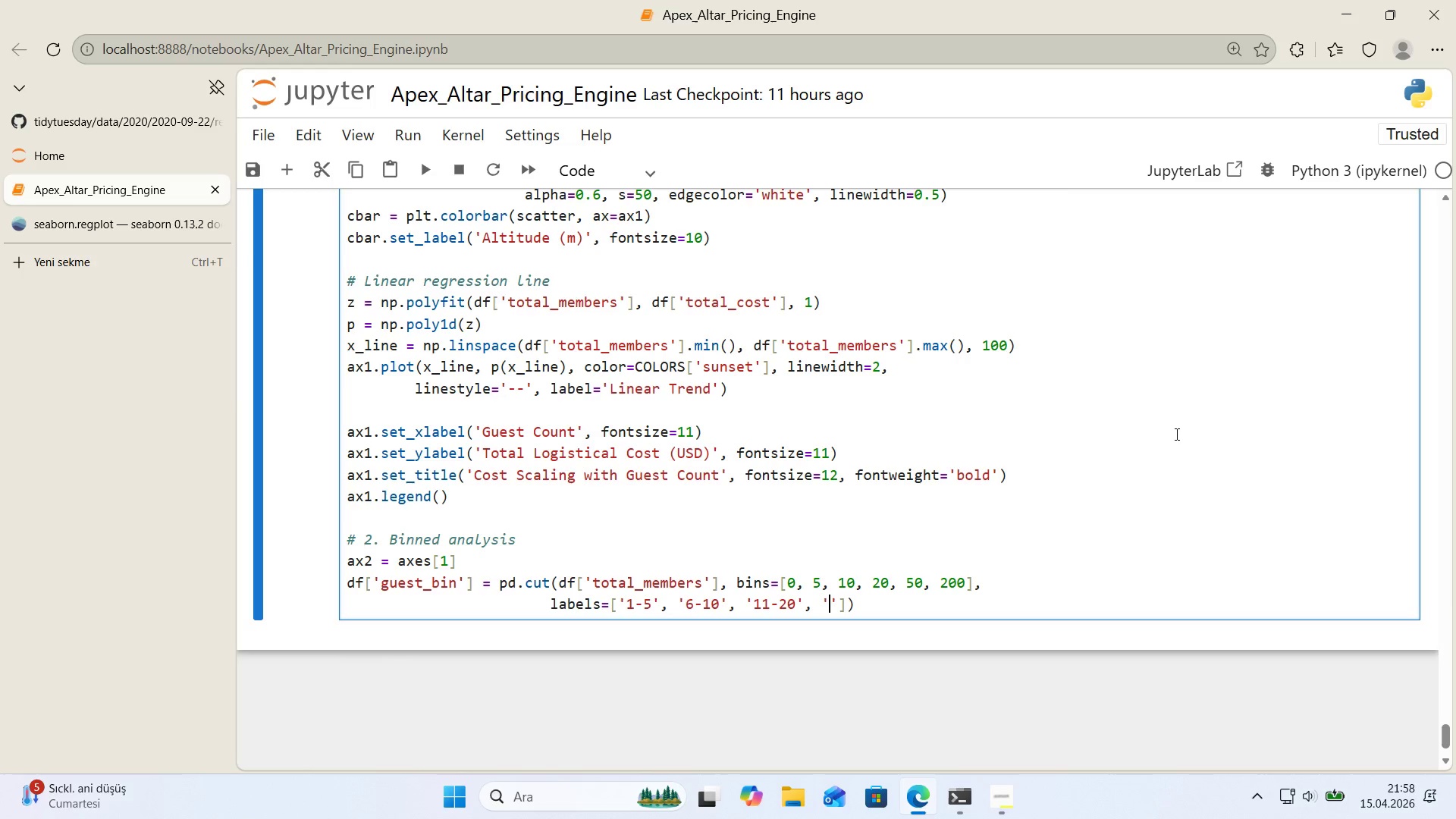 
key(ArrowLeft)
 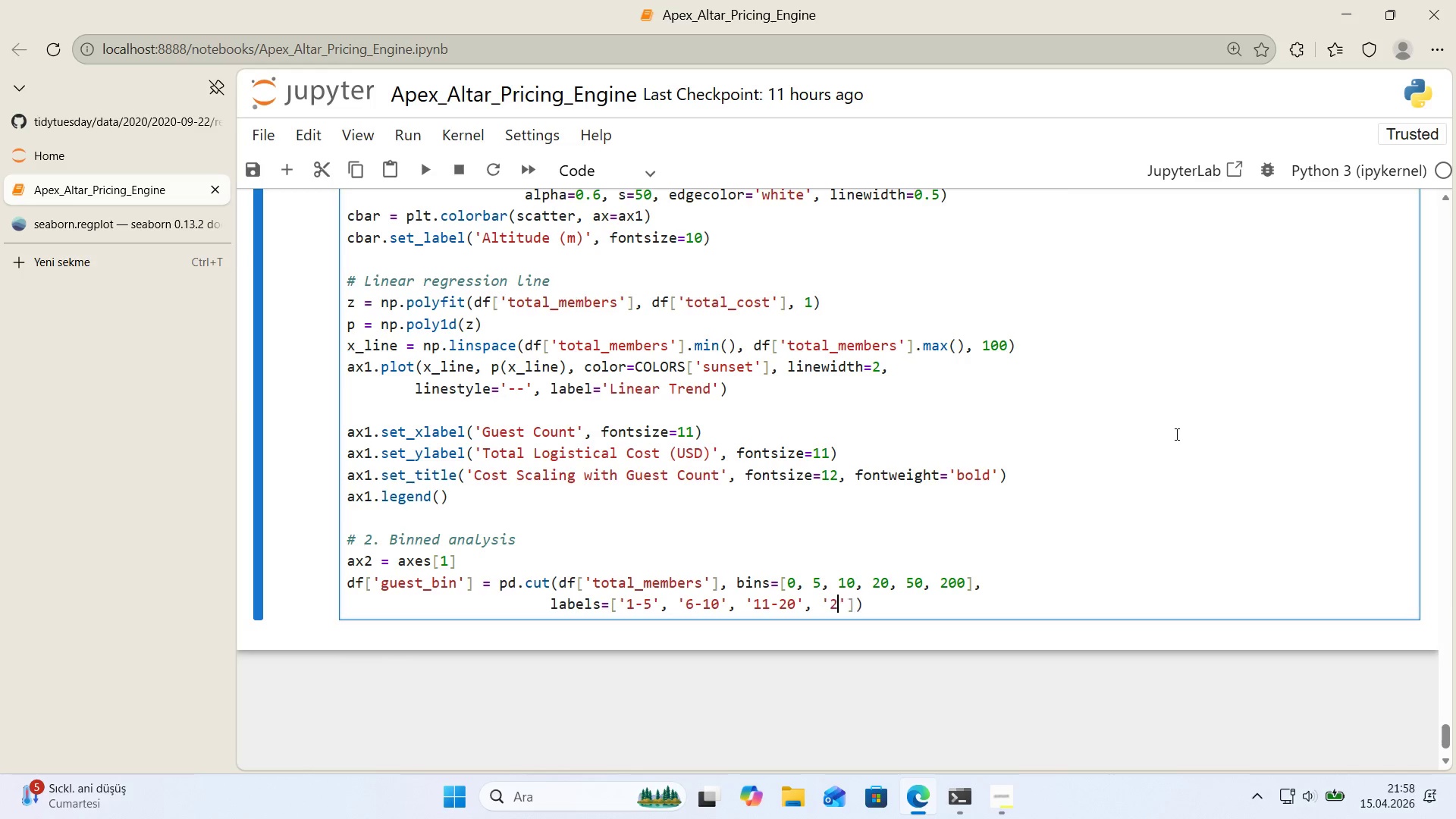 
type(21-50)
 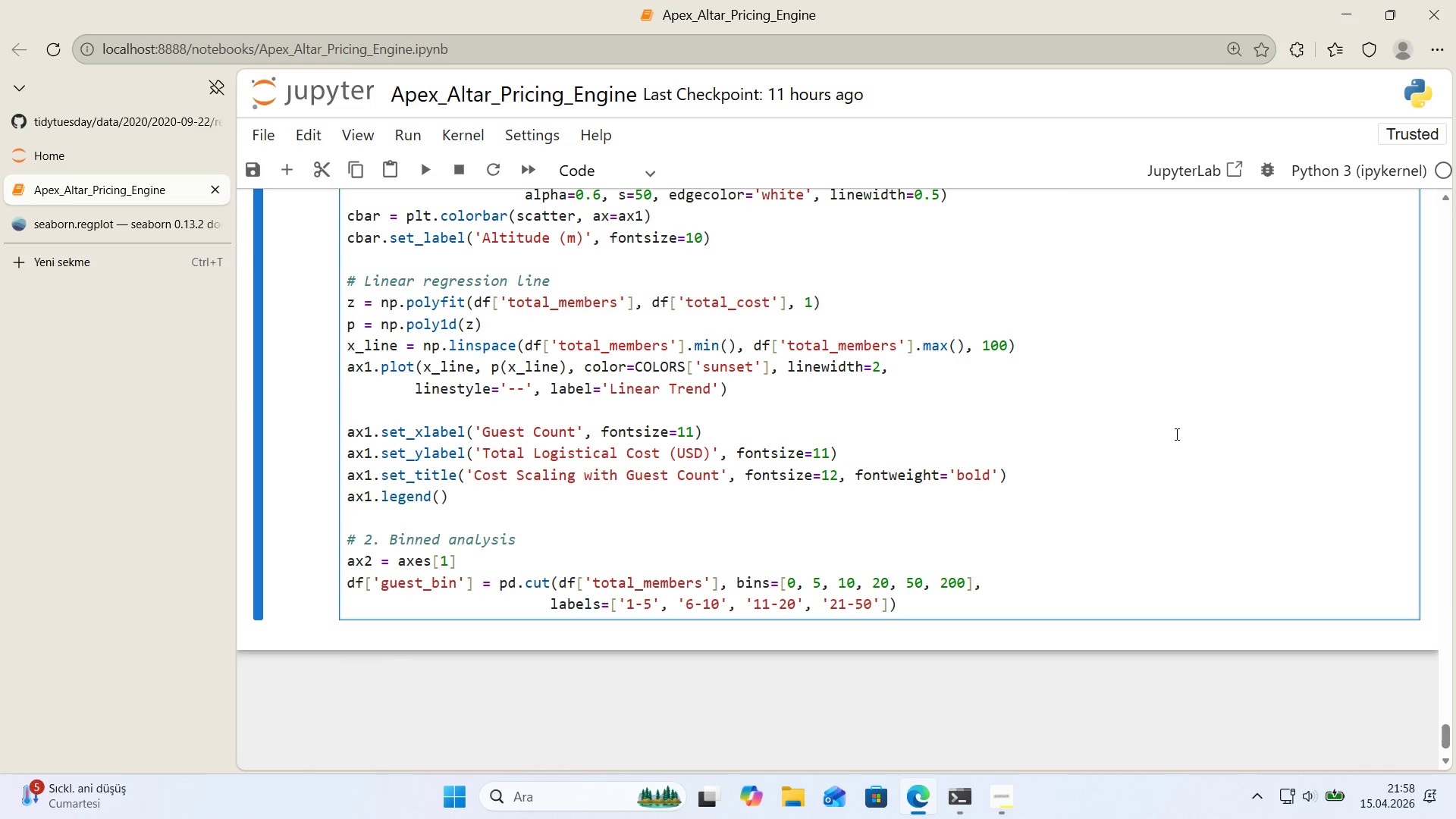 
key(ArrowRight)
 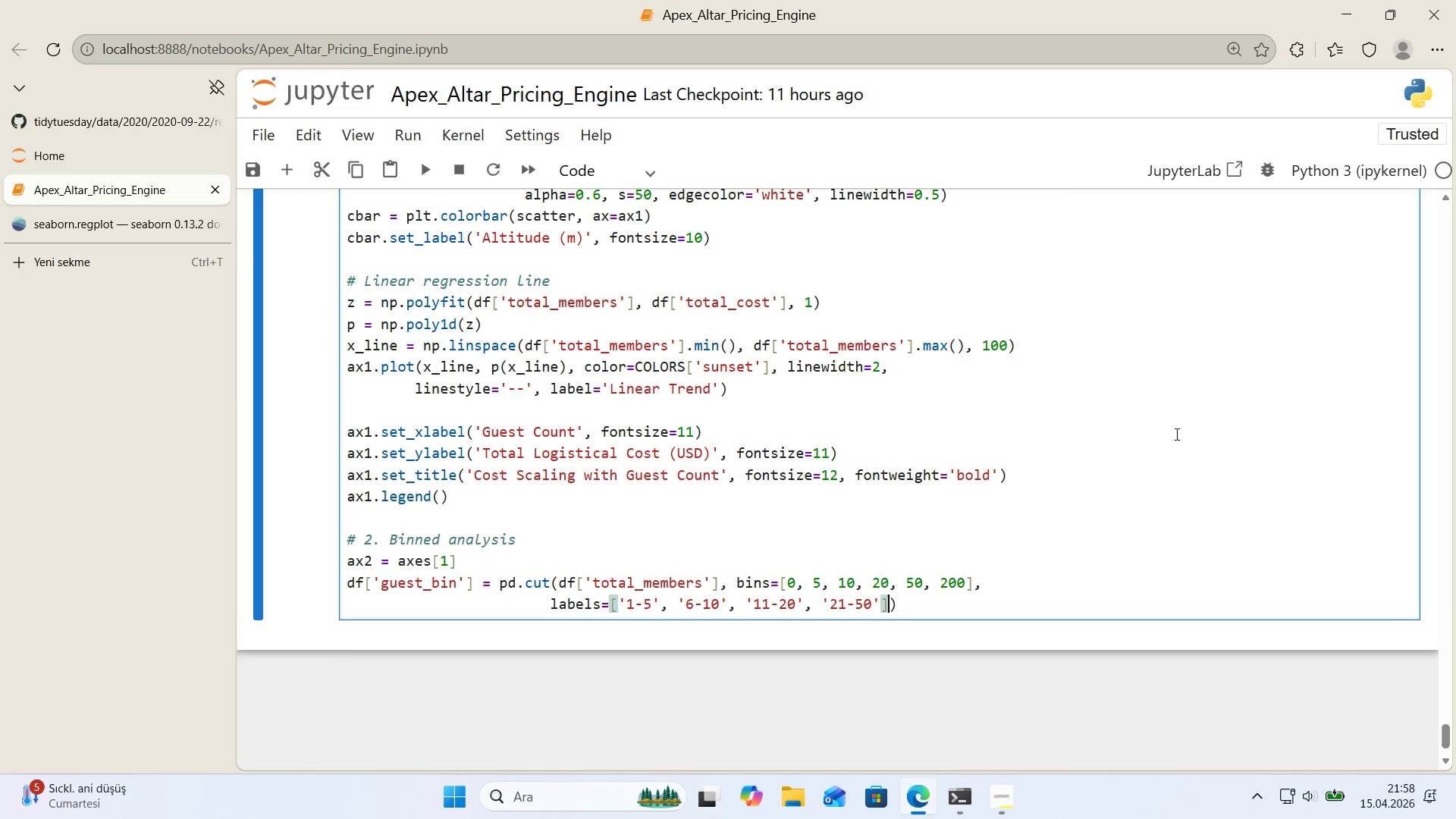 
key(ArrowRight)
 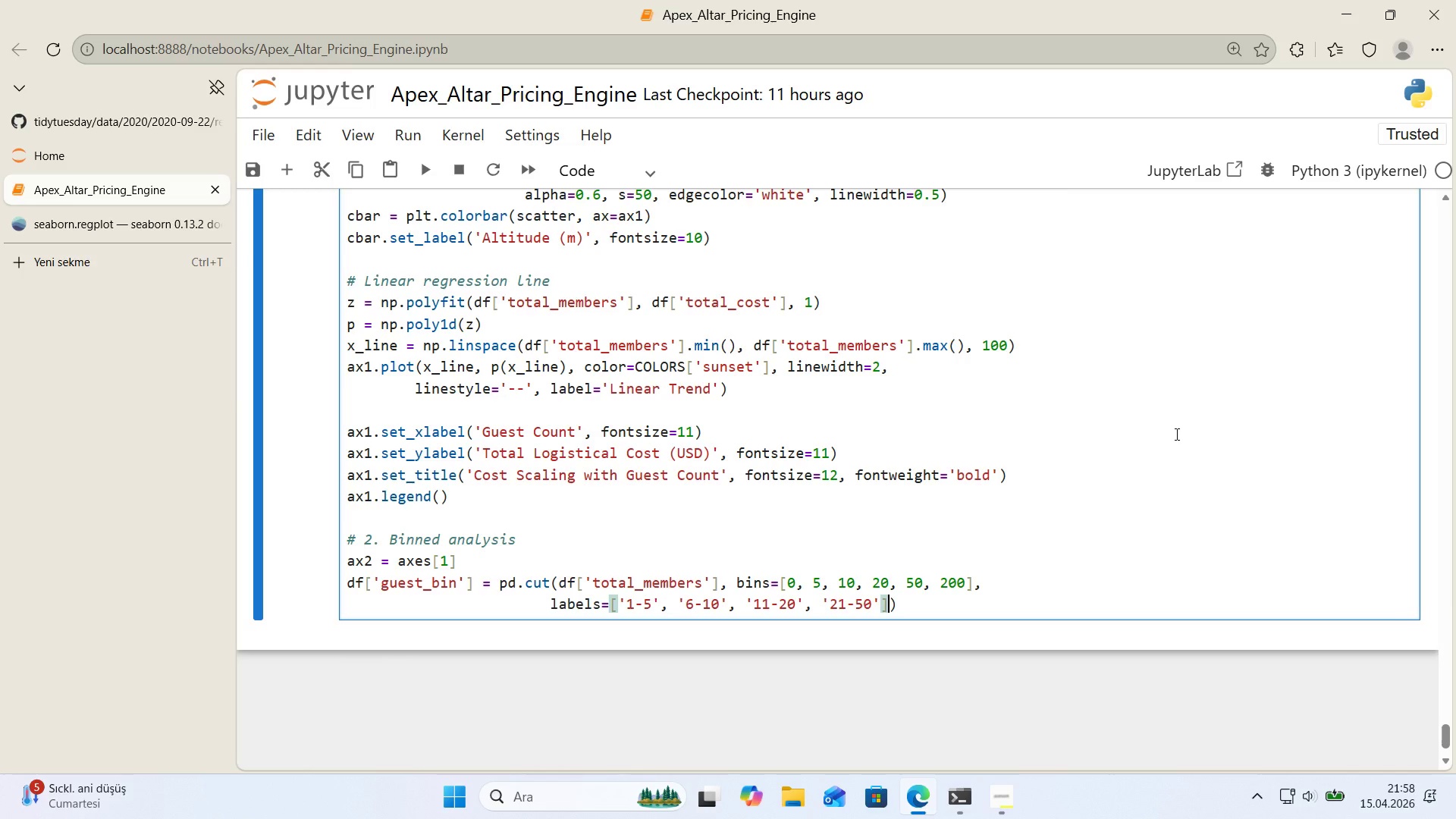 
key(ArrowLeft)
 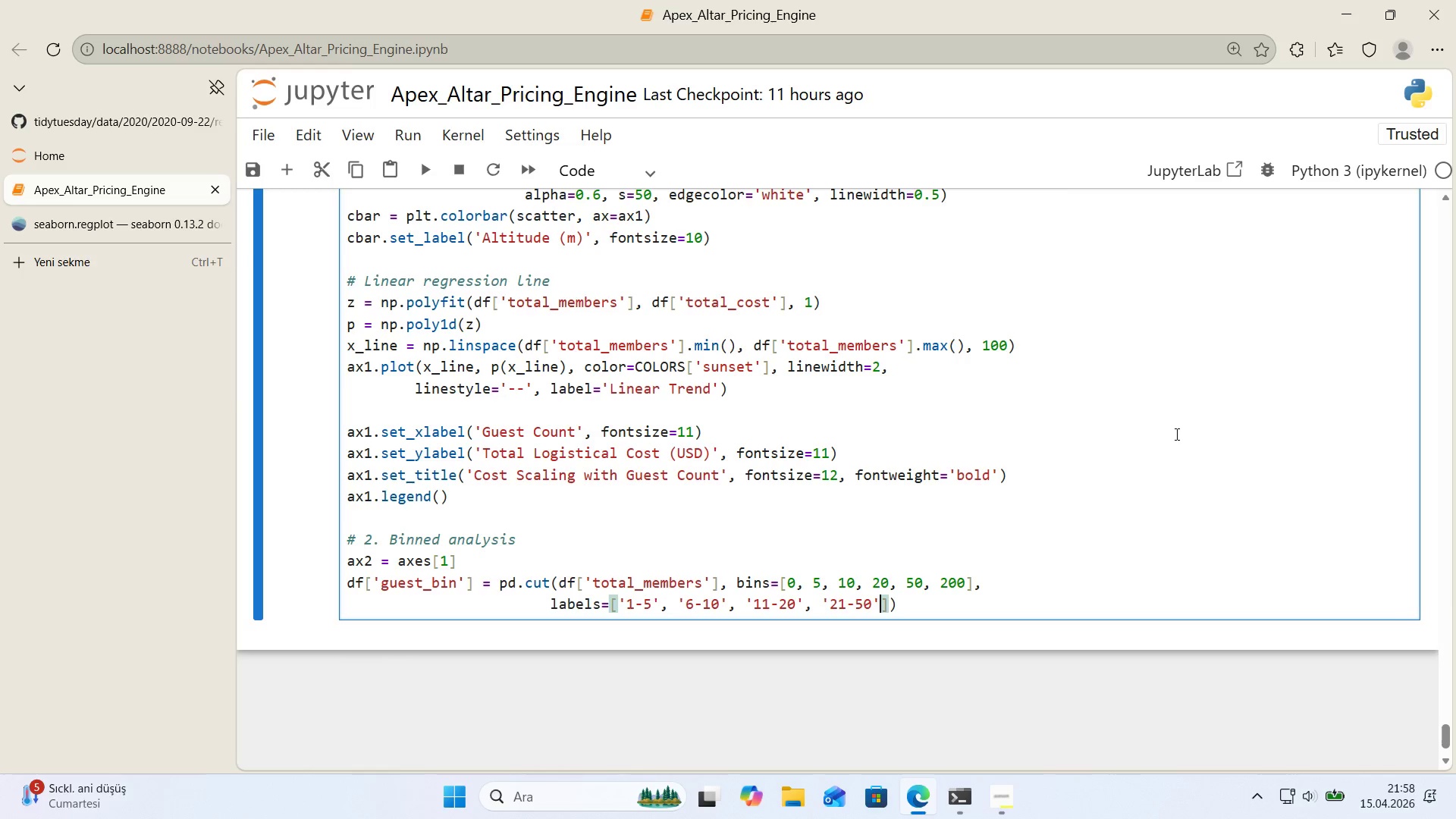 
type(, @@)
 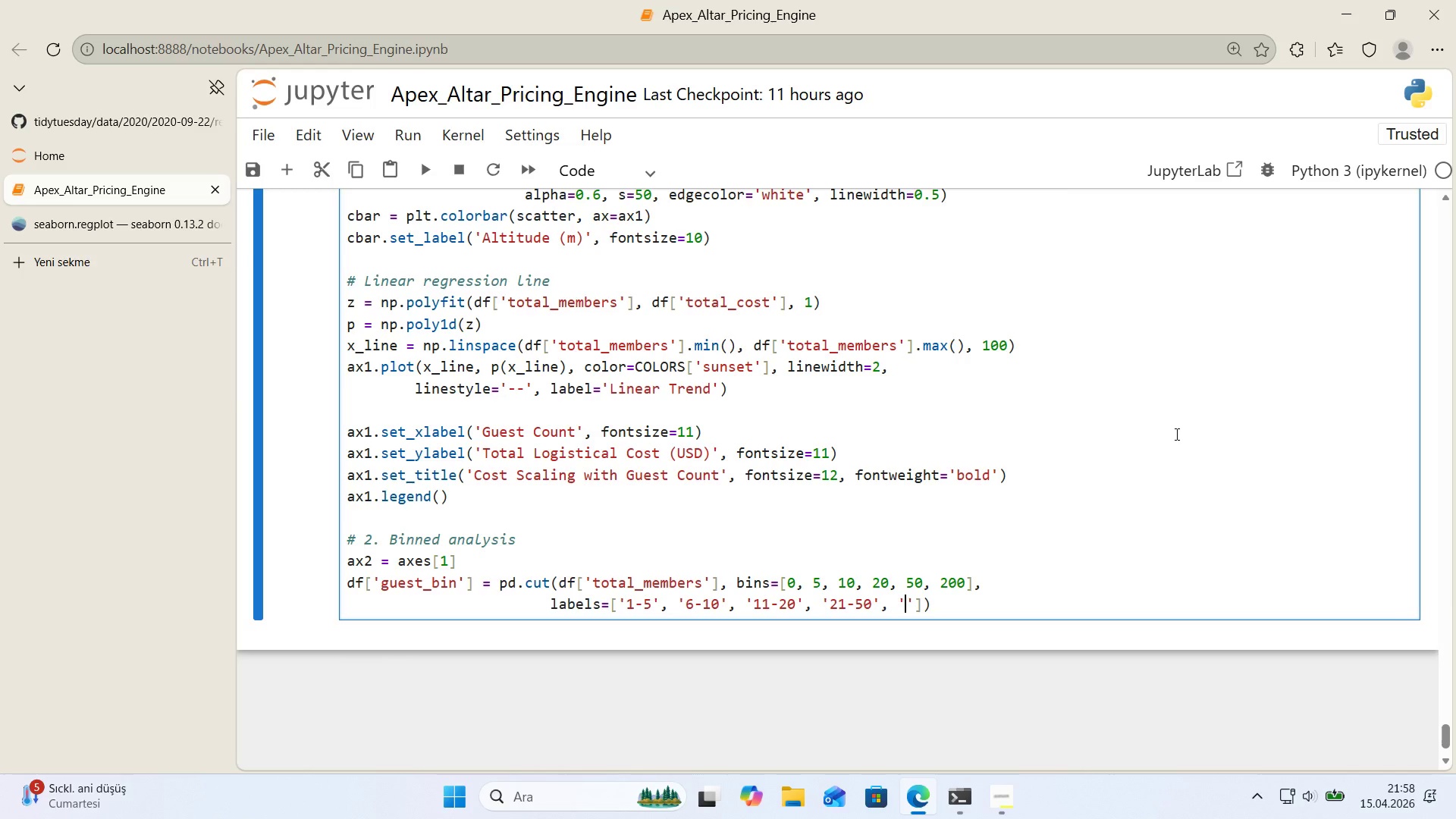 
 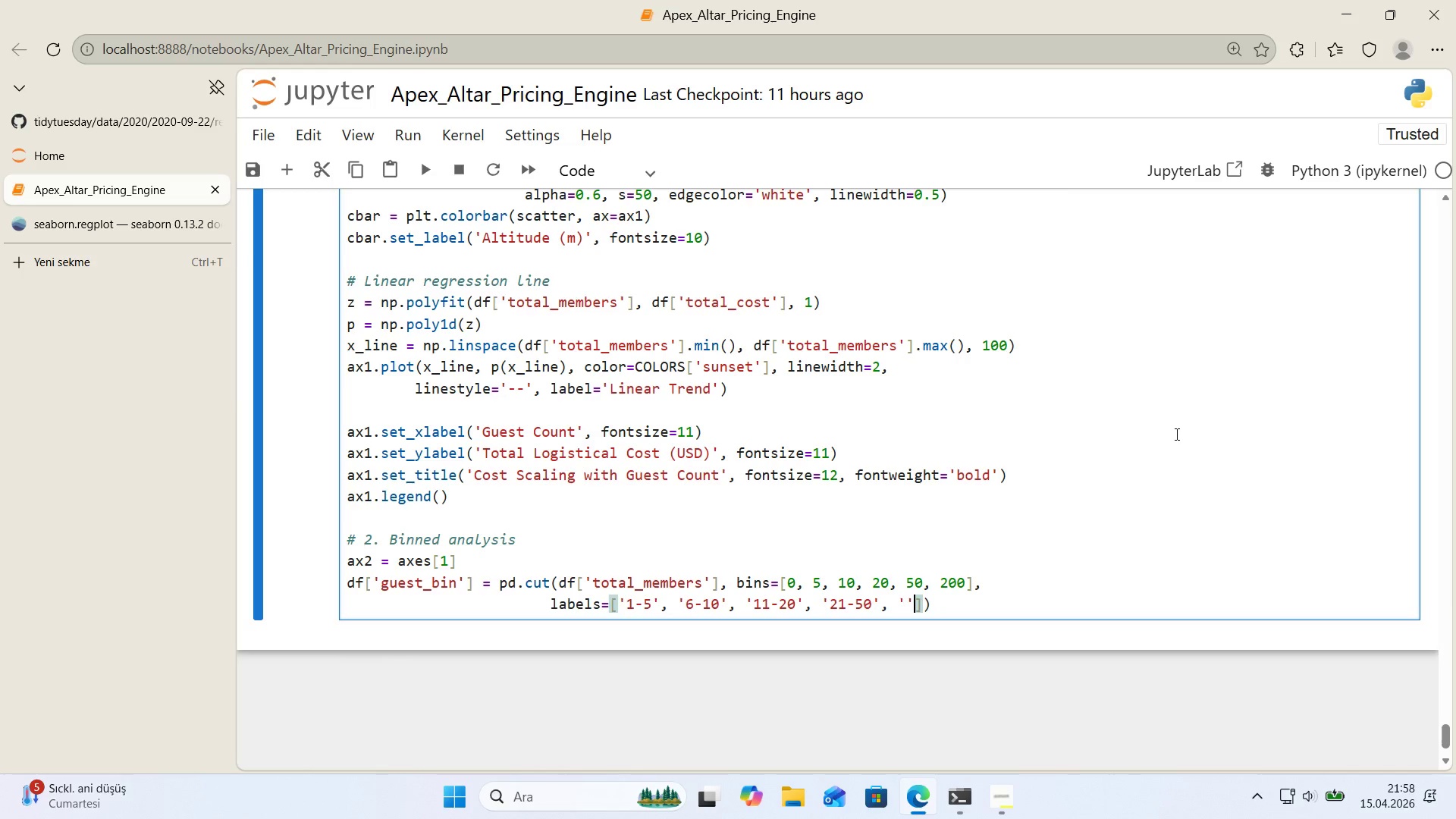 
key(ArrowLeft)
 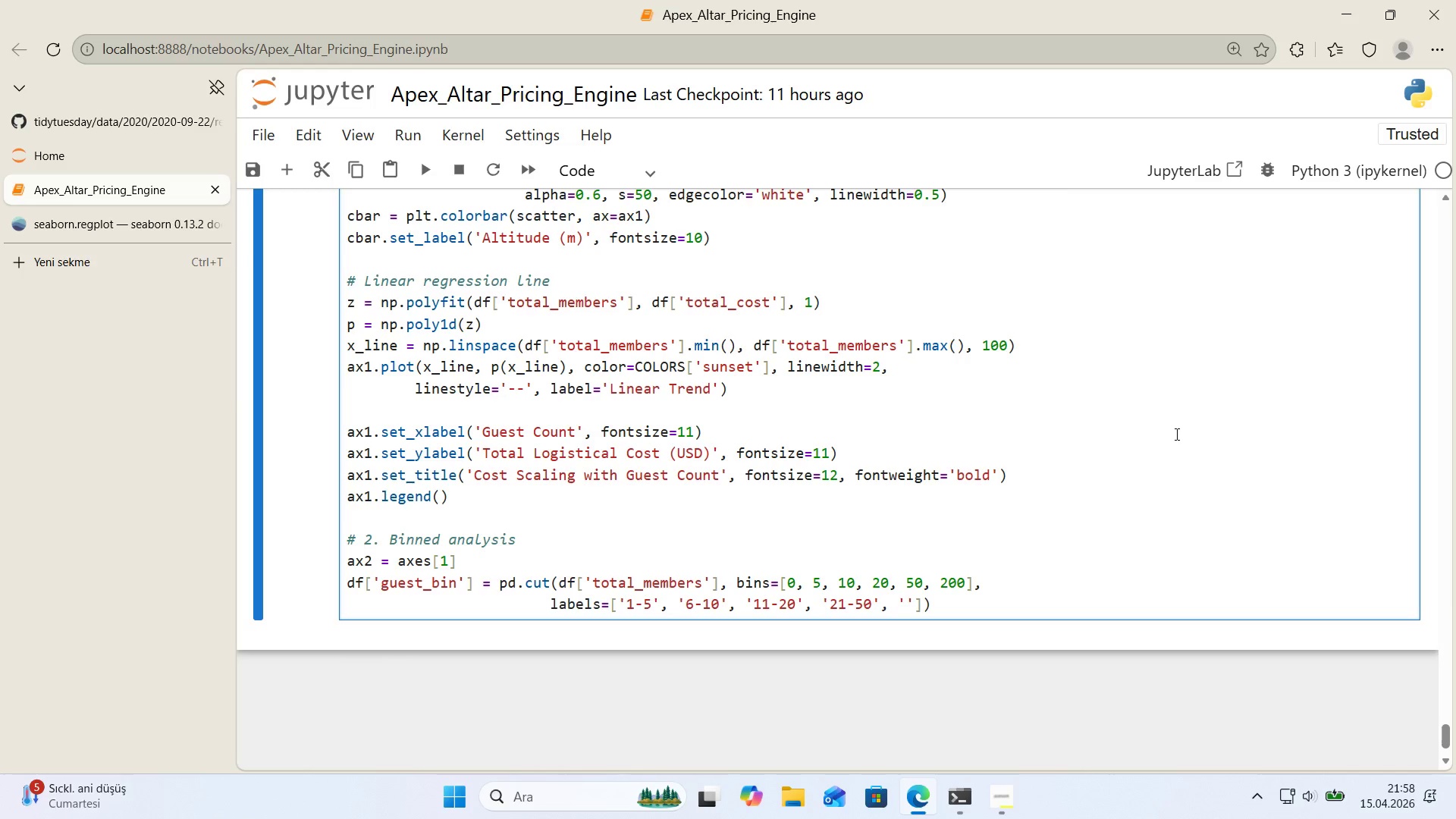 
type(50)
 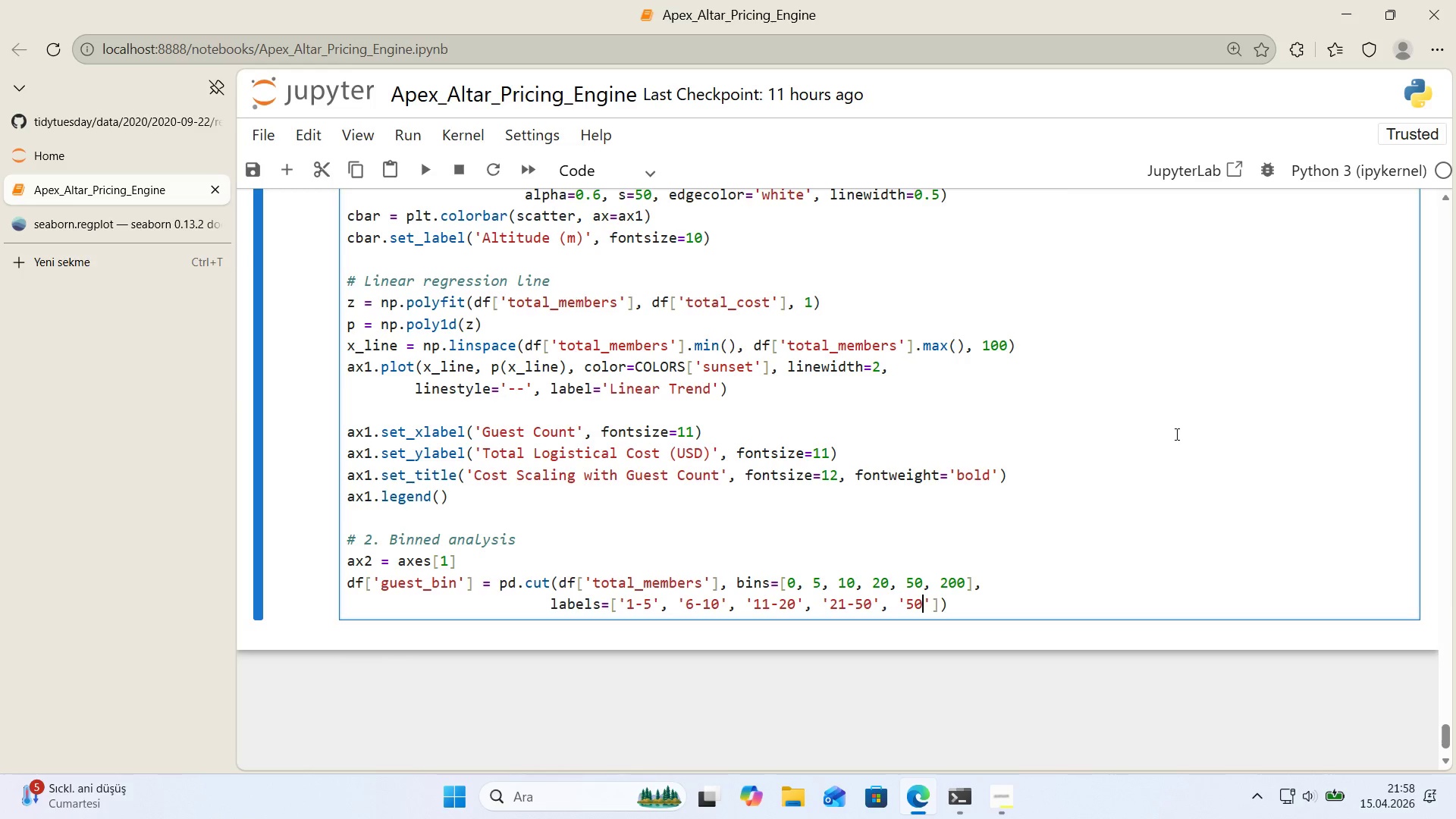 
key(NumpadAdd)
 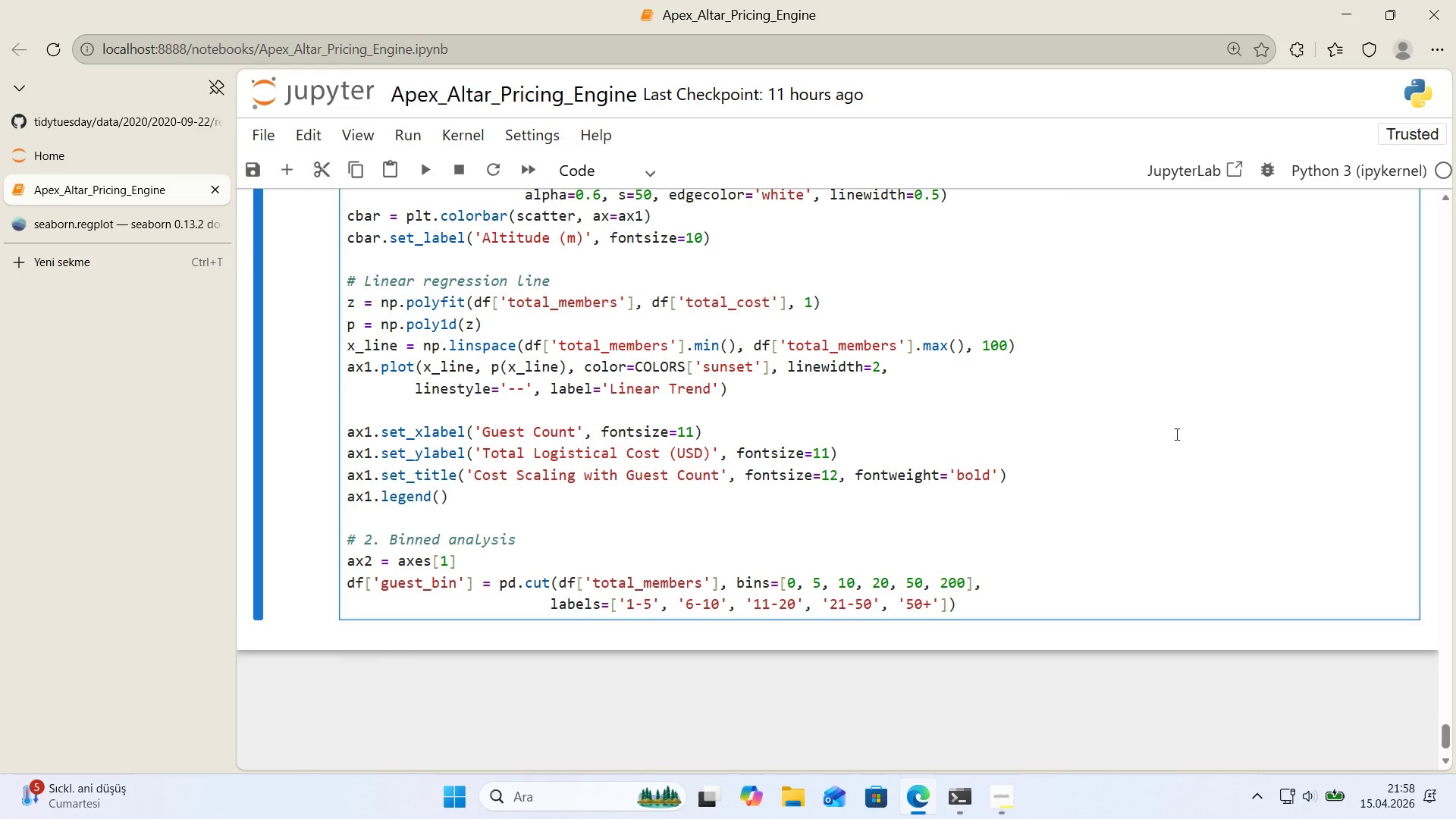 
key(ArrowRight)
 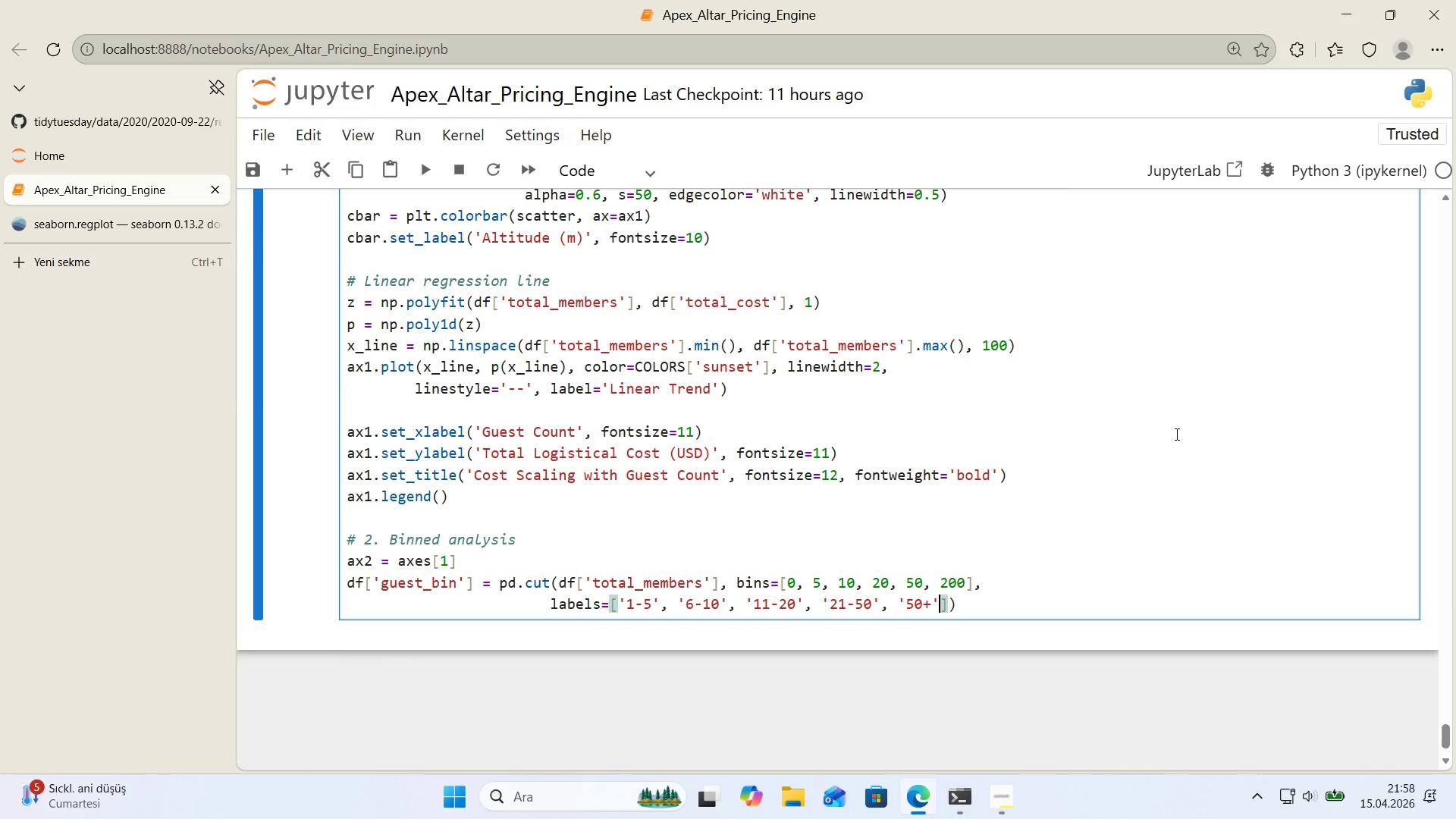 
key(ArrowRight)
 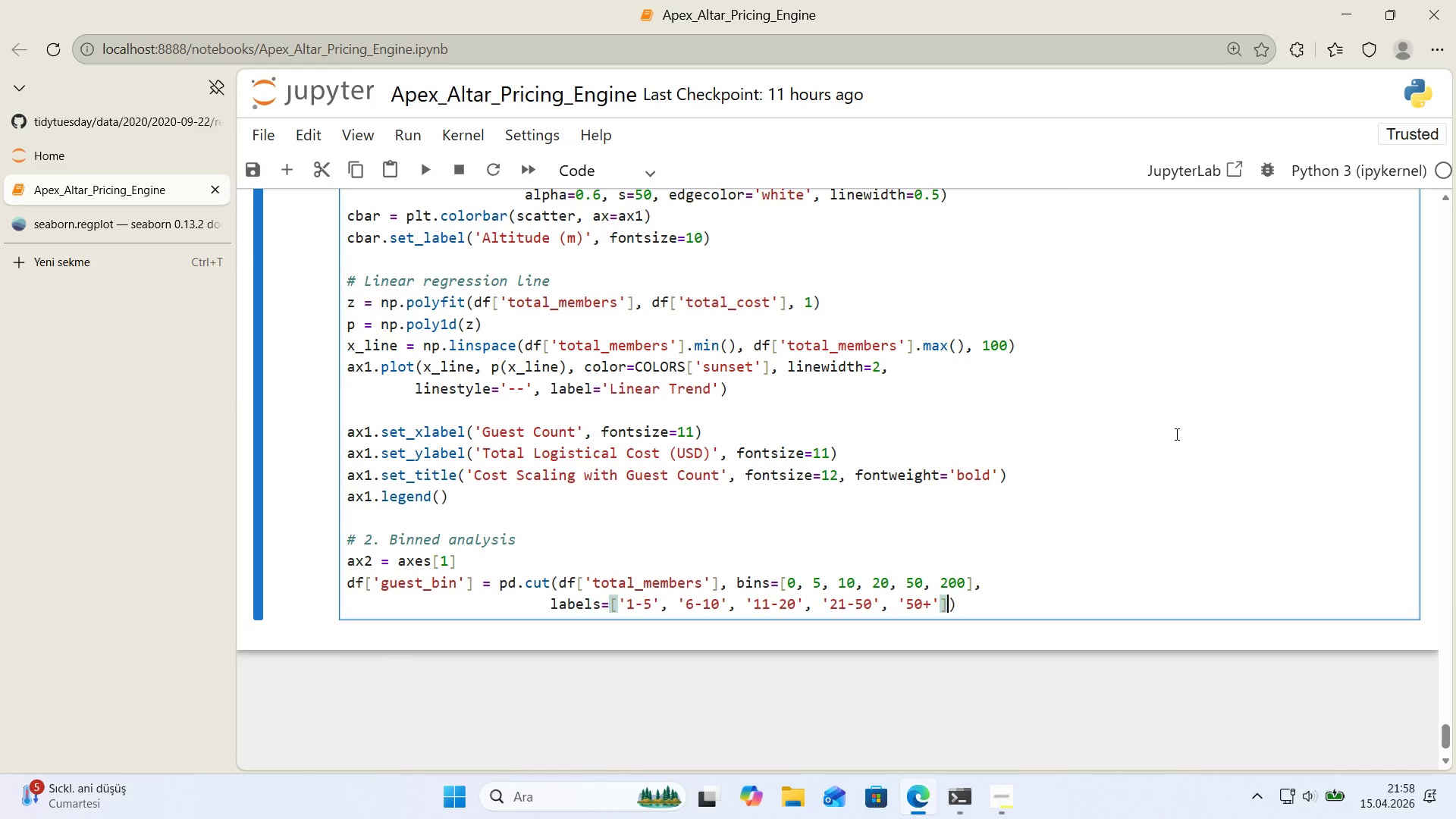 
key(ArrowRight)
 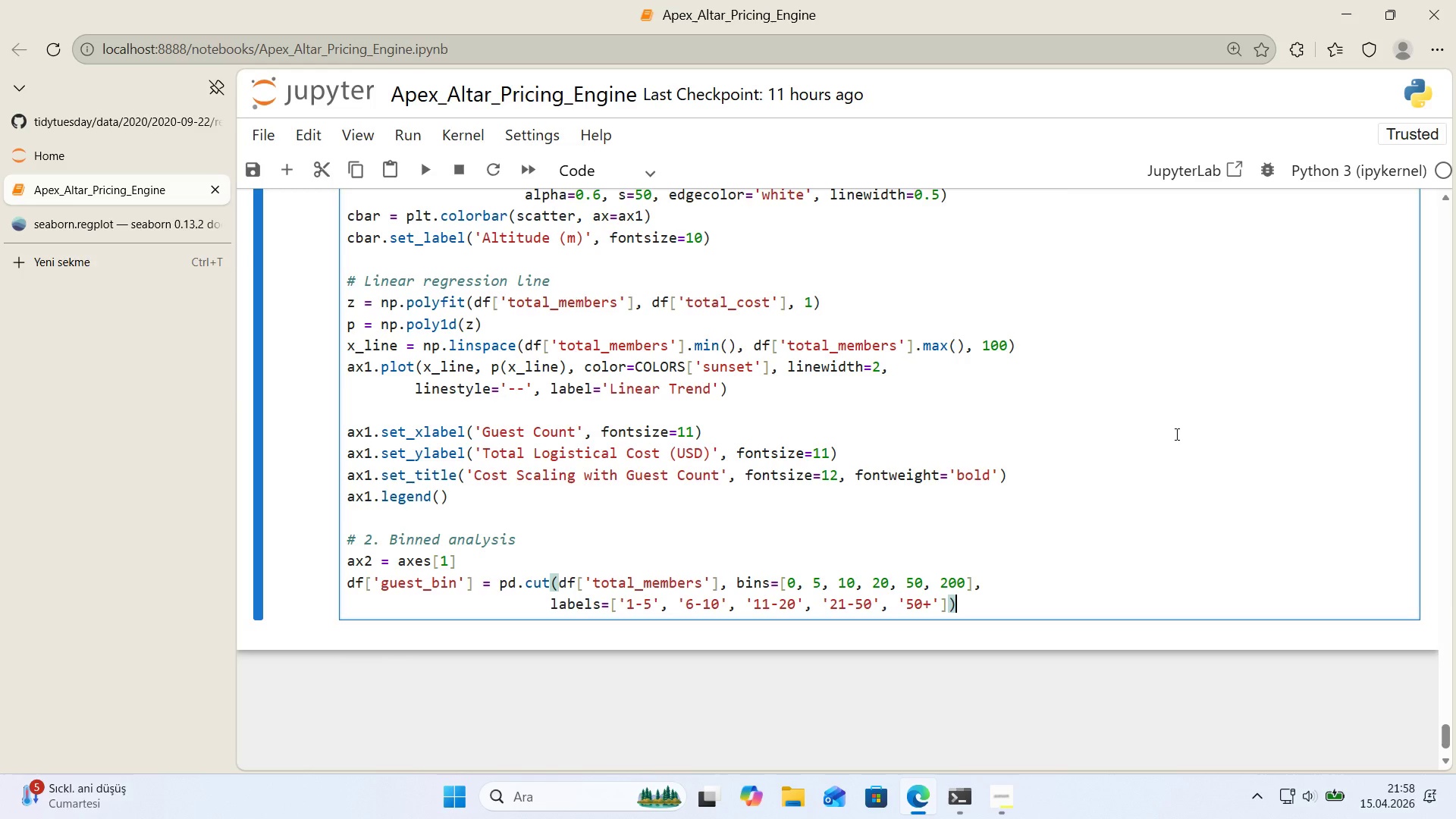 
key(Enter)
 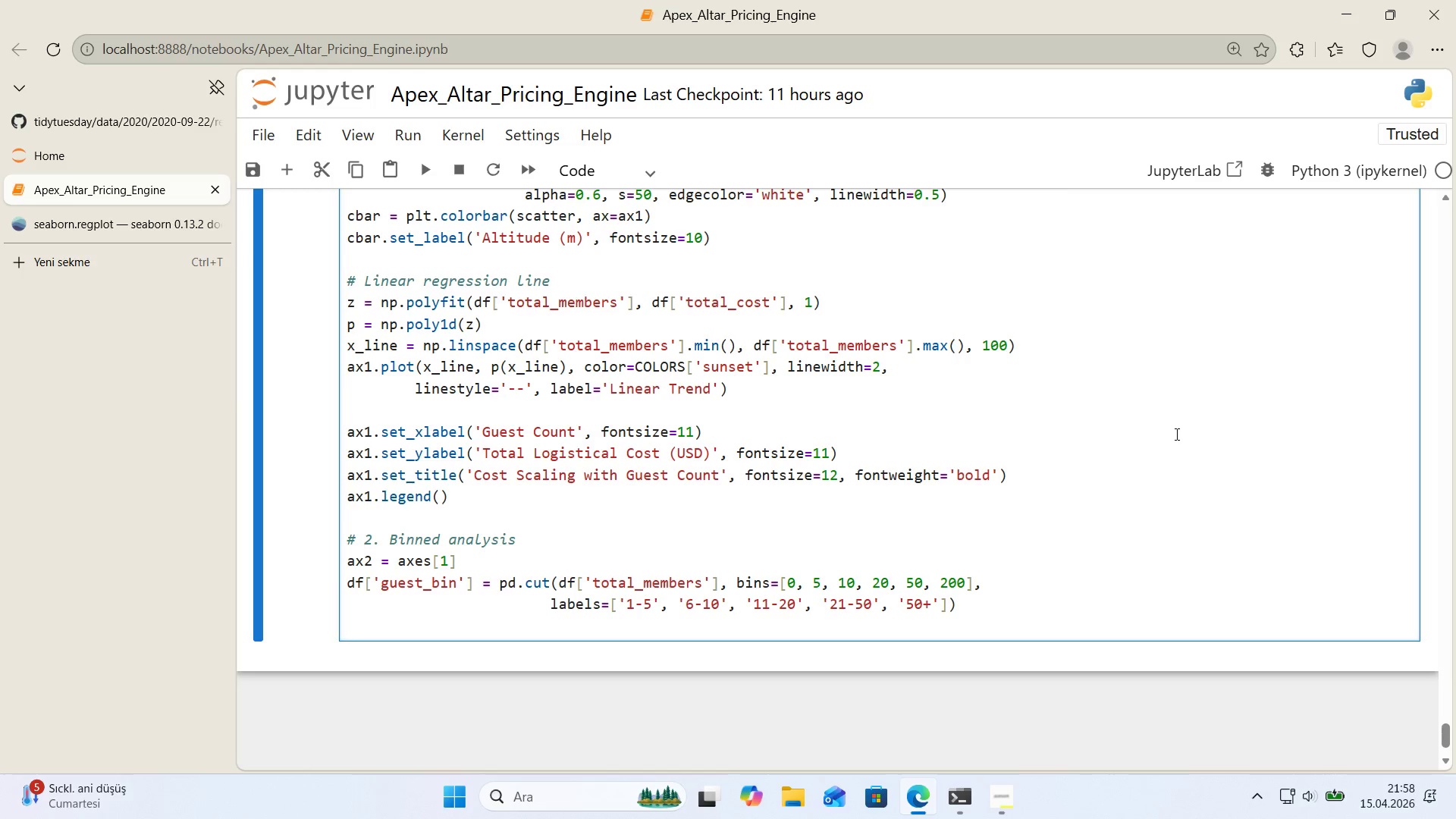 
type(guest_means ) df.grop)
key(Backspace)
type(upby*()
 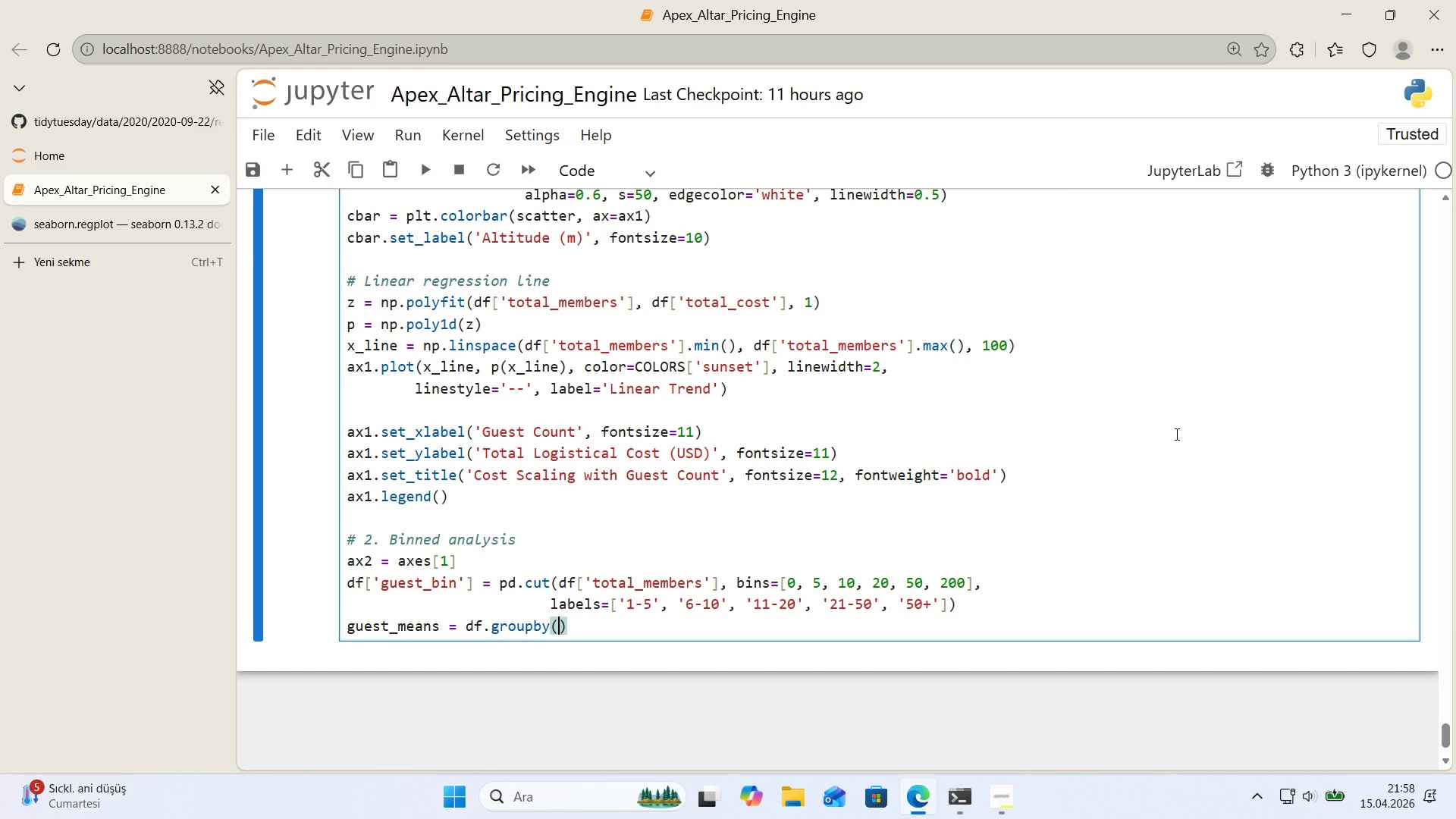 
 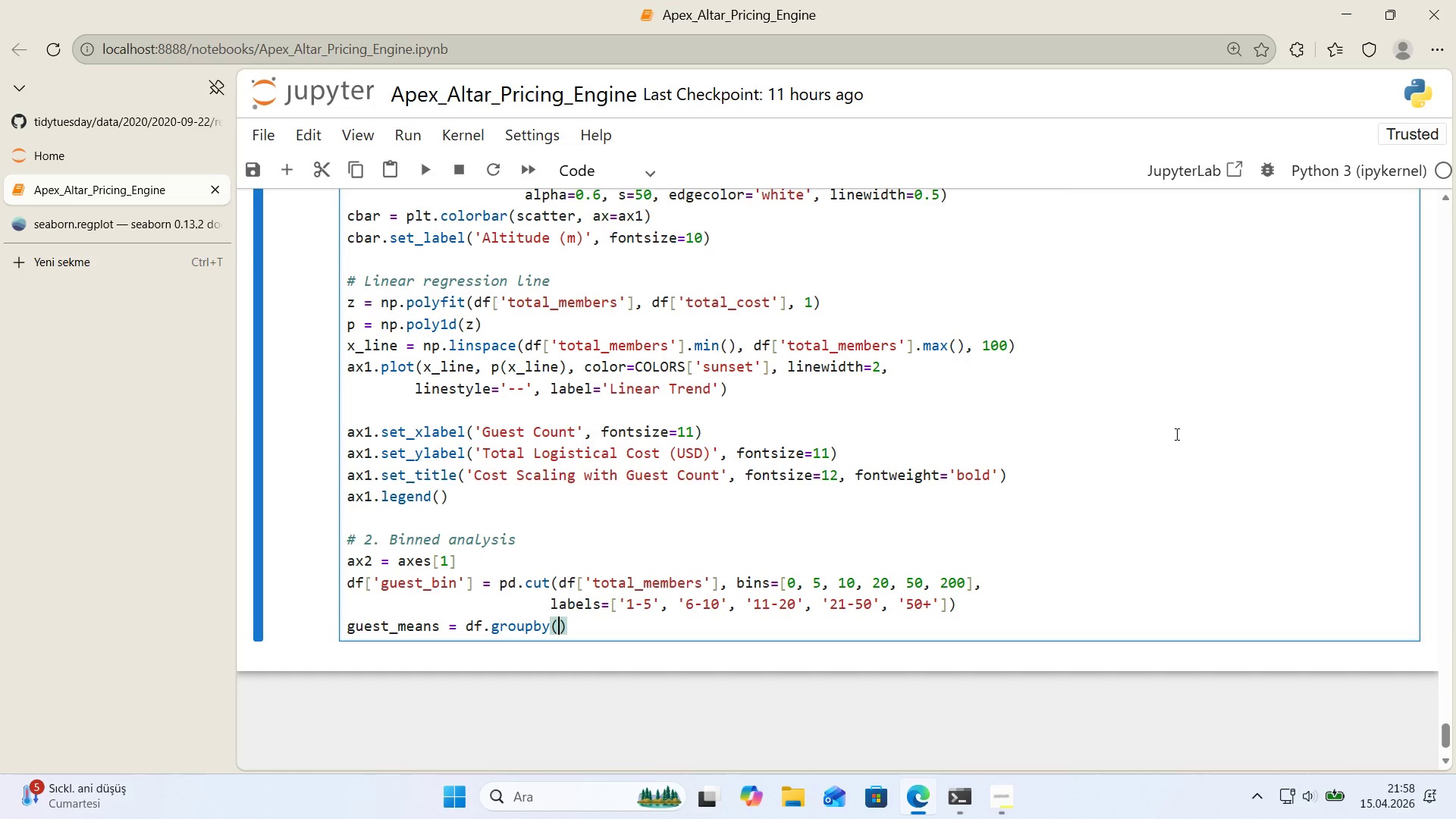 
key(ArrowLeft)
 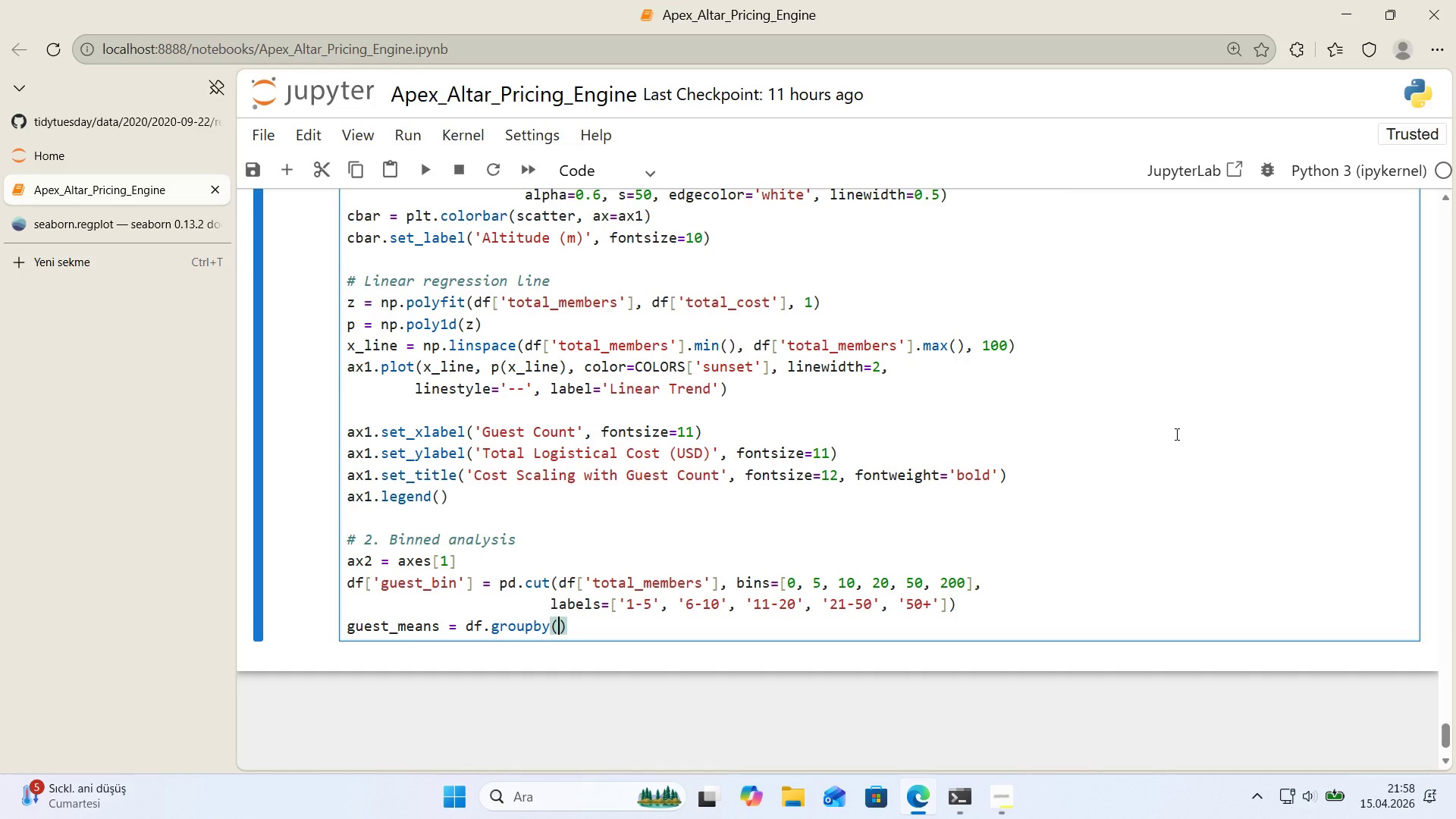 
type(@@)
 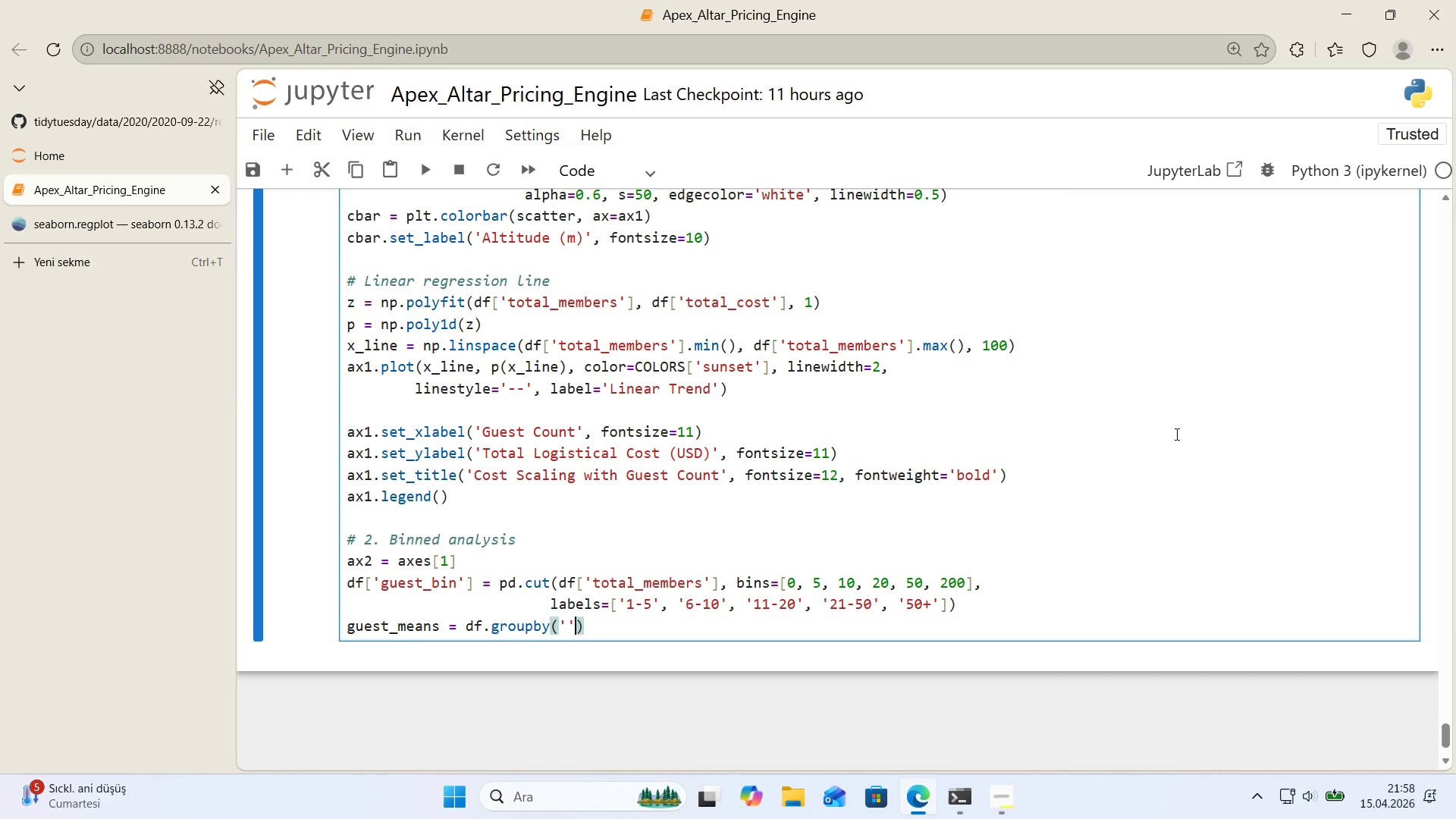 
key(ArrowLeft)
 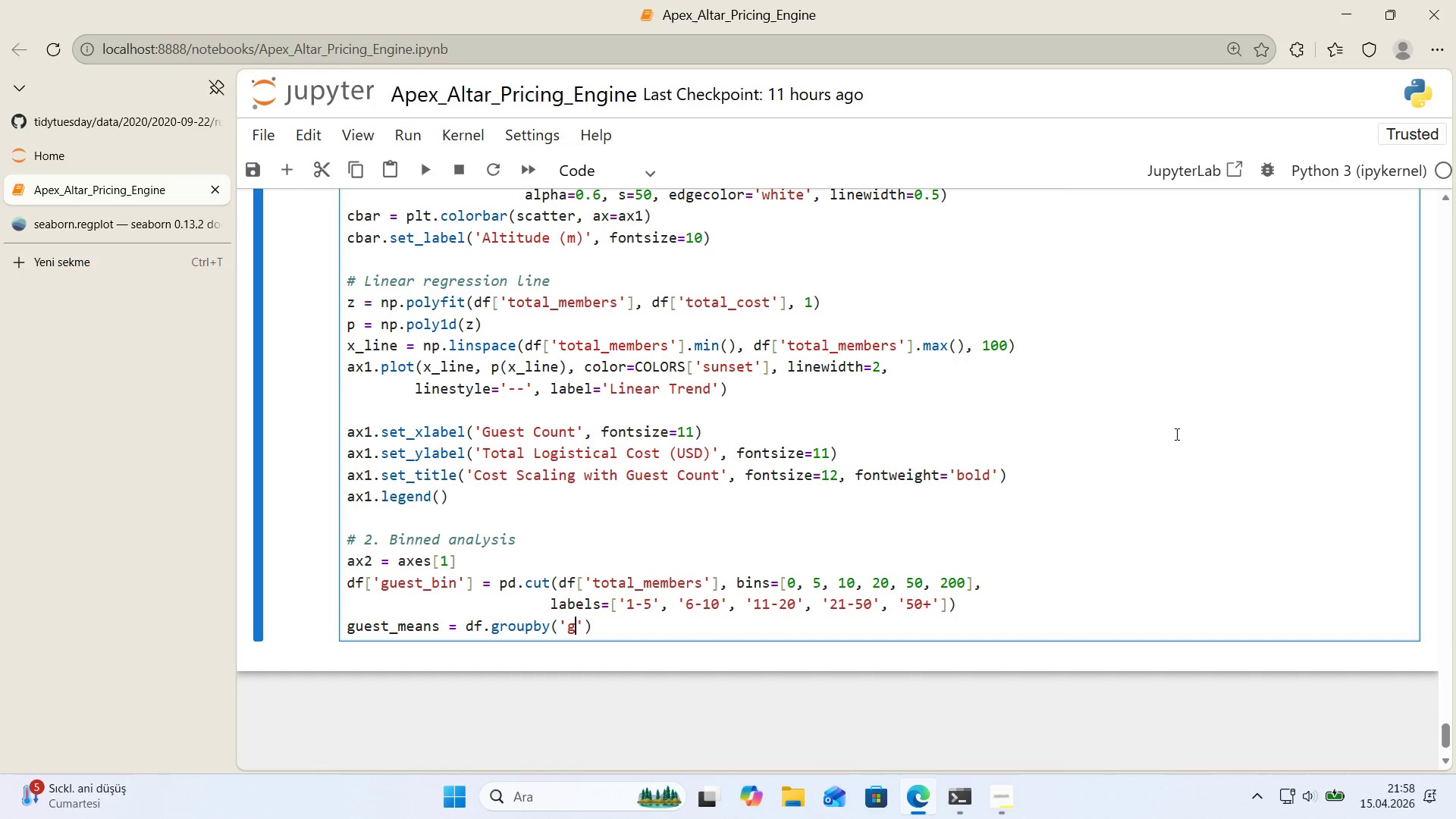 
type(guest_b'n)
 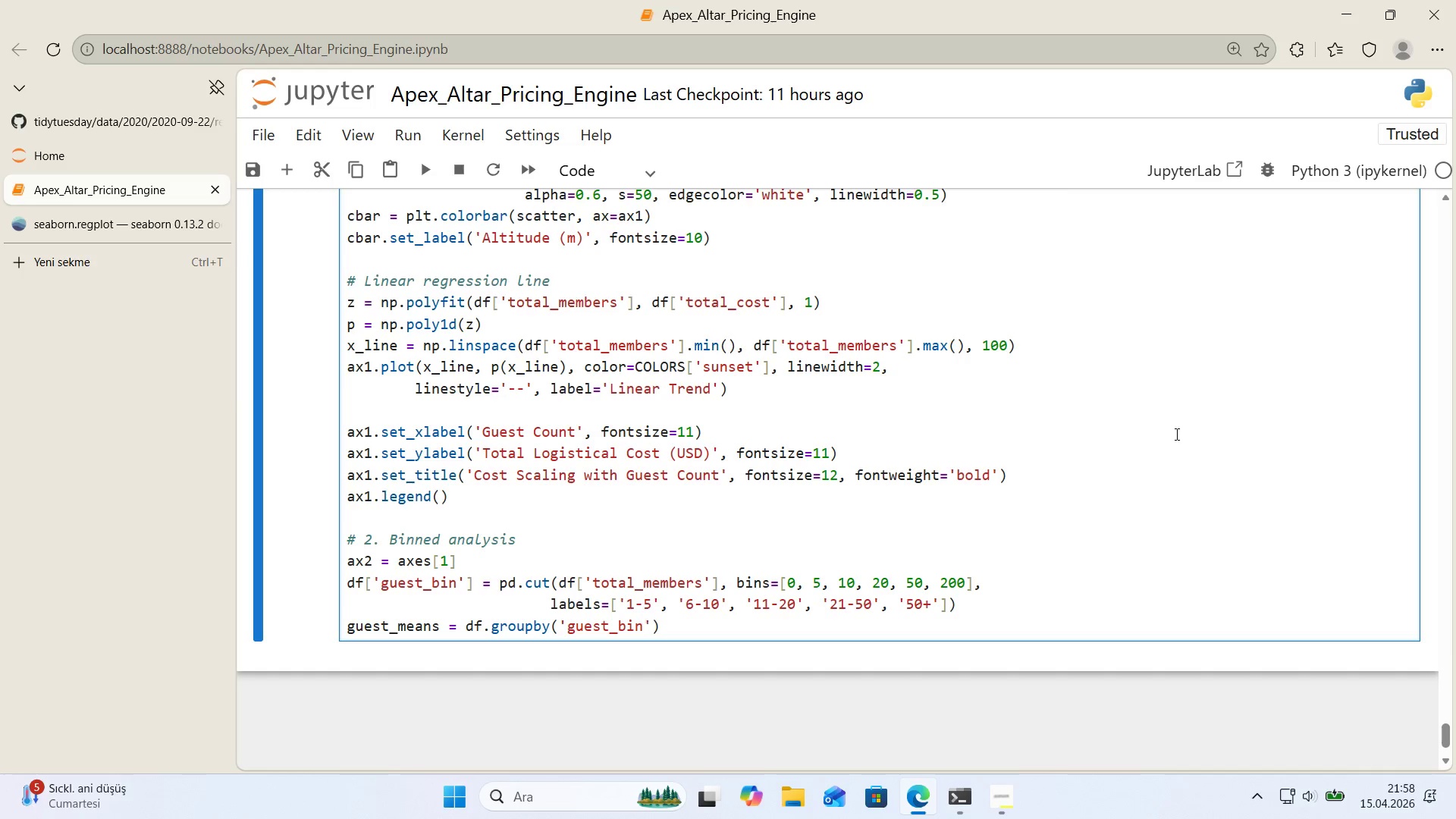 
key(ArrowRight)
 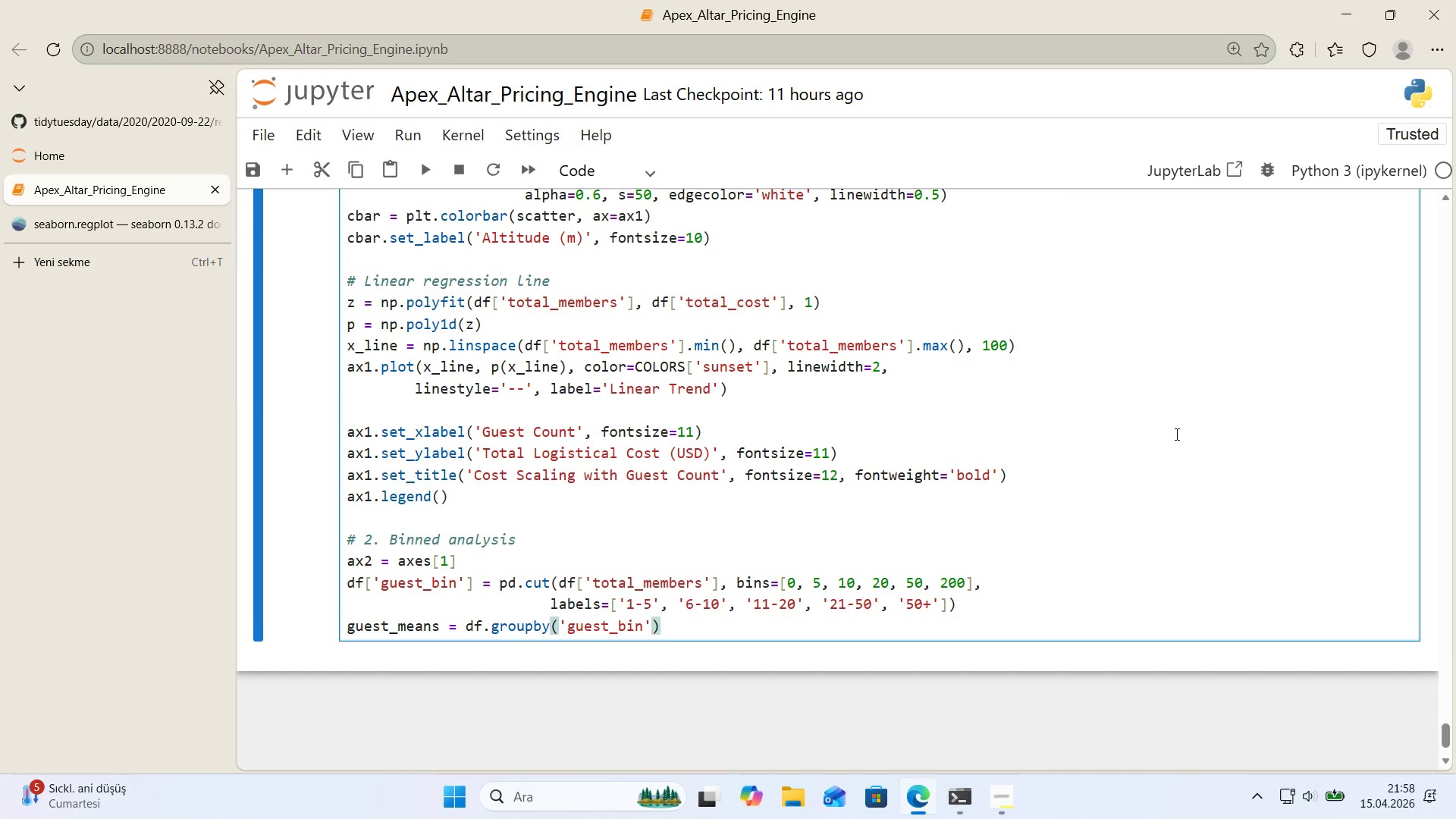 
type(, observed)True)
 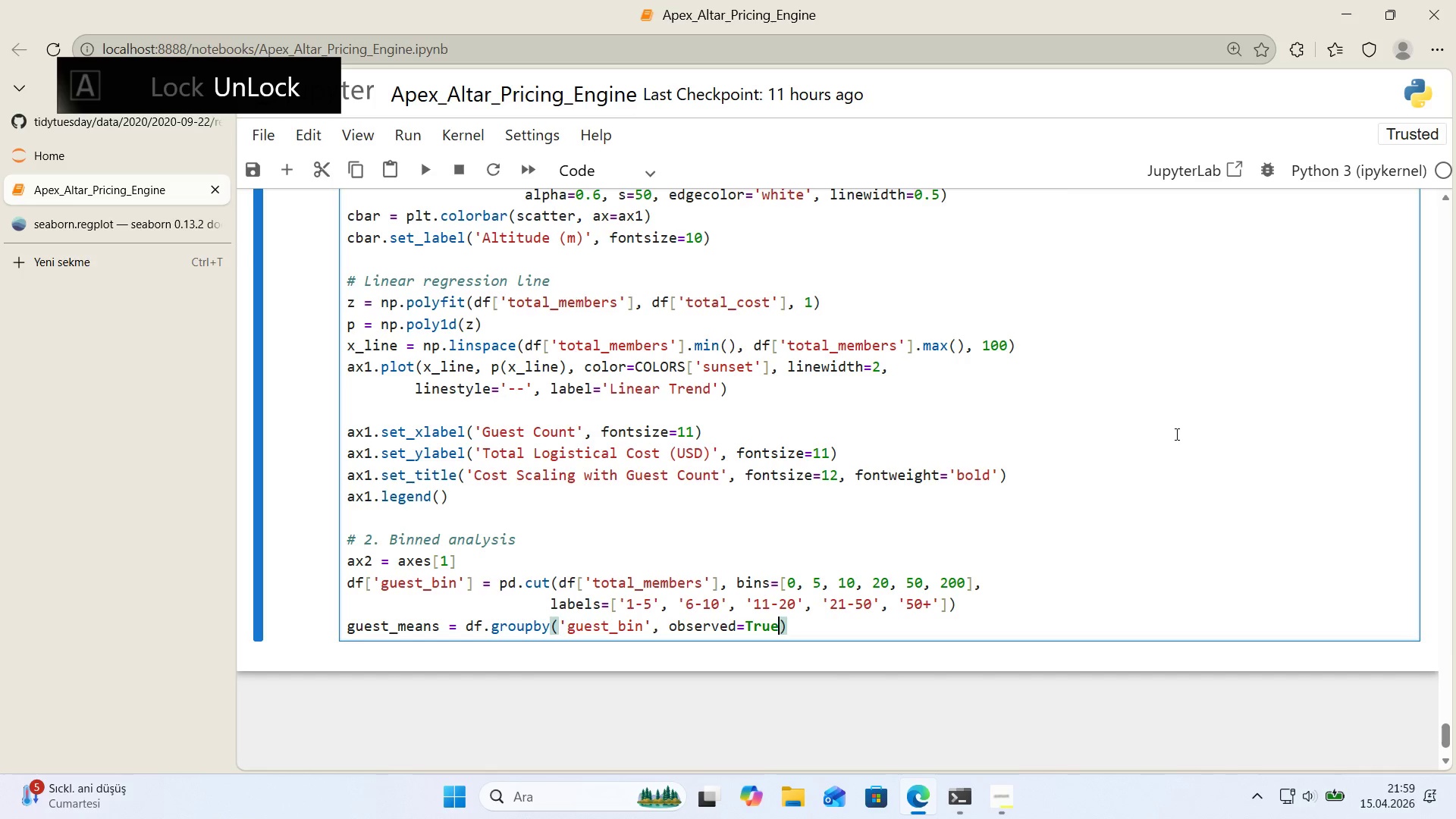 
key(ArrowRight)
 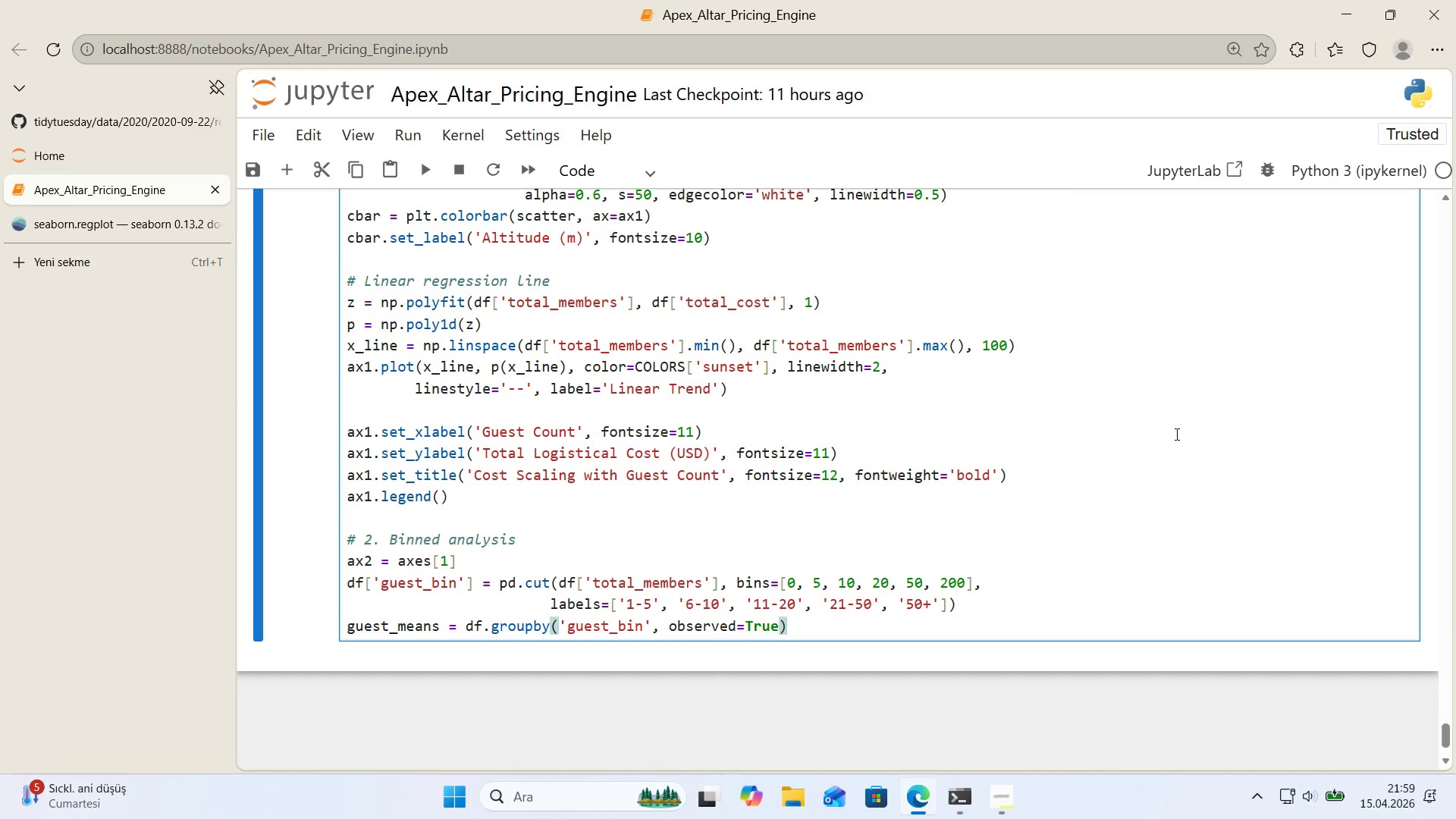 
wait(9.23)
 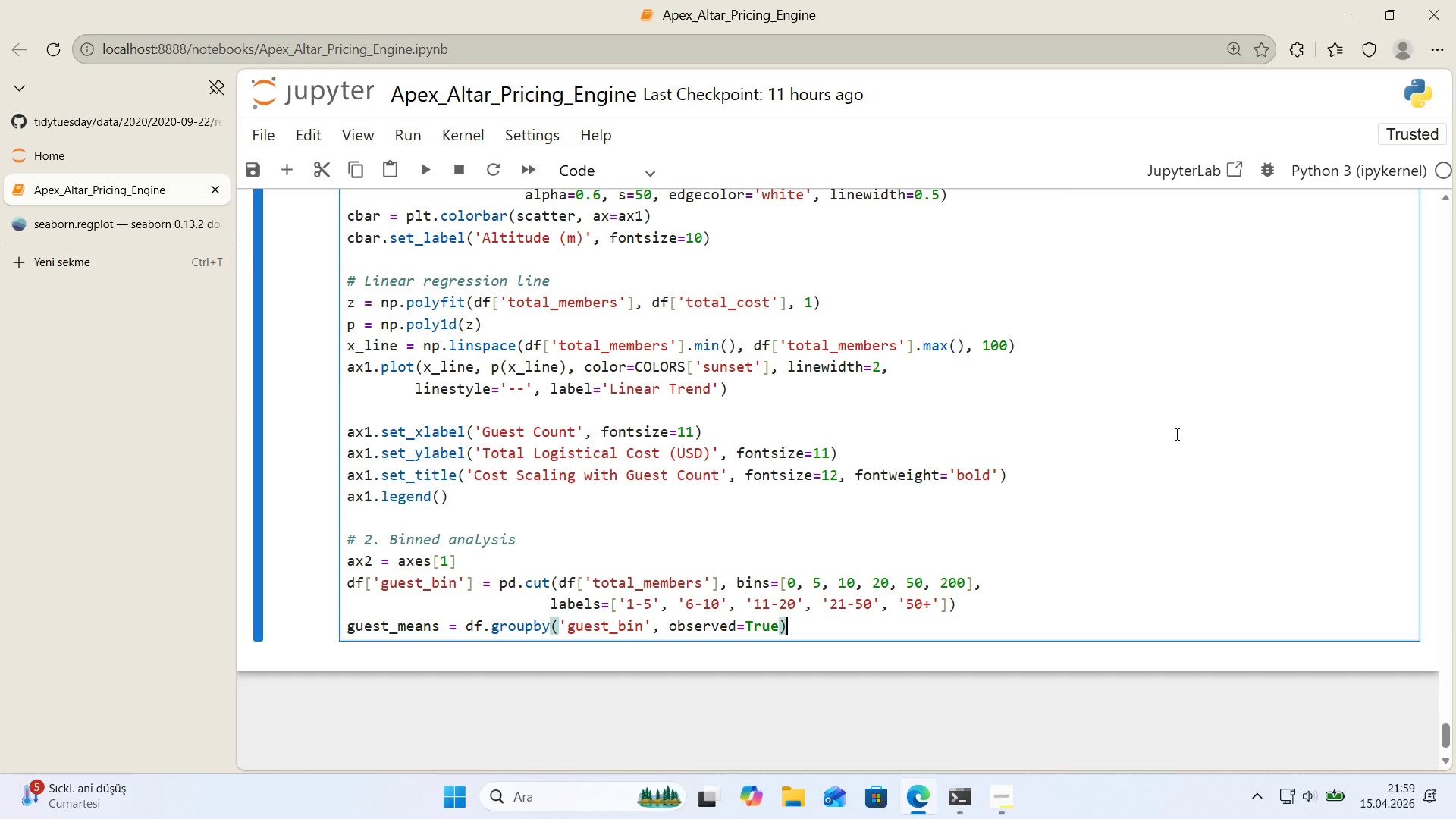 
key(Alt+Control+8)
 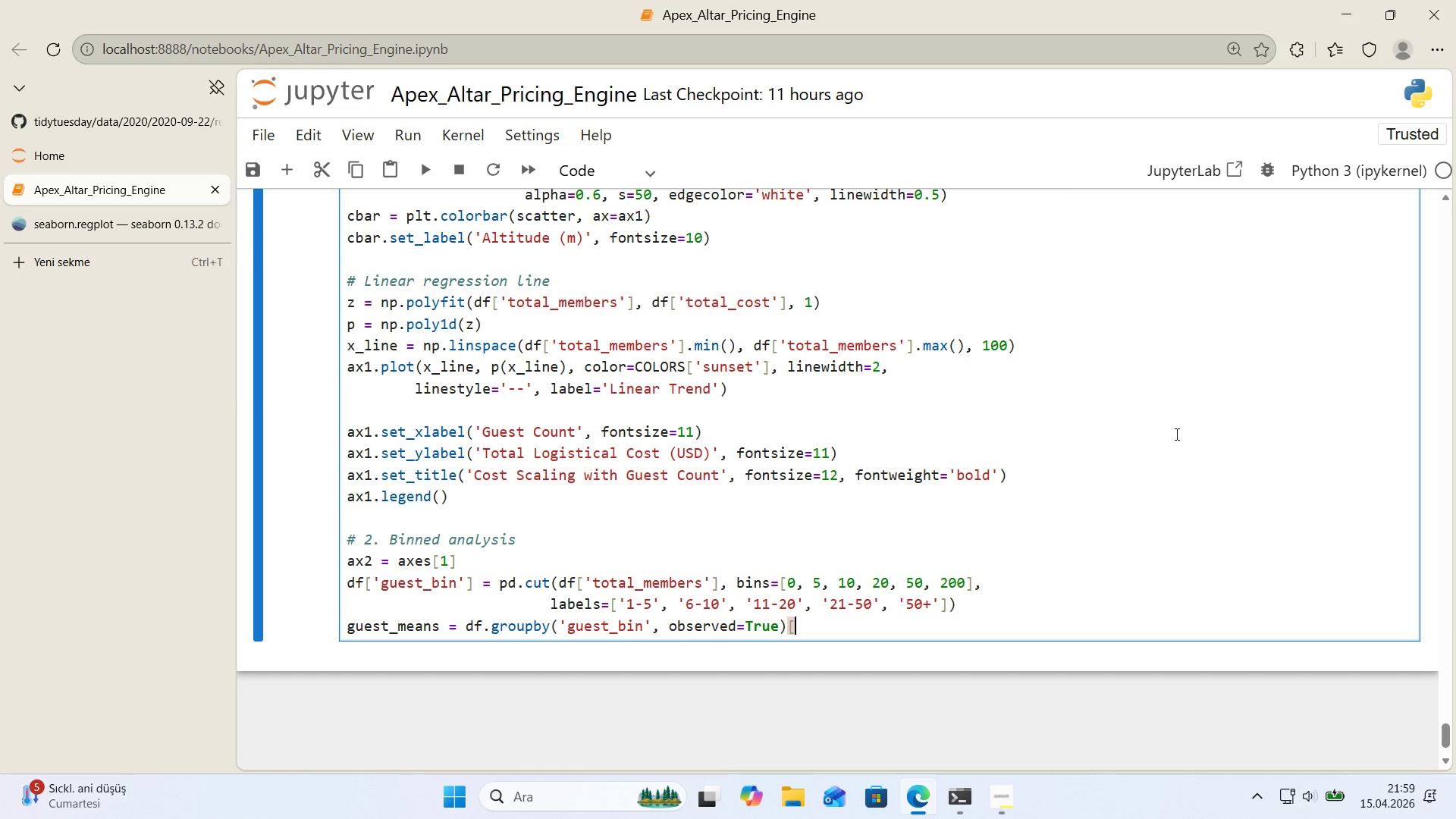 
key(Alt+Control+9)
 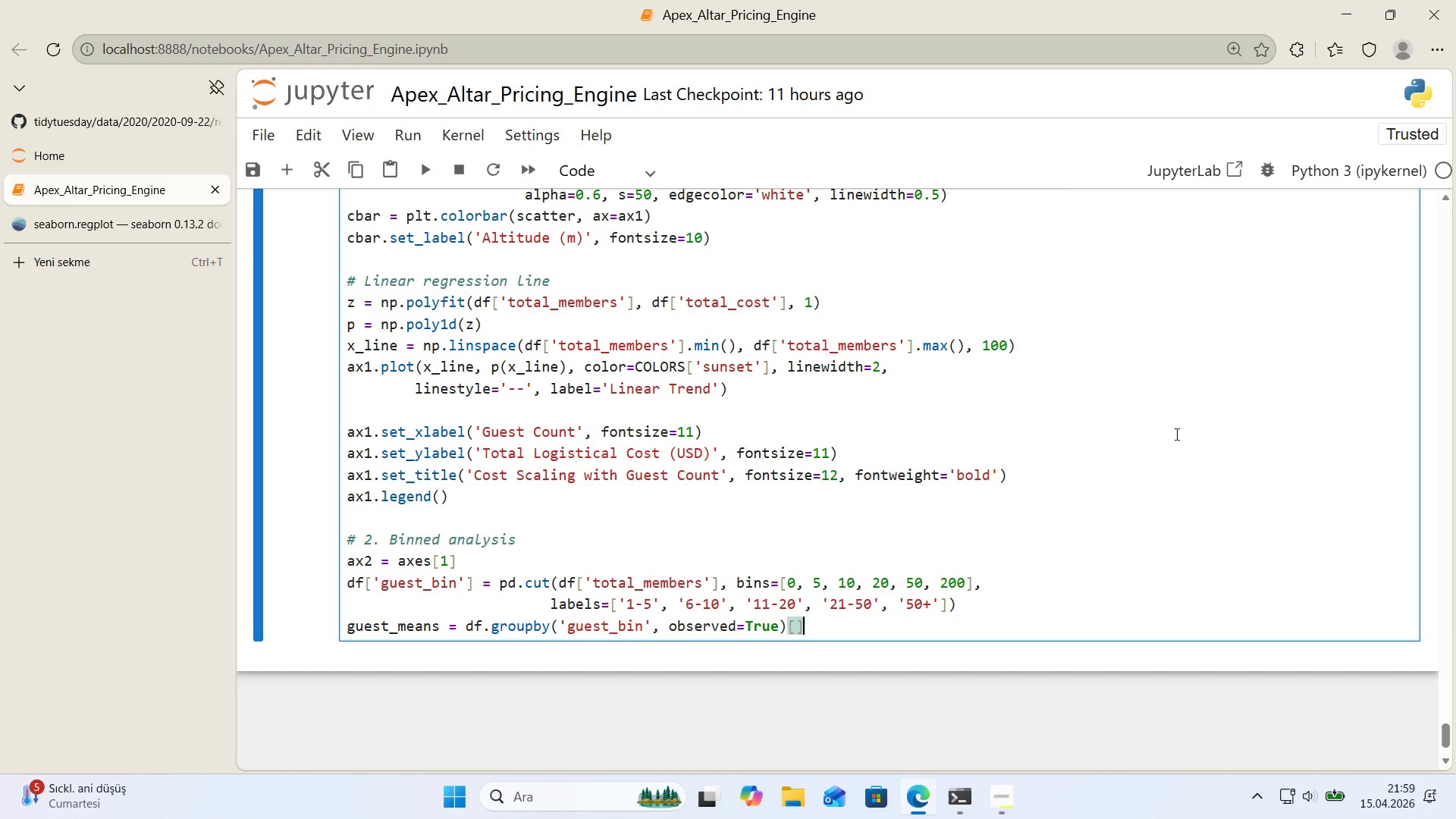 
key(ArrowLeft)
 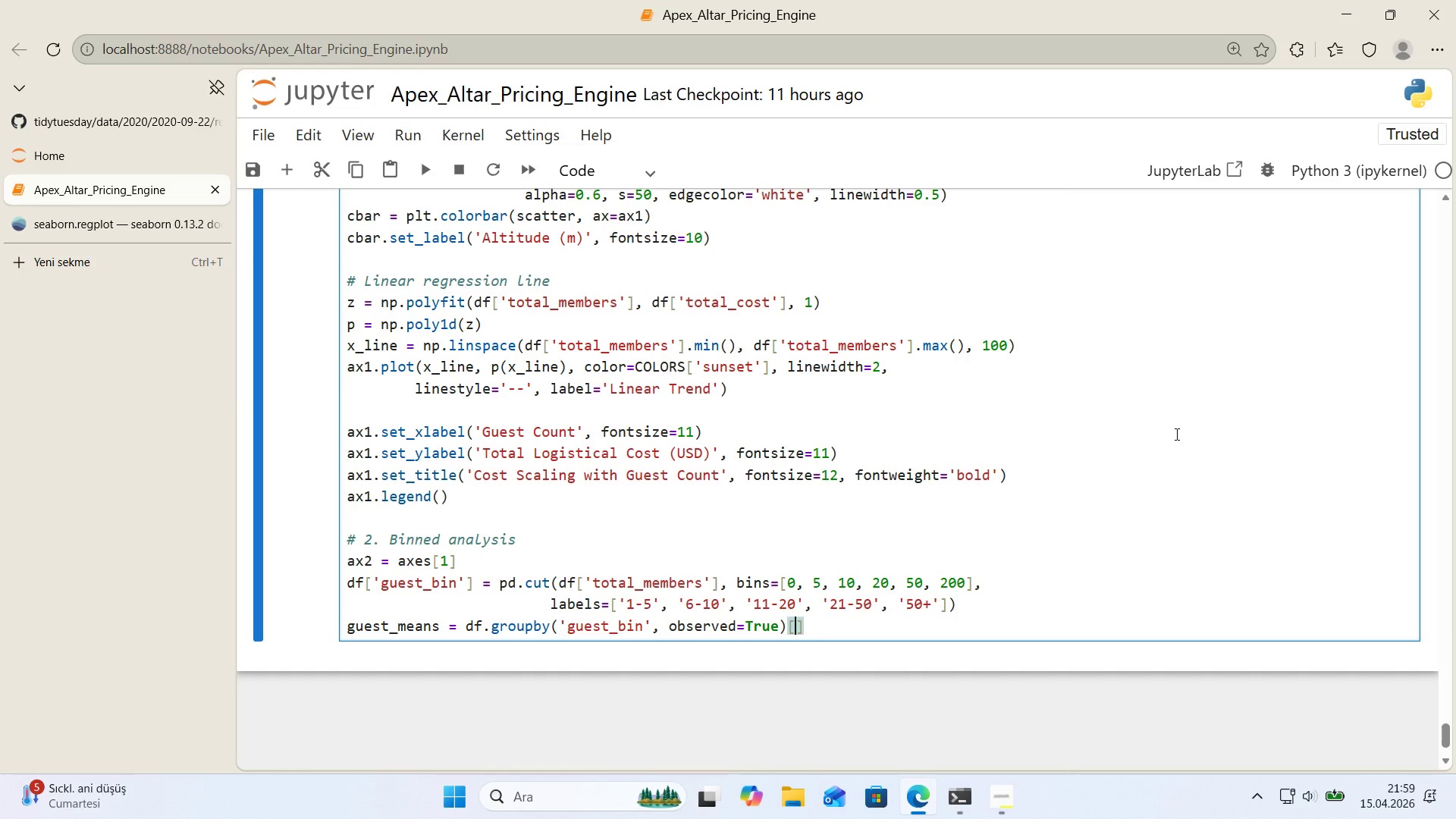 
type(@@)
 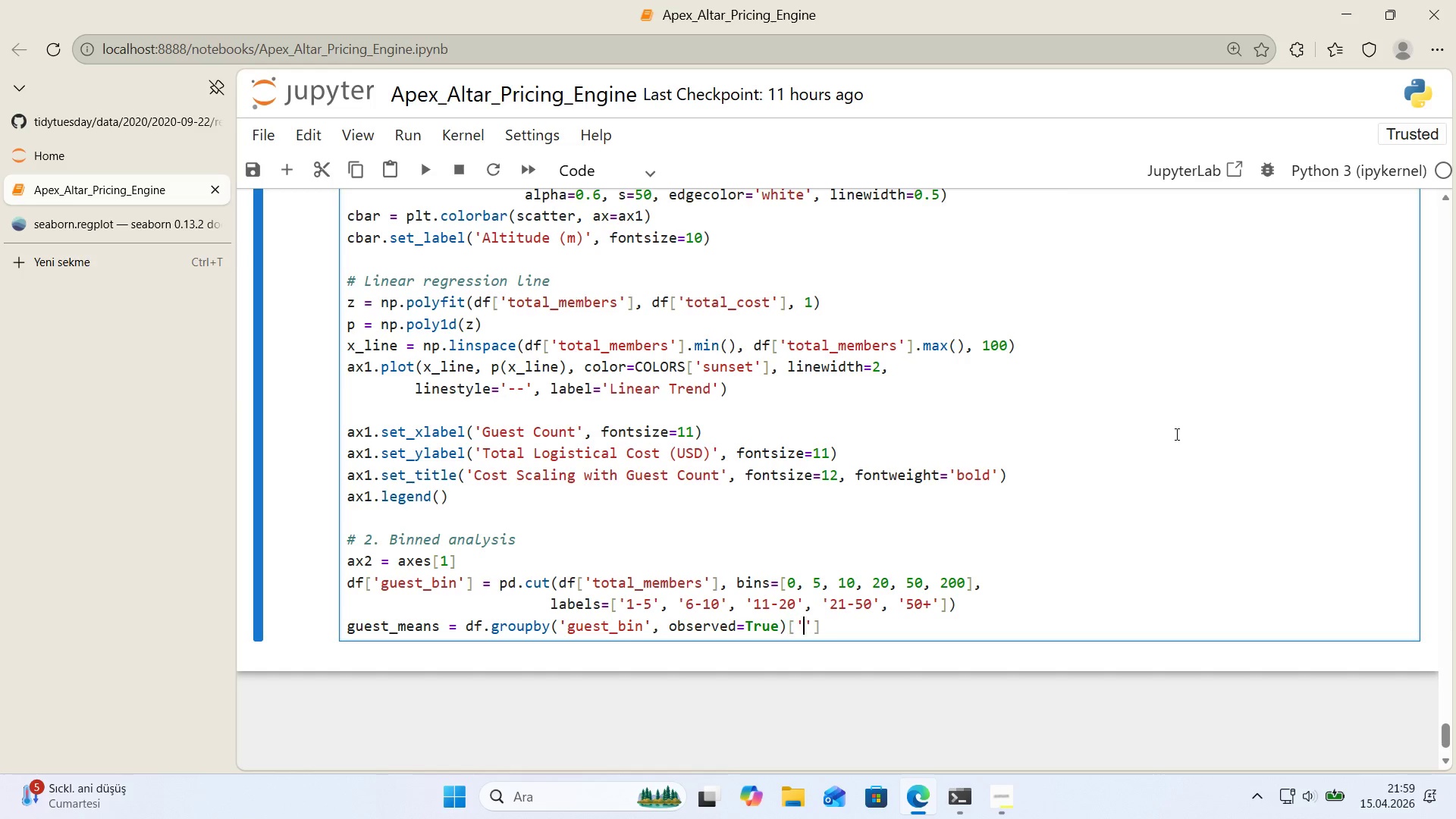 
key(ArrowLeft)
 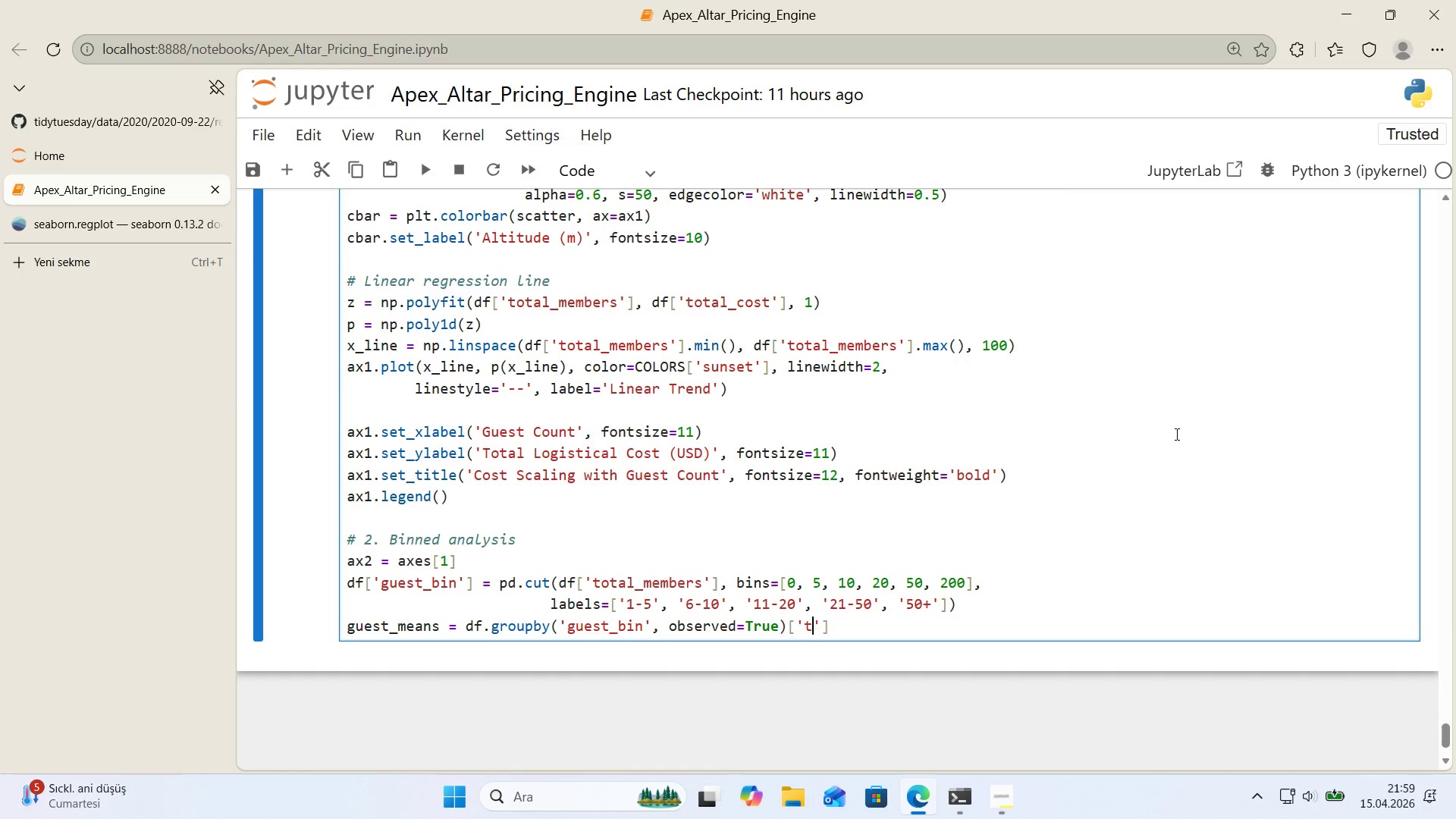 
type(total_cost)
 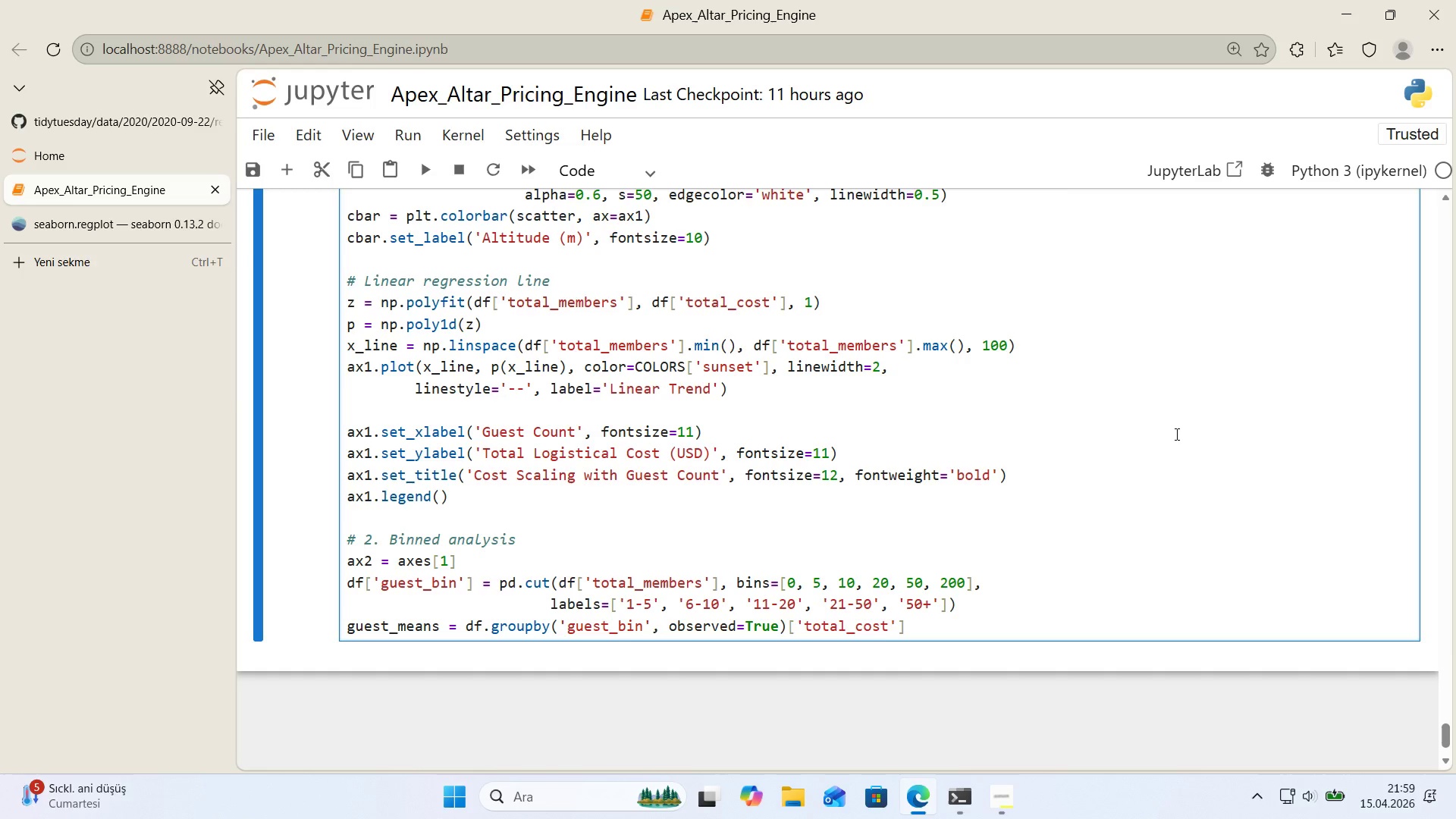 
key(ArrowRight)
 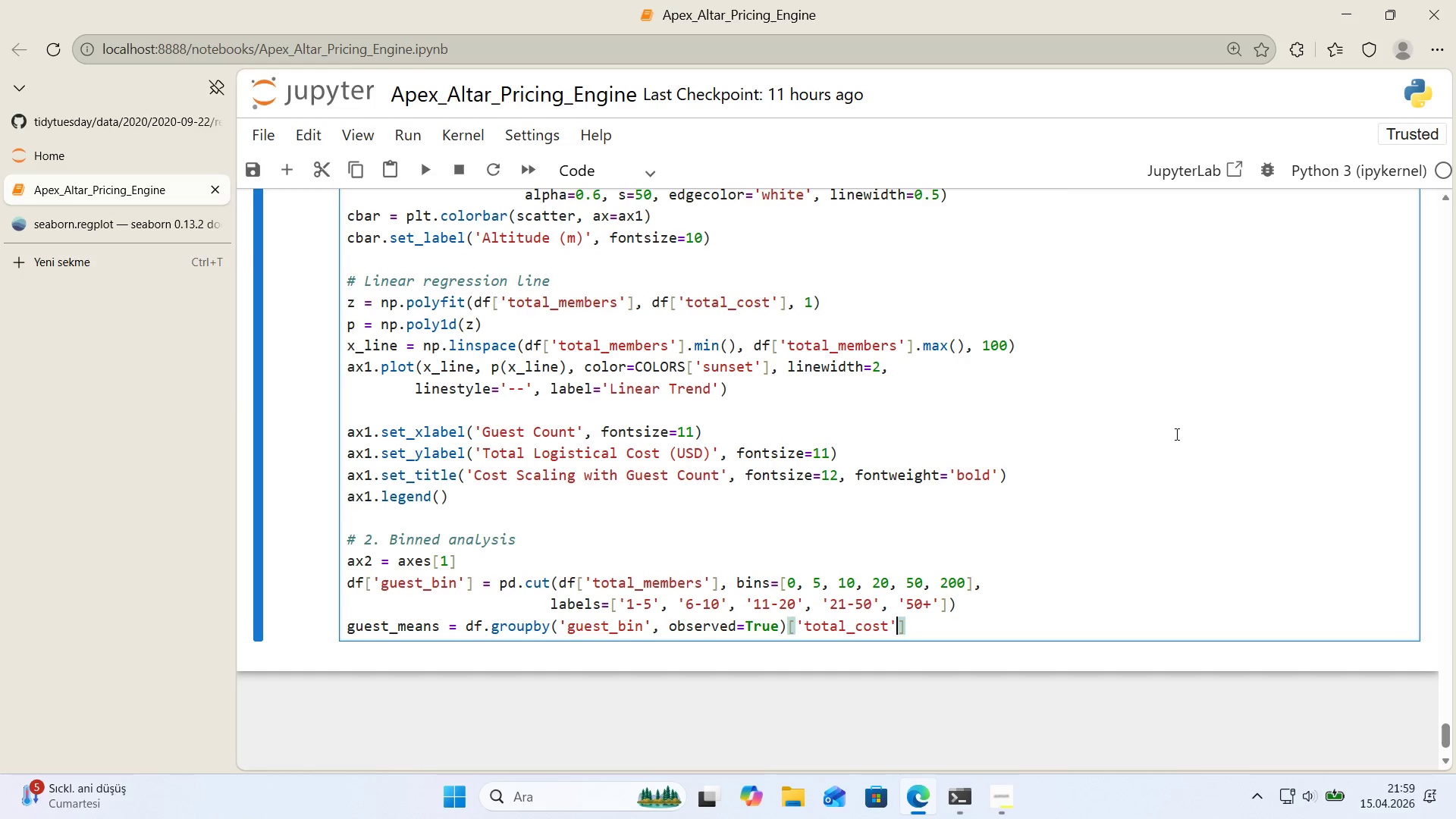 
key(ArrowRight)
 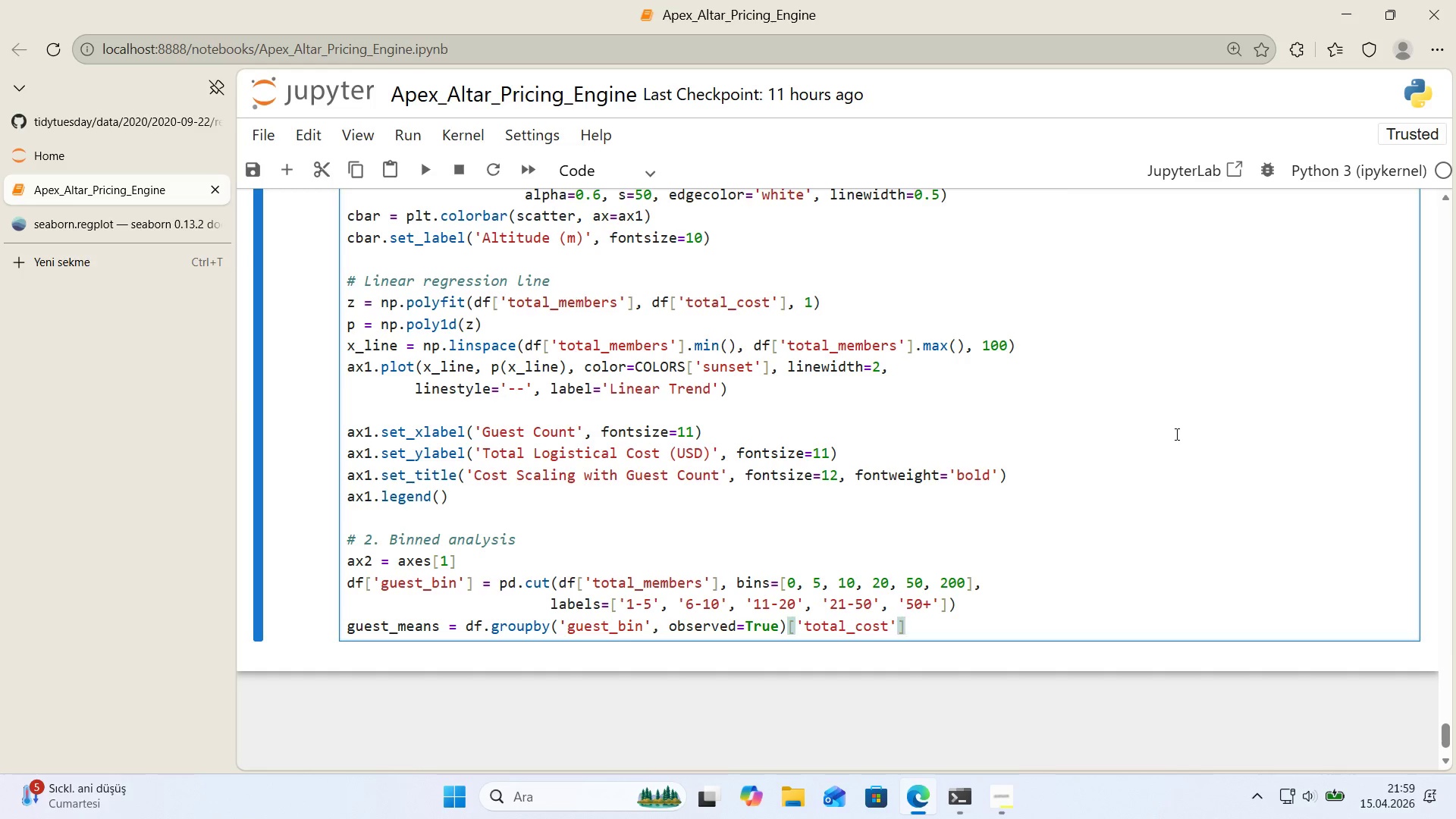 
type(.mean*()
 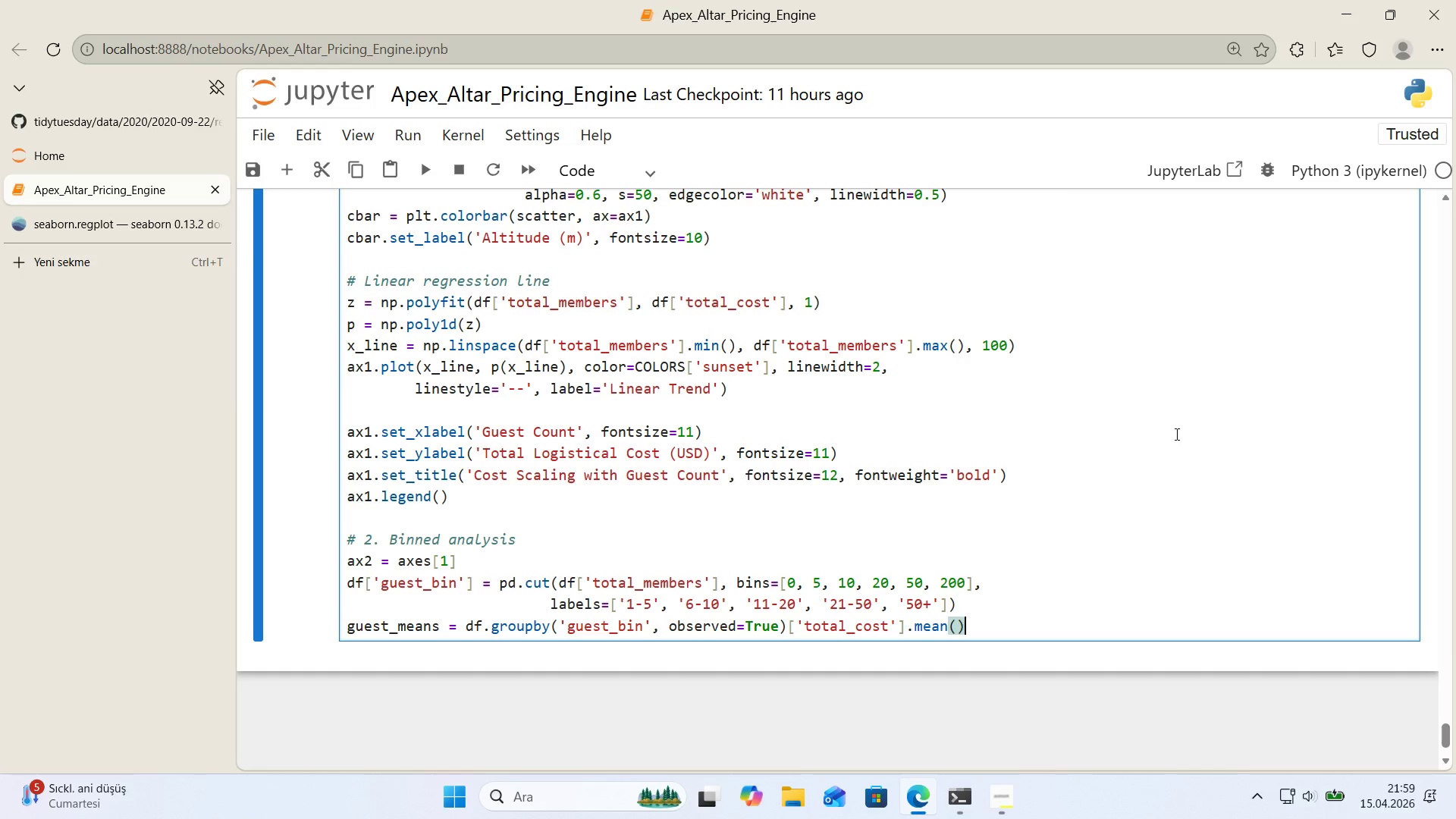 
key(Enter)
 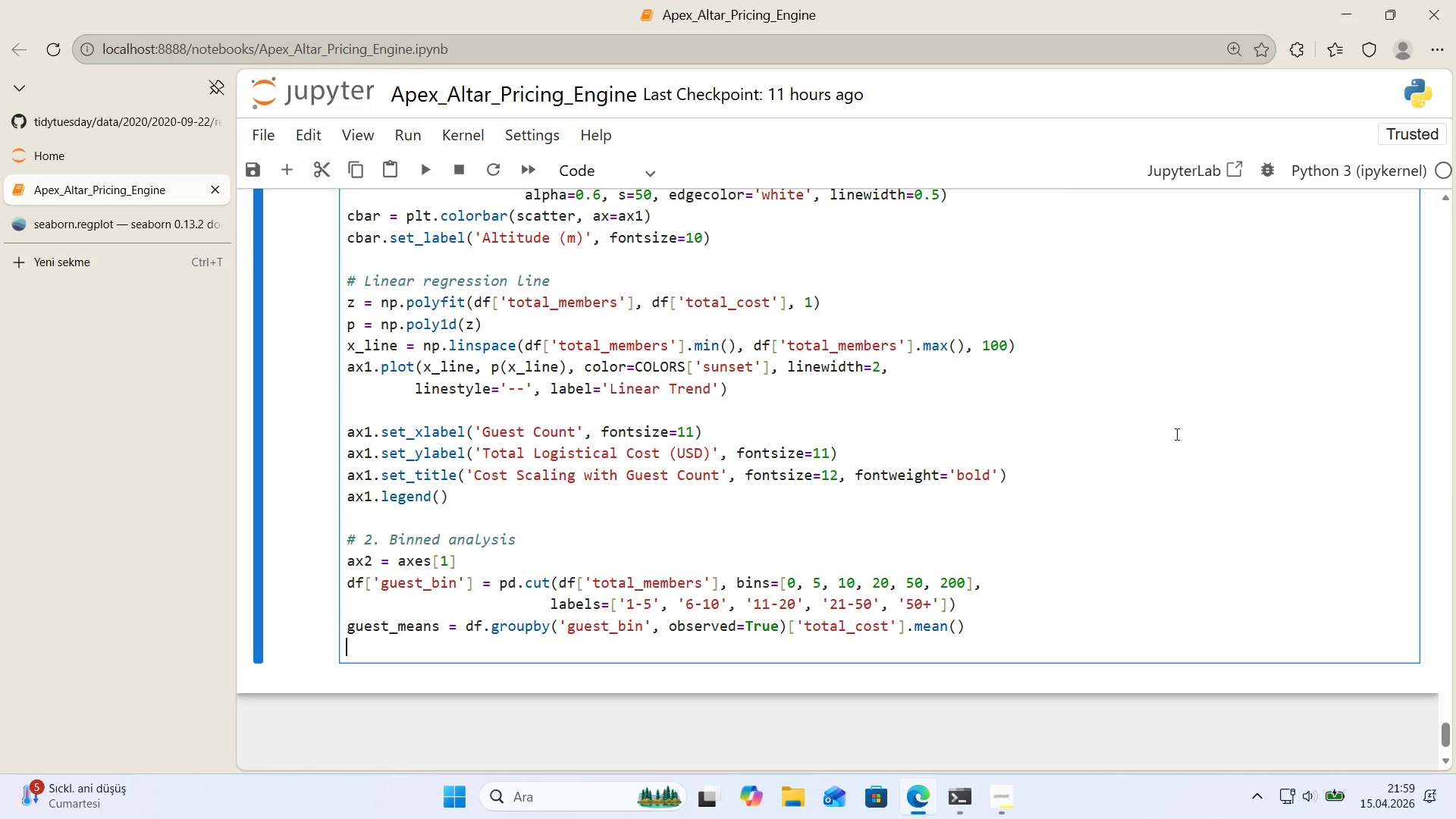 
type(bars ) ax2.bar*()
 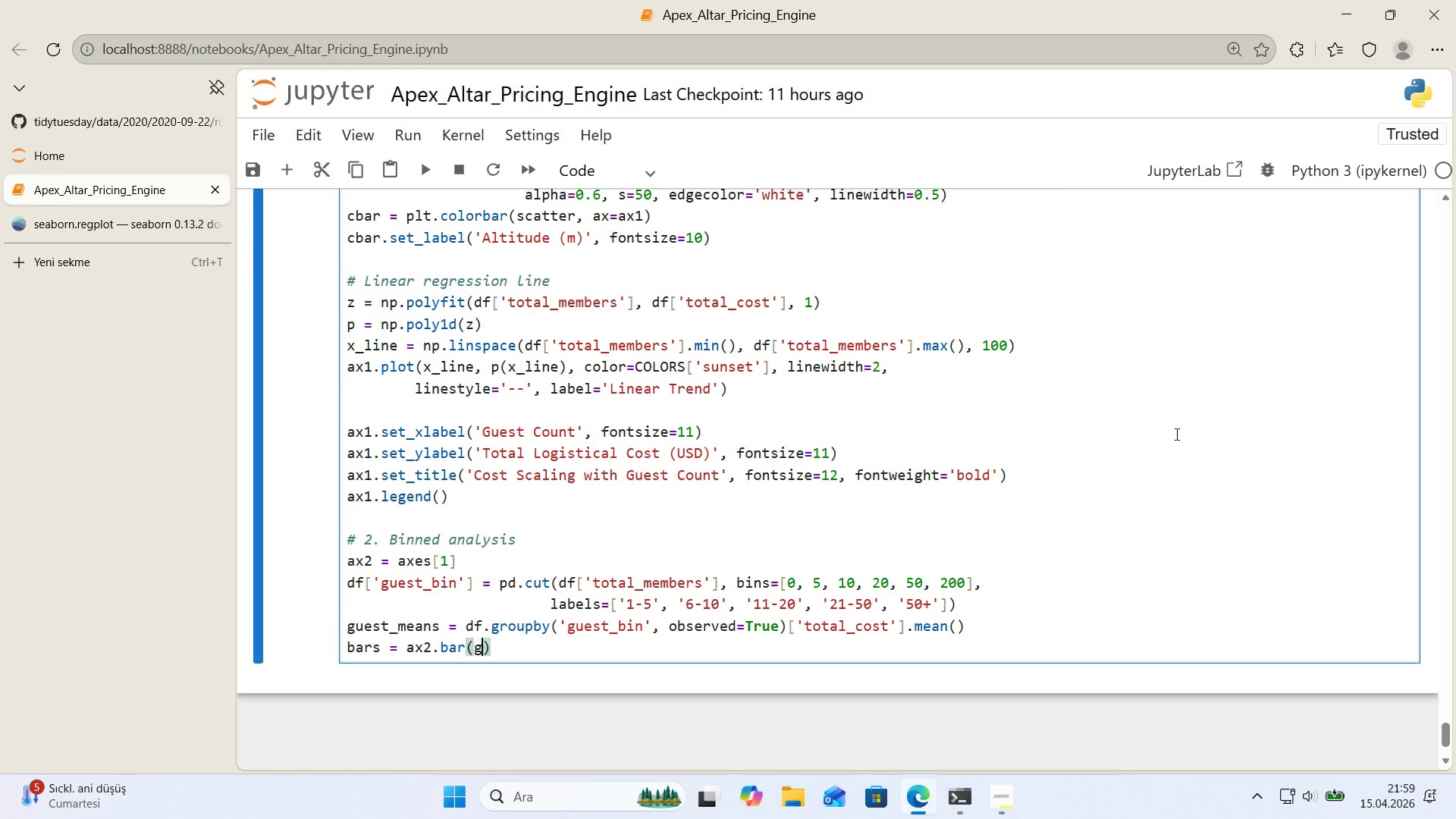 
 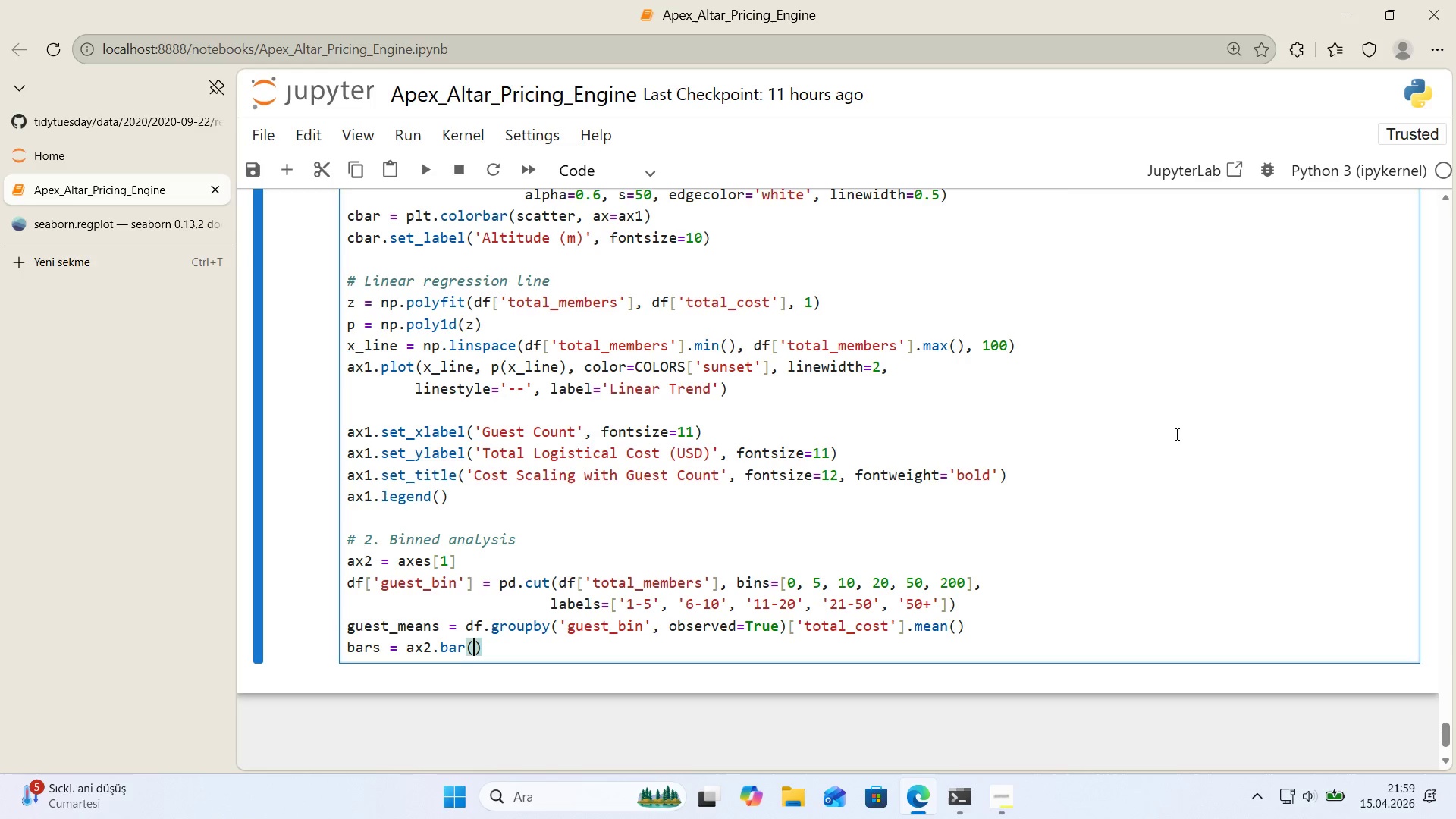 
key(ArrowLeft)
 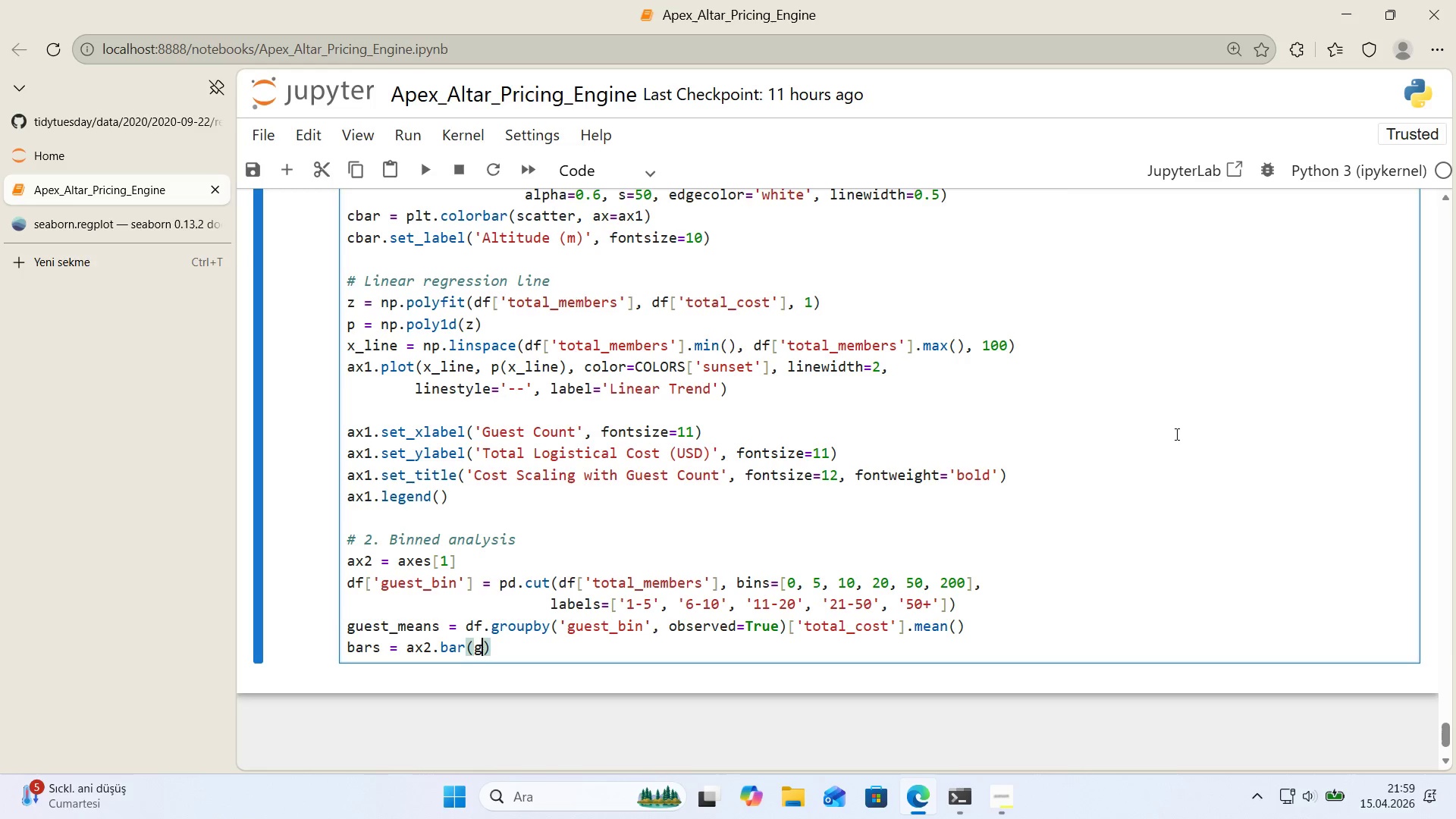 
type(guest_means.'ndex, guest_means.values,)
 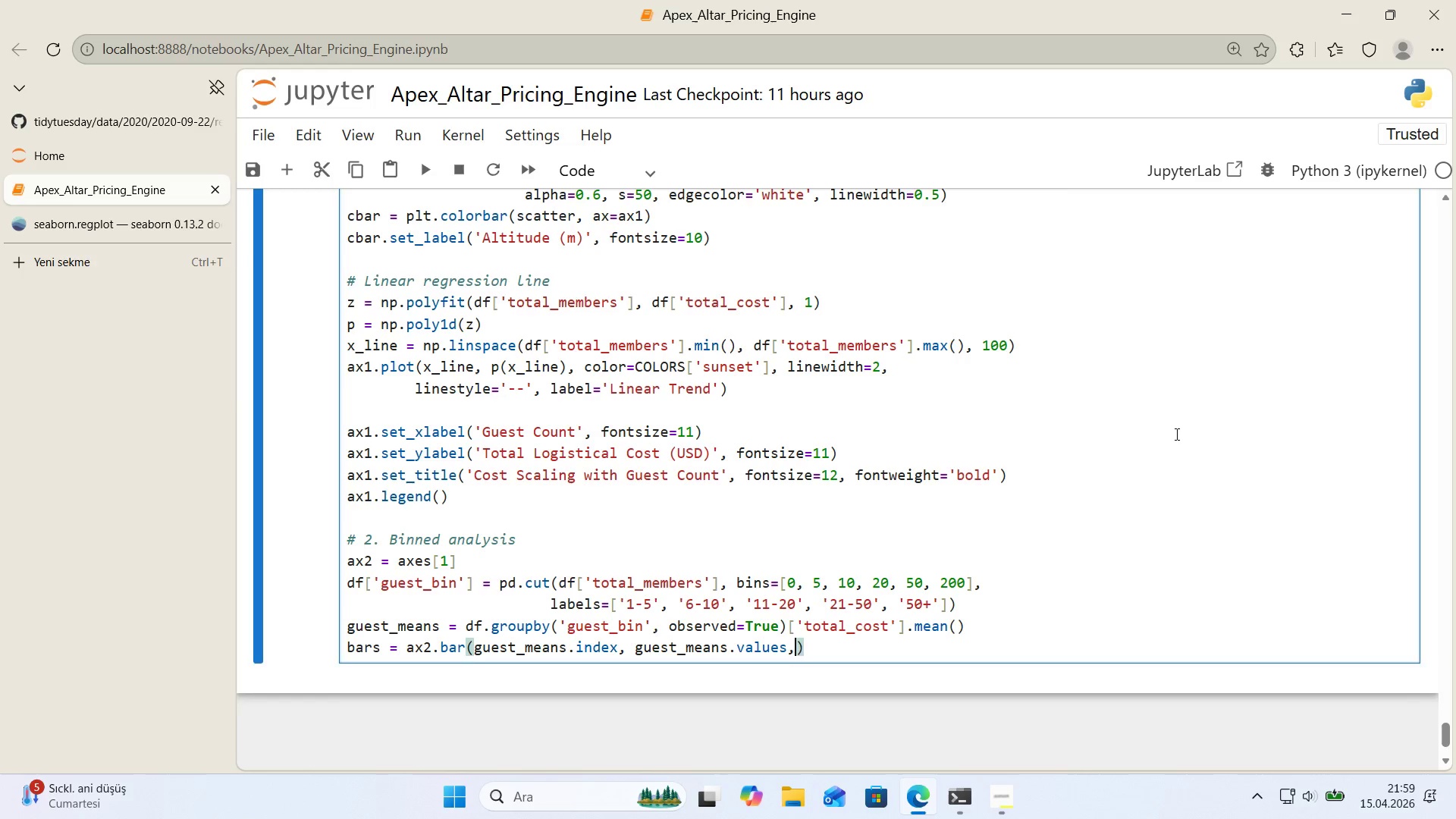 
key(Enter)
 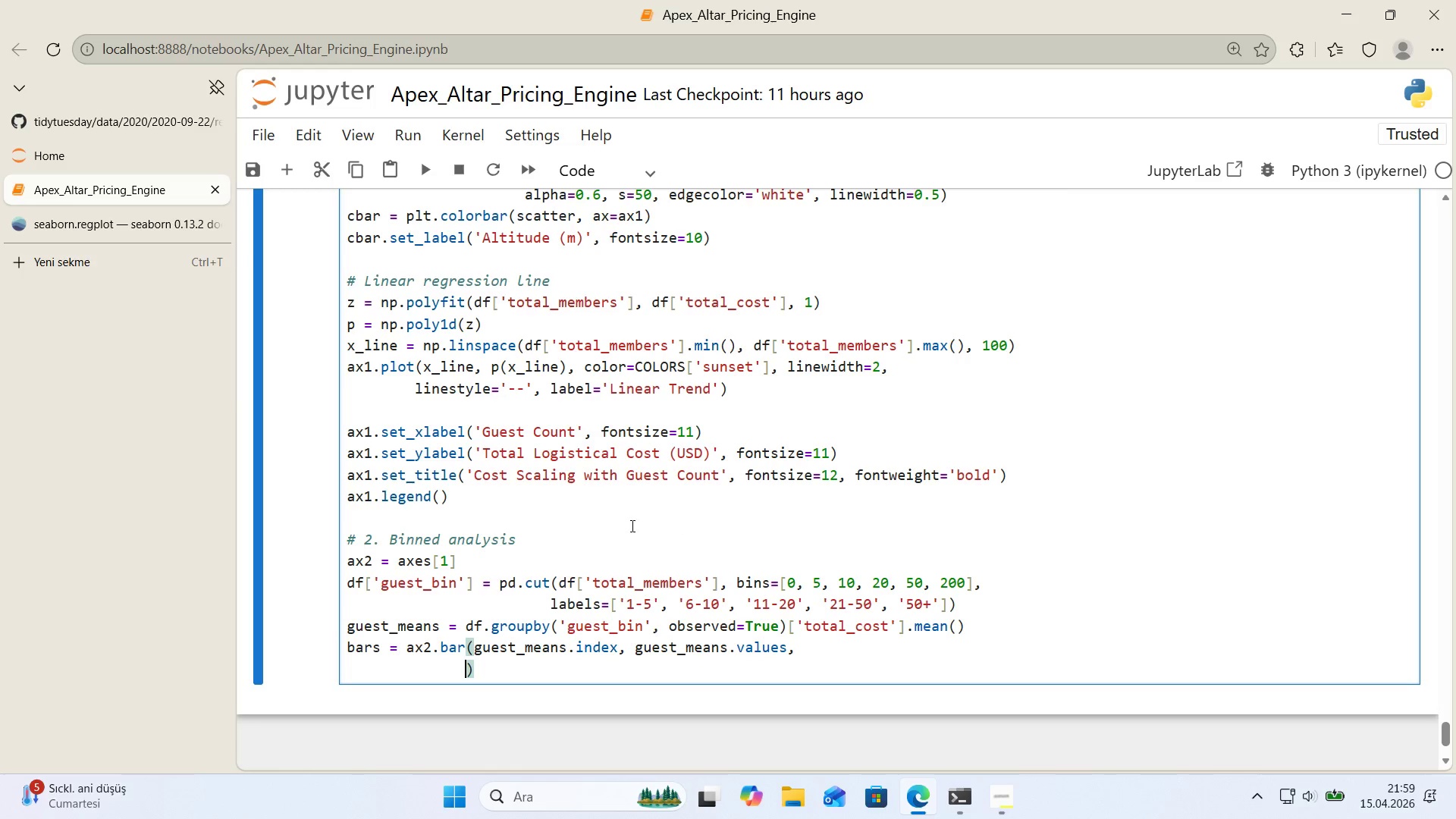 
left_click([419, 619])
 